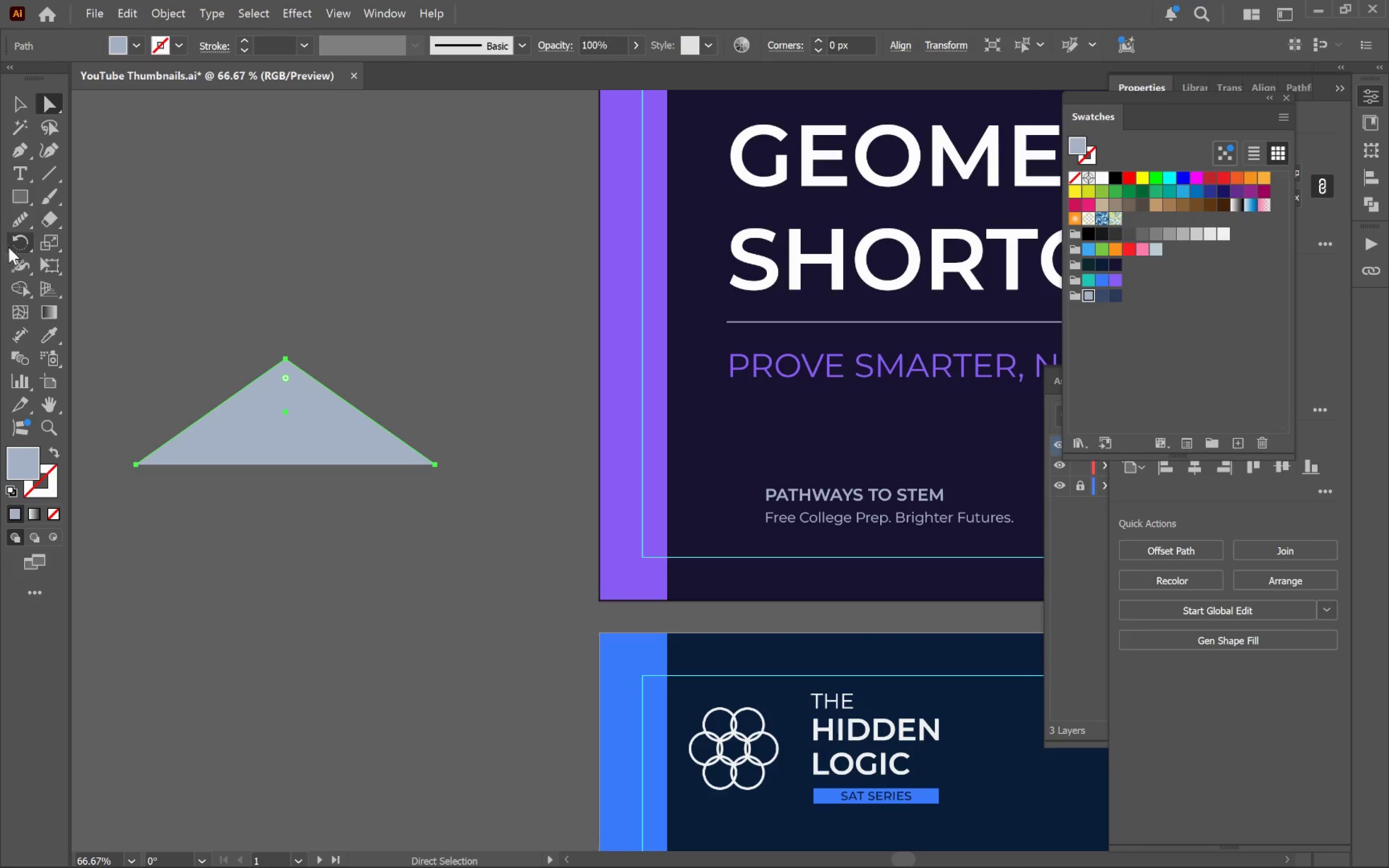 
left_click_drag(start_coordinate=[26, 248], to_coordinate=[75, 264])
 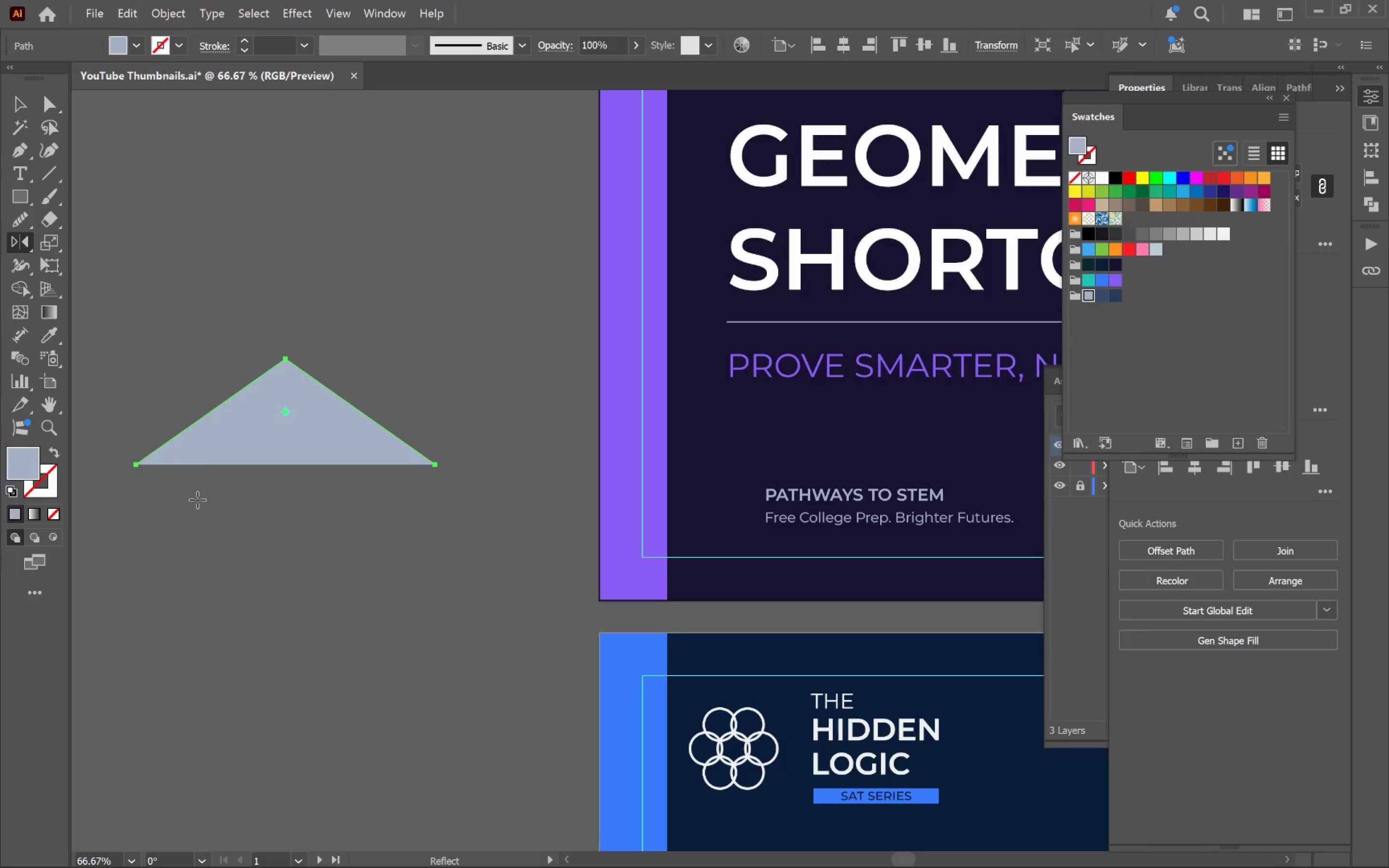 
hold_key(key=AltLeft, duration=1.07)
left_click([135, 466])
 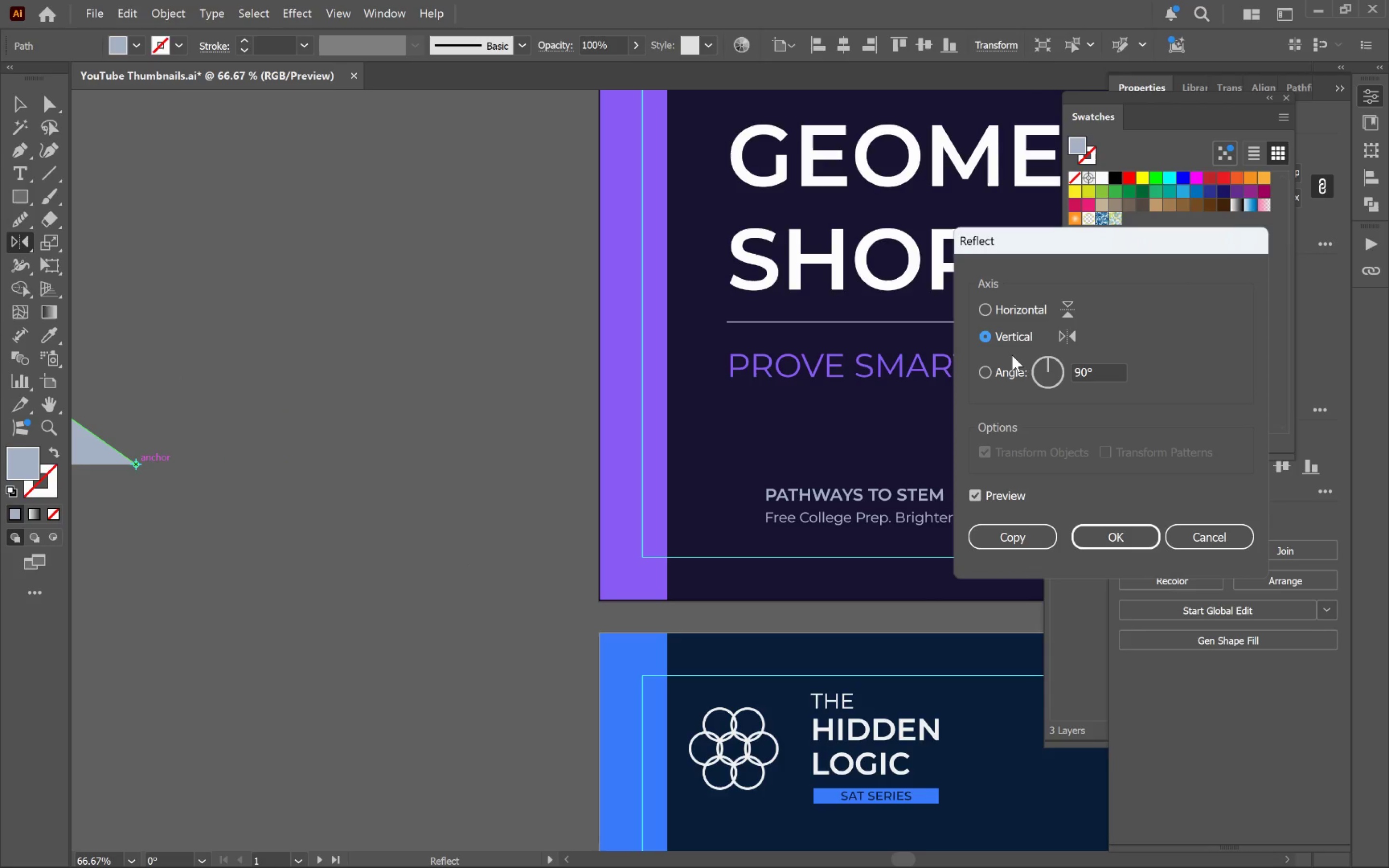 
left_click([1013, 305])
 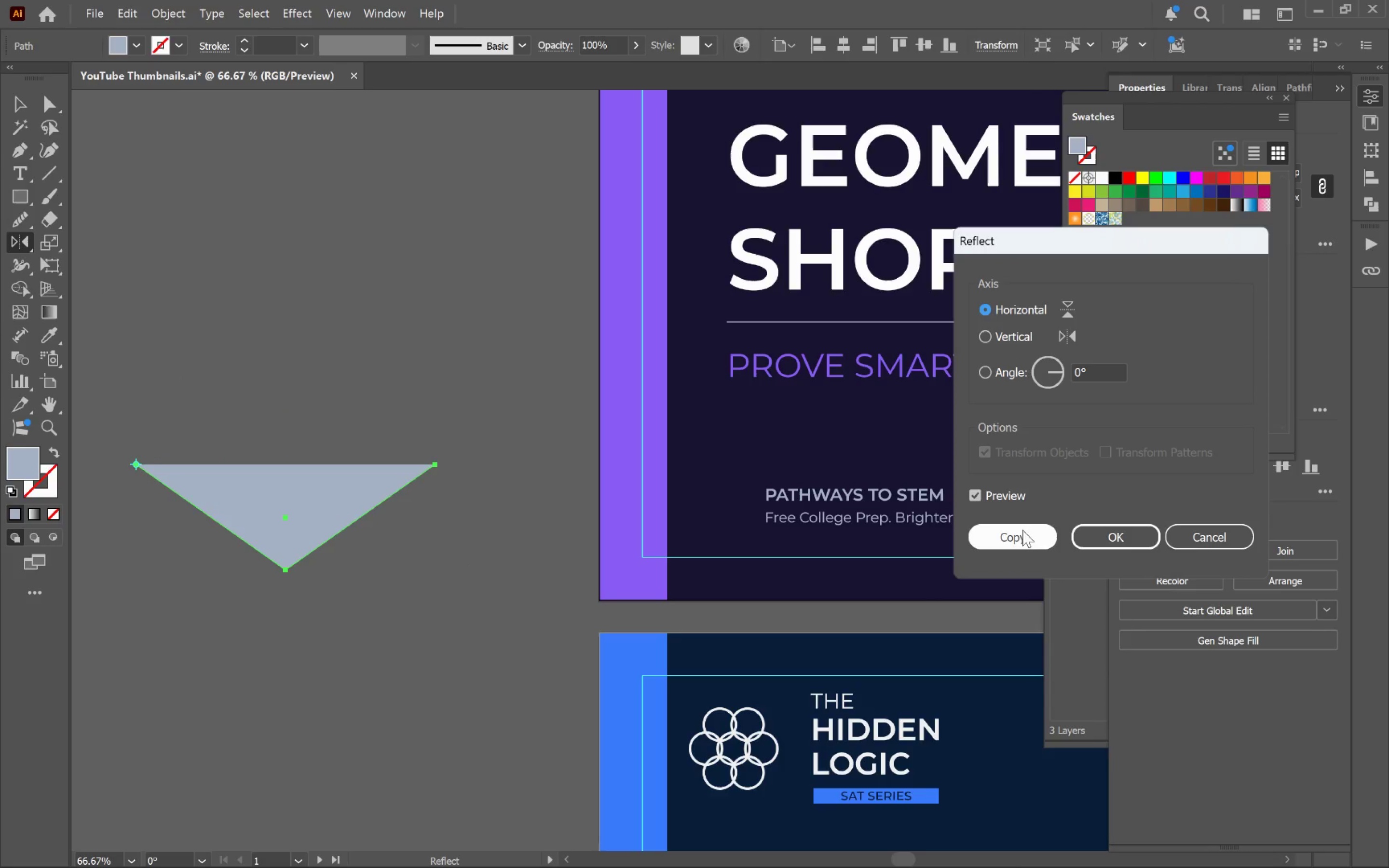 
left_click([1022, 533])
 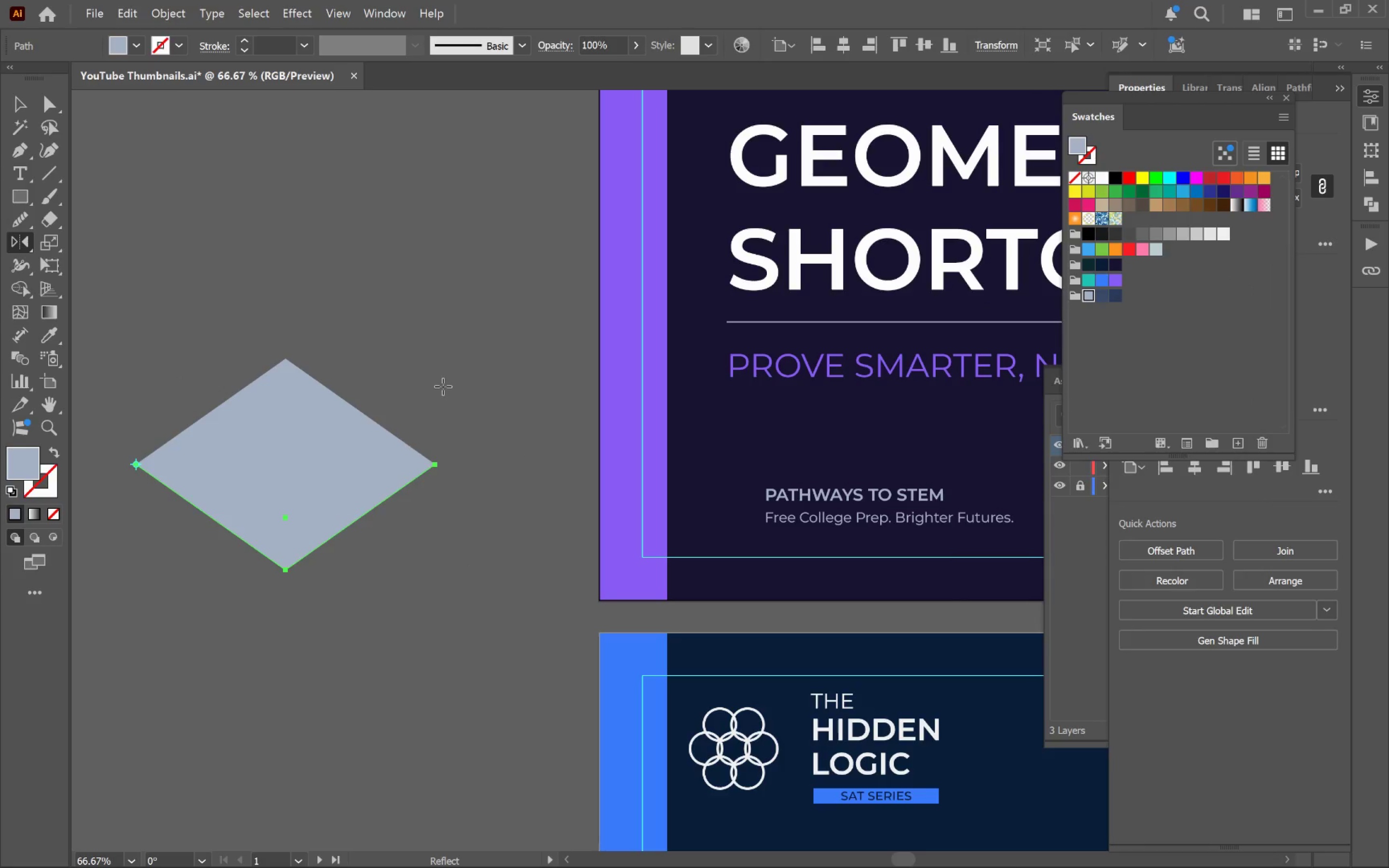 
key(V)
 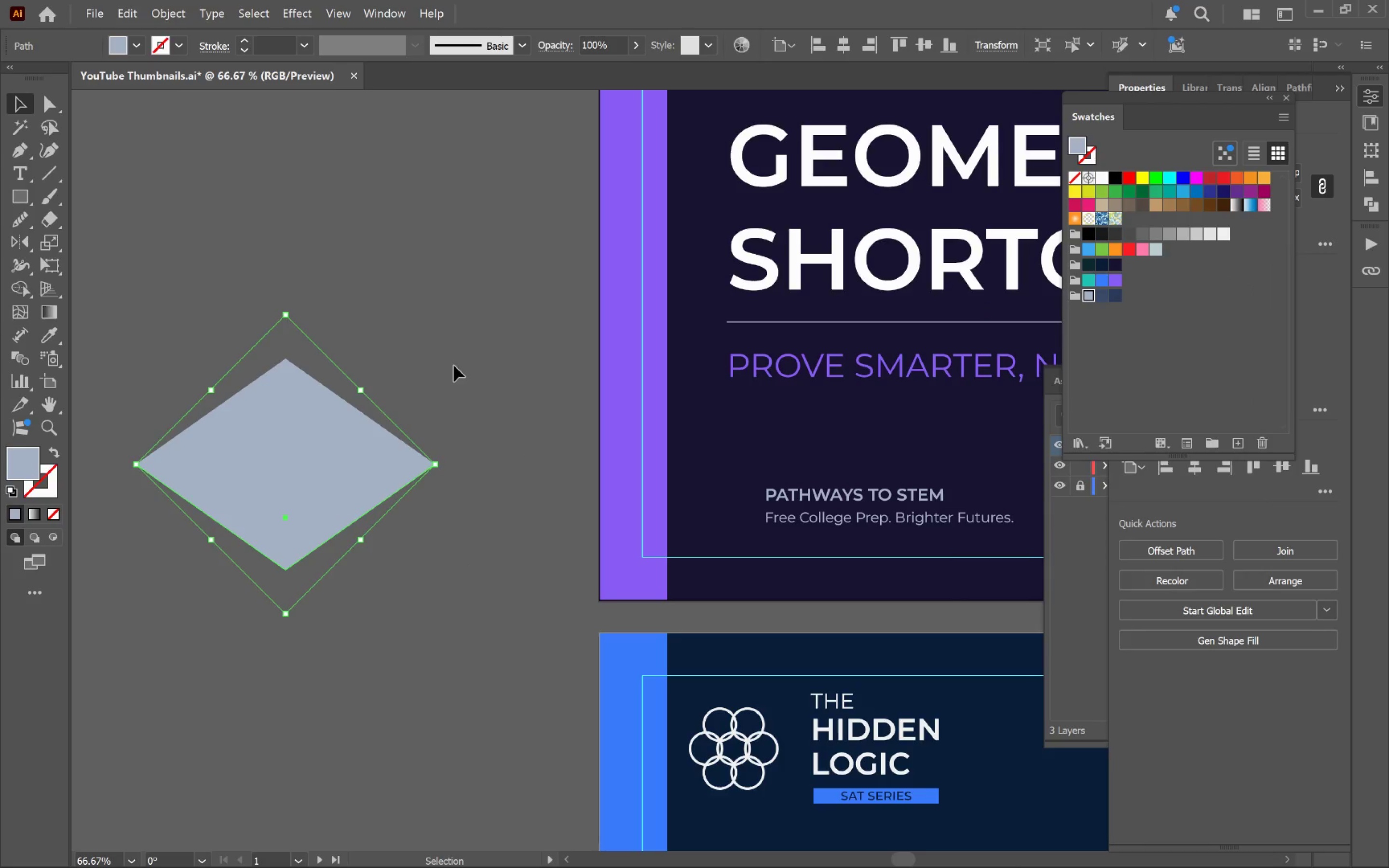 
left_click([454, 366])
 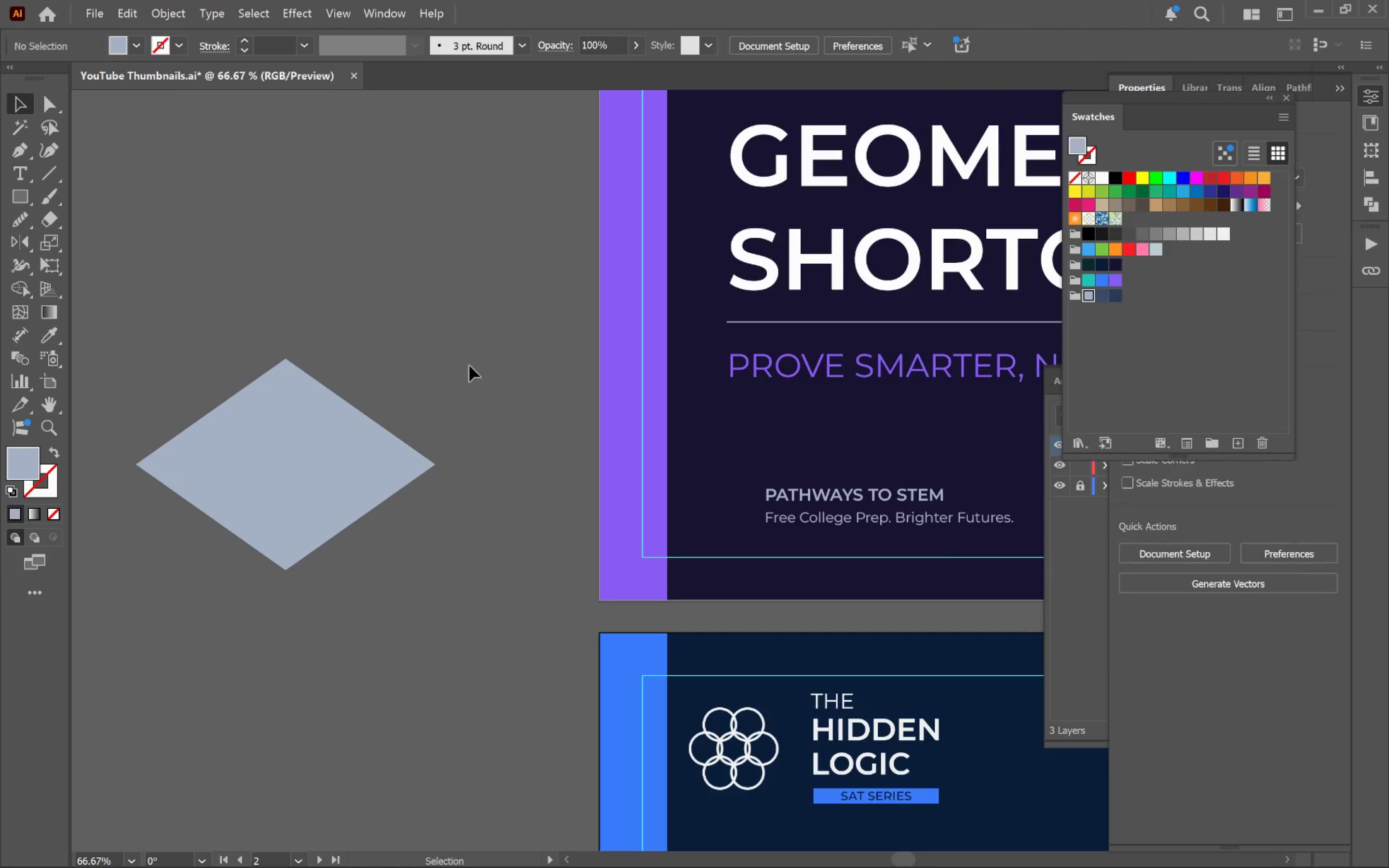 
left_click_drag(start_coordinate=[450, 382], to_coordinate=[309, 505])
 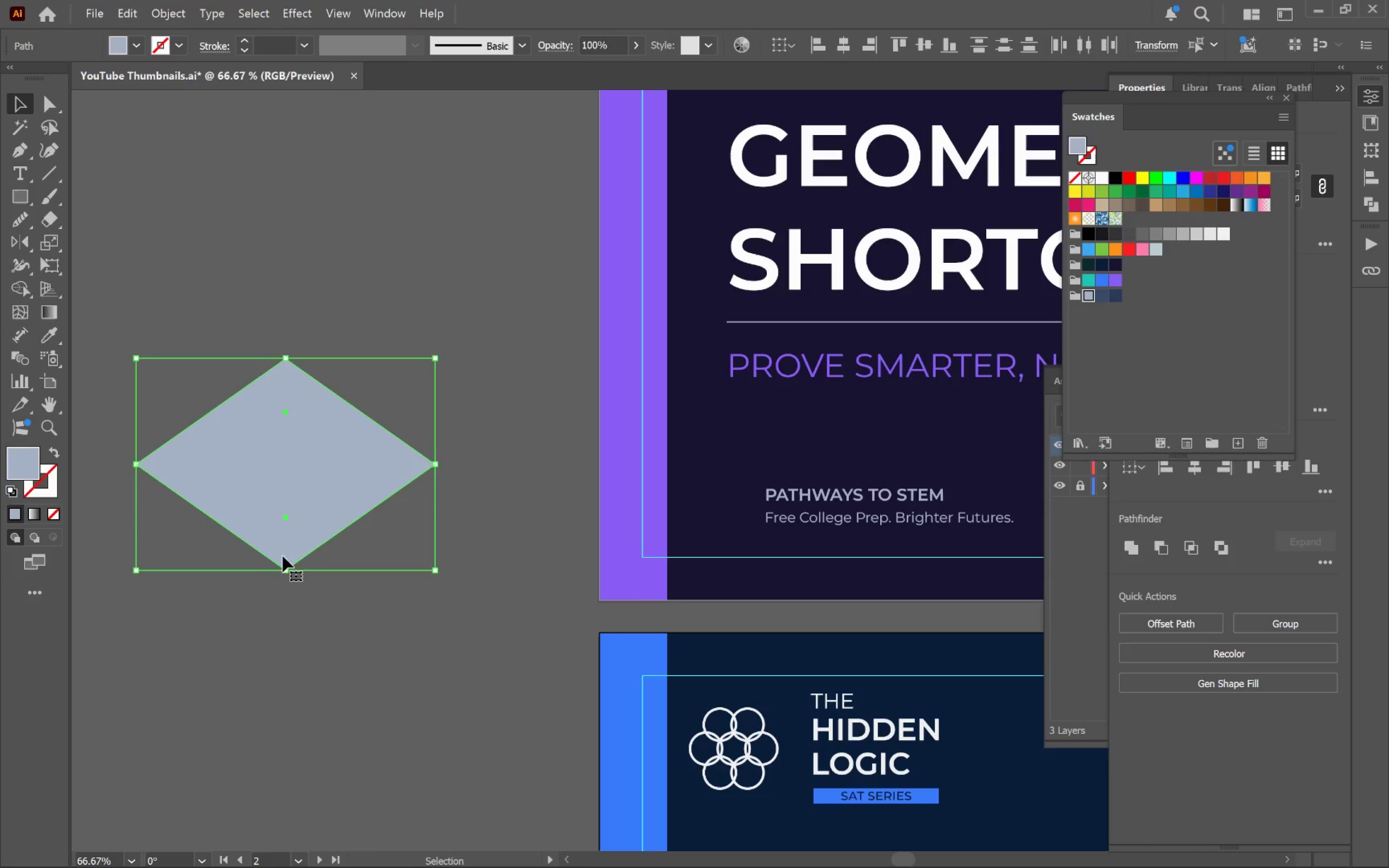 
left_click_drag(start_coordinate=[282, 571], to_coordinate=[282, 546])
 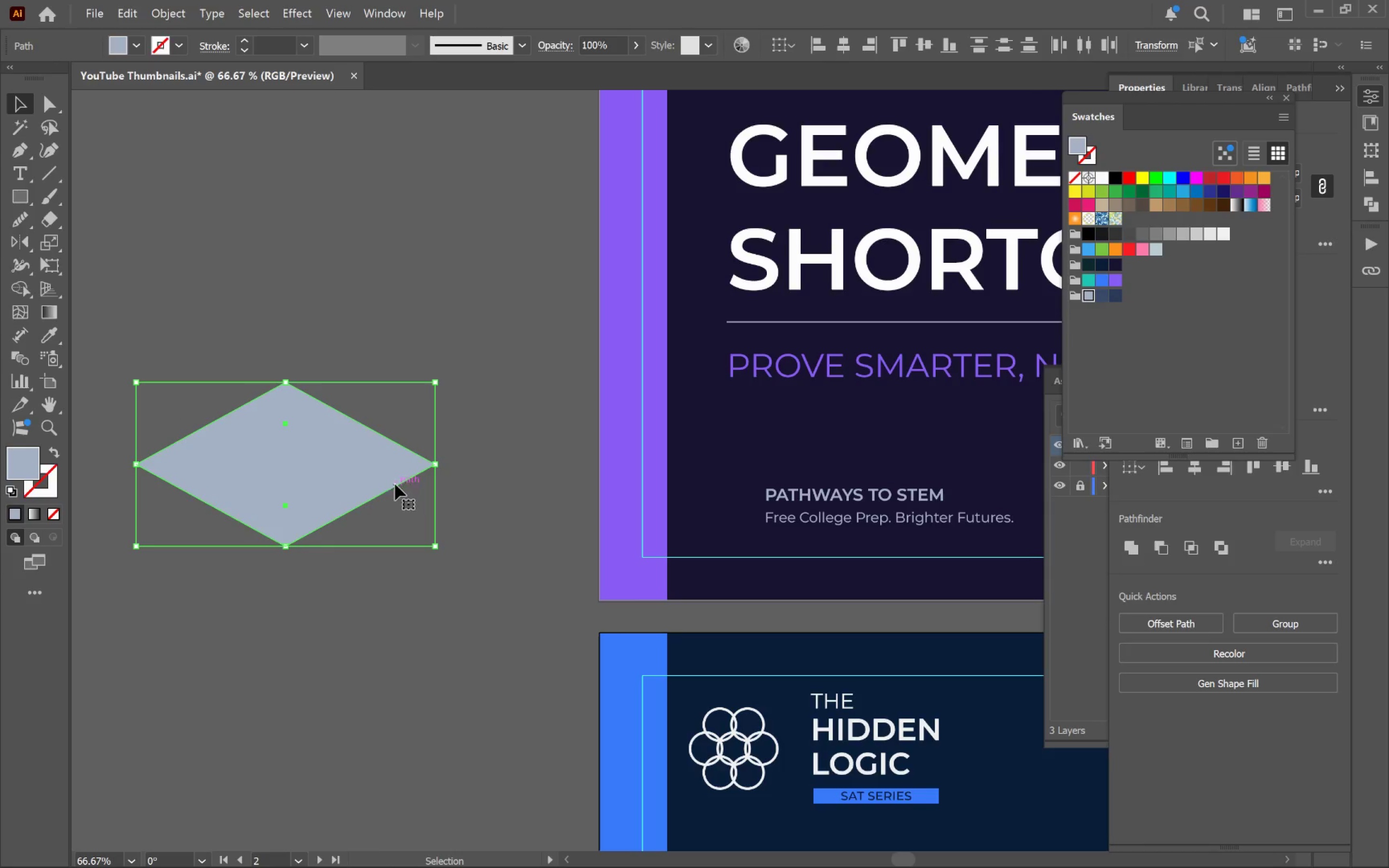 
hold_key(key=AltLeft, duration=2.65)
 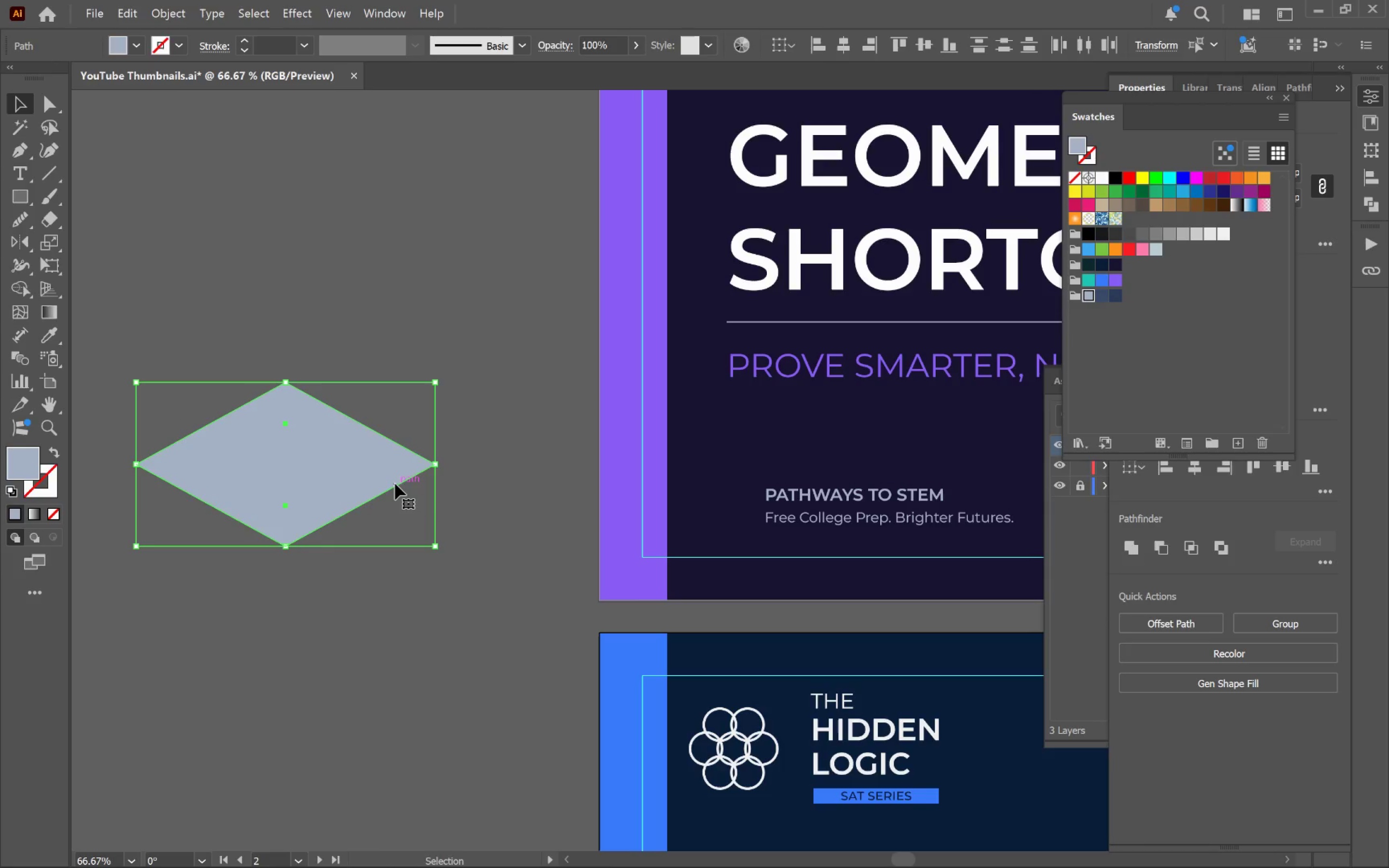 
right_click([395, 484])
 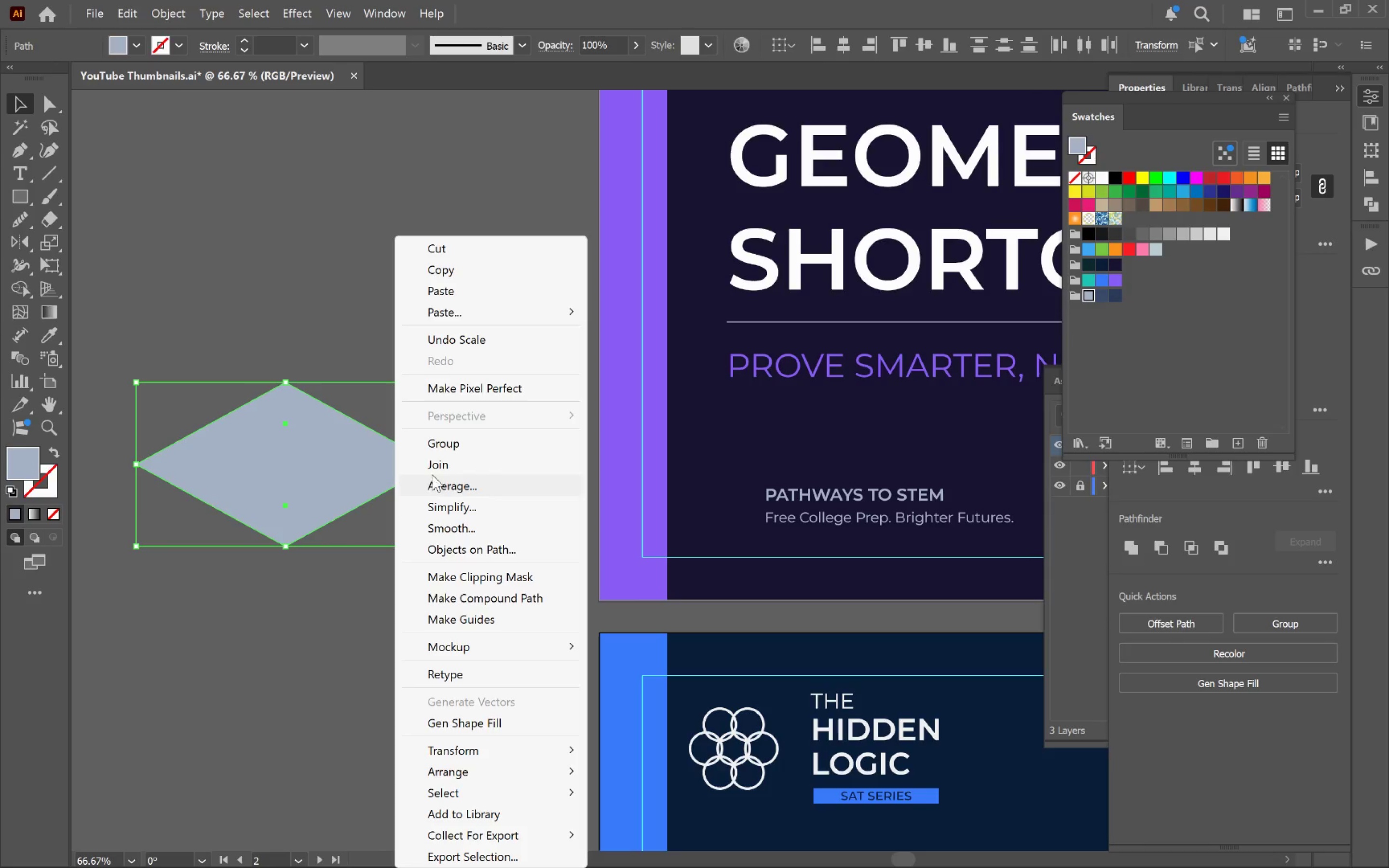 
left_click([433, 471])
 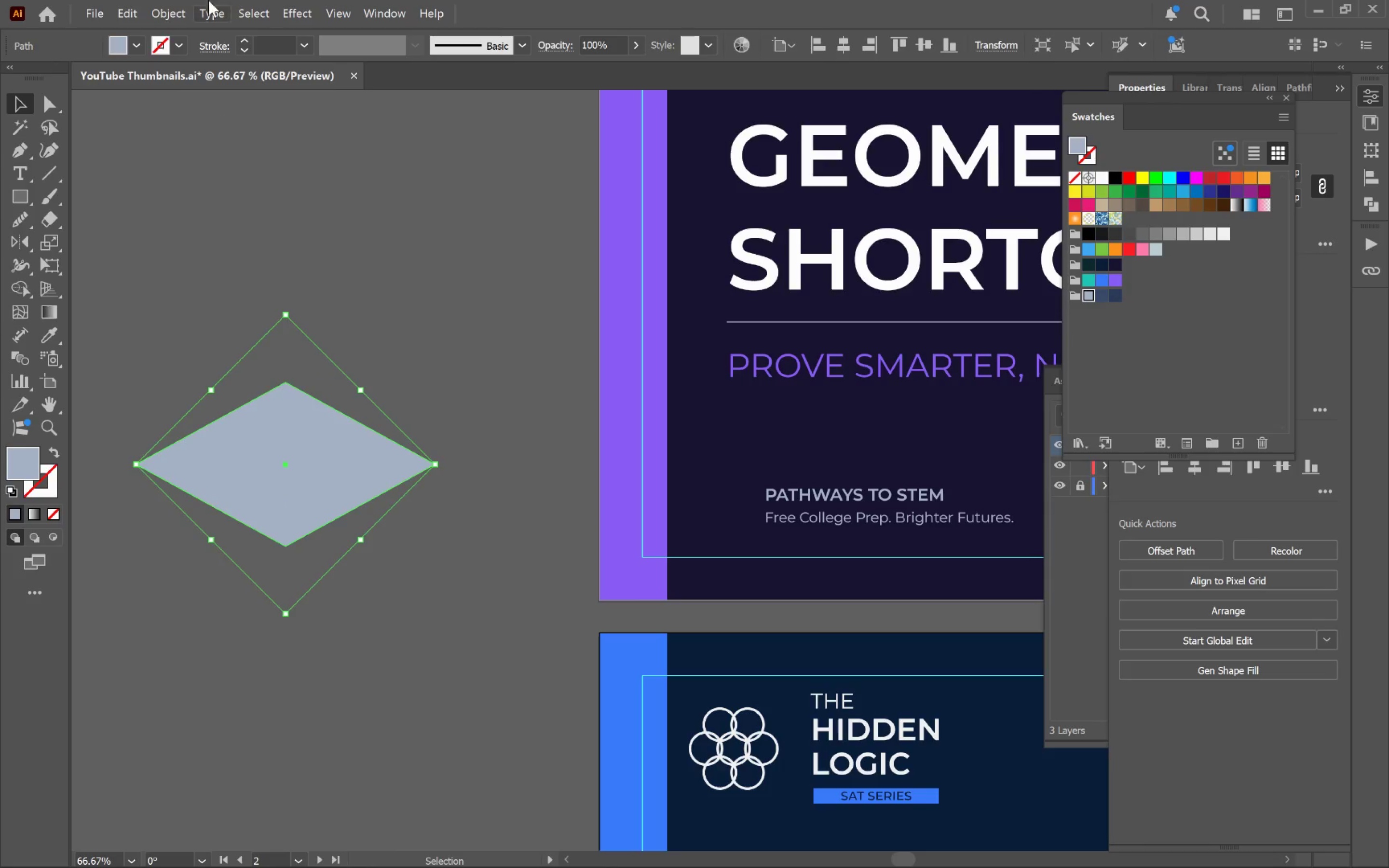 
left_click([166, 17])
 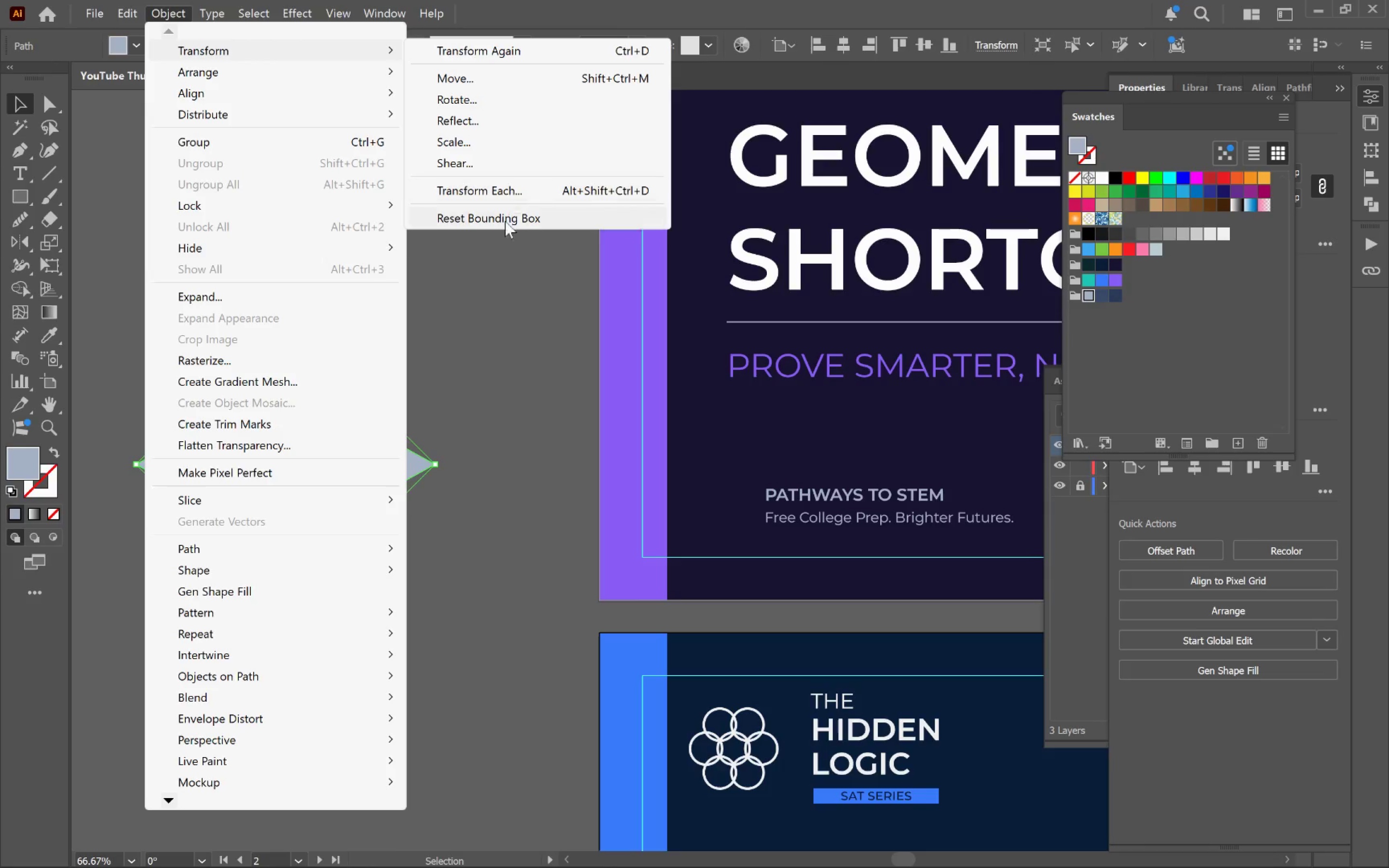 
left_click([501, 224])
 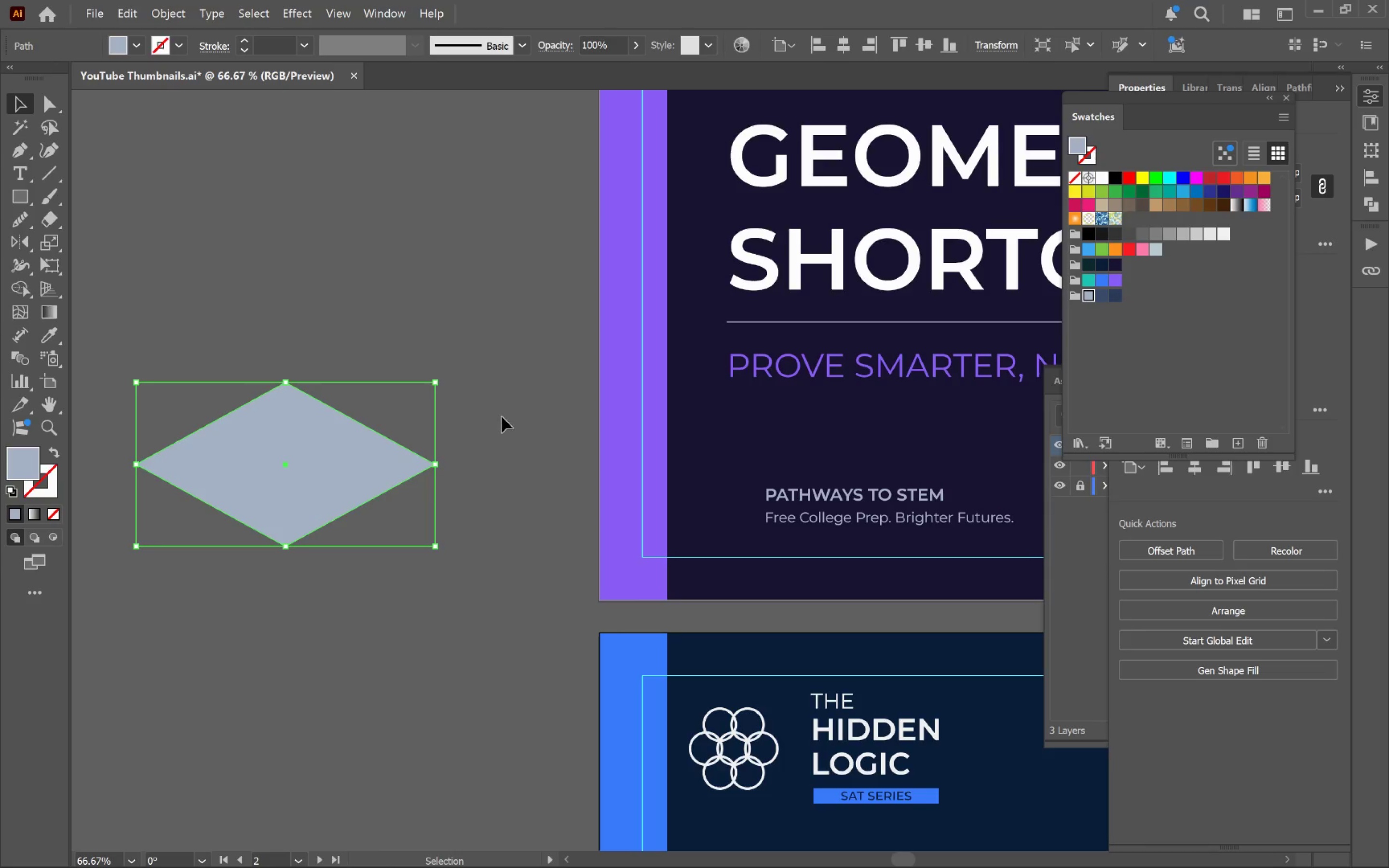 
left_click([503, 418])
 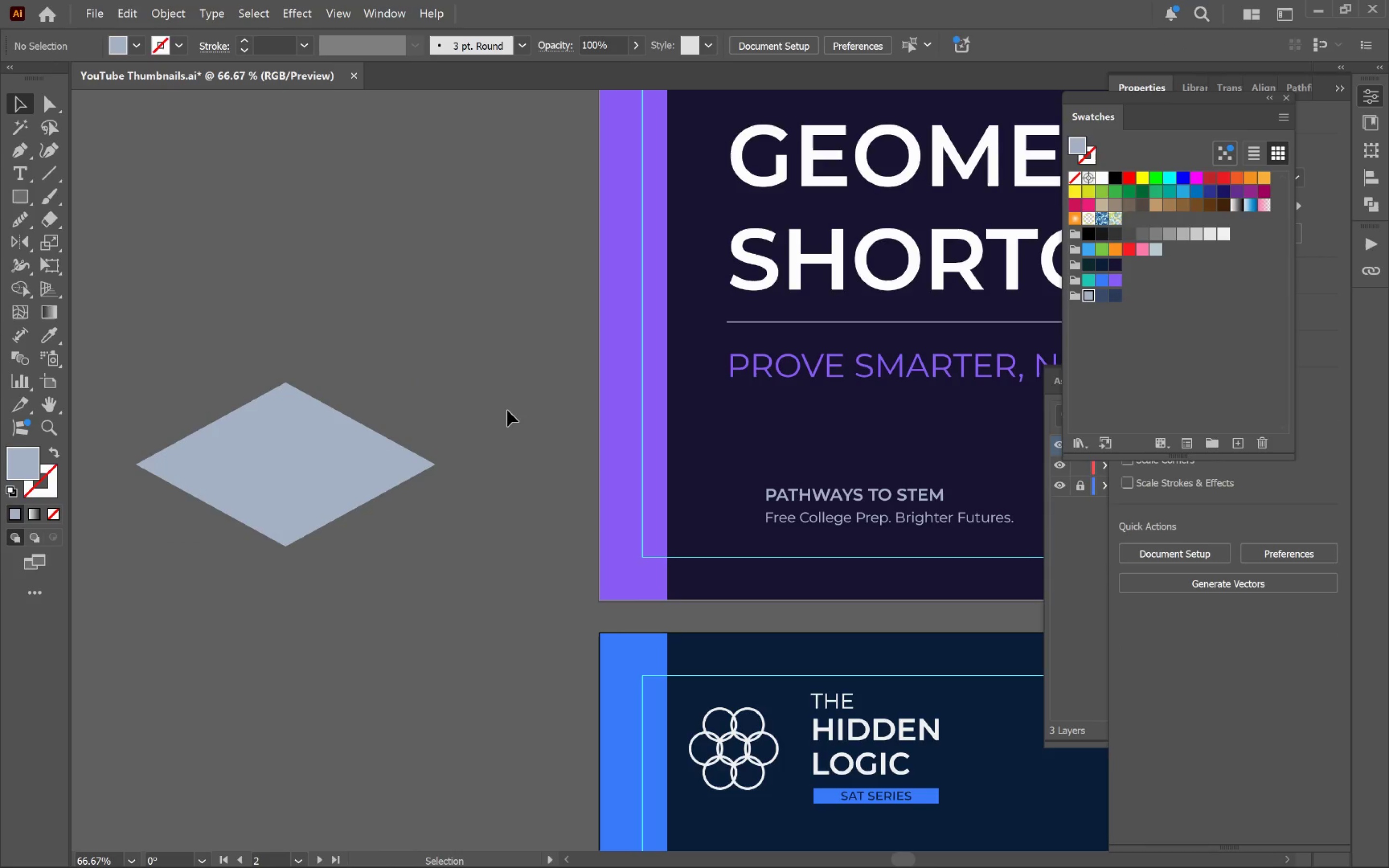 
hold_key(key=Space, duration=1.15)
 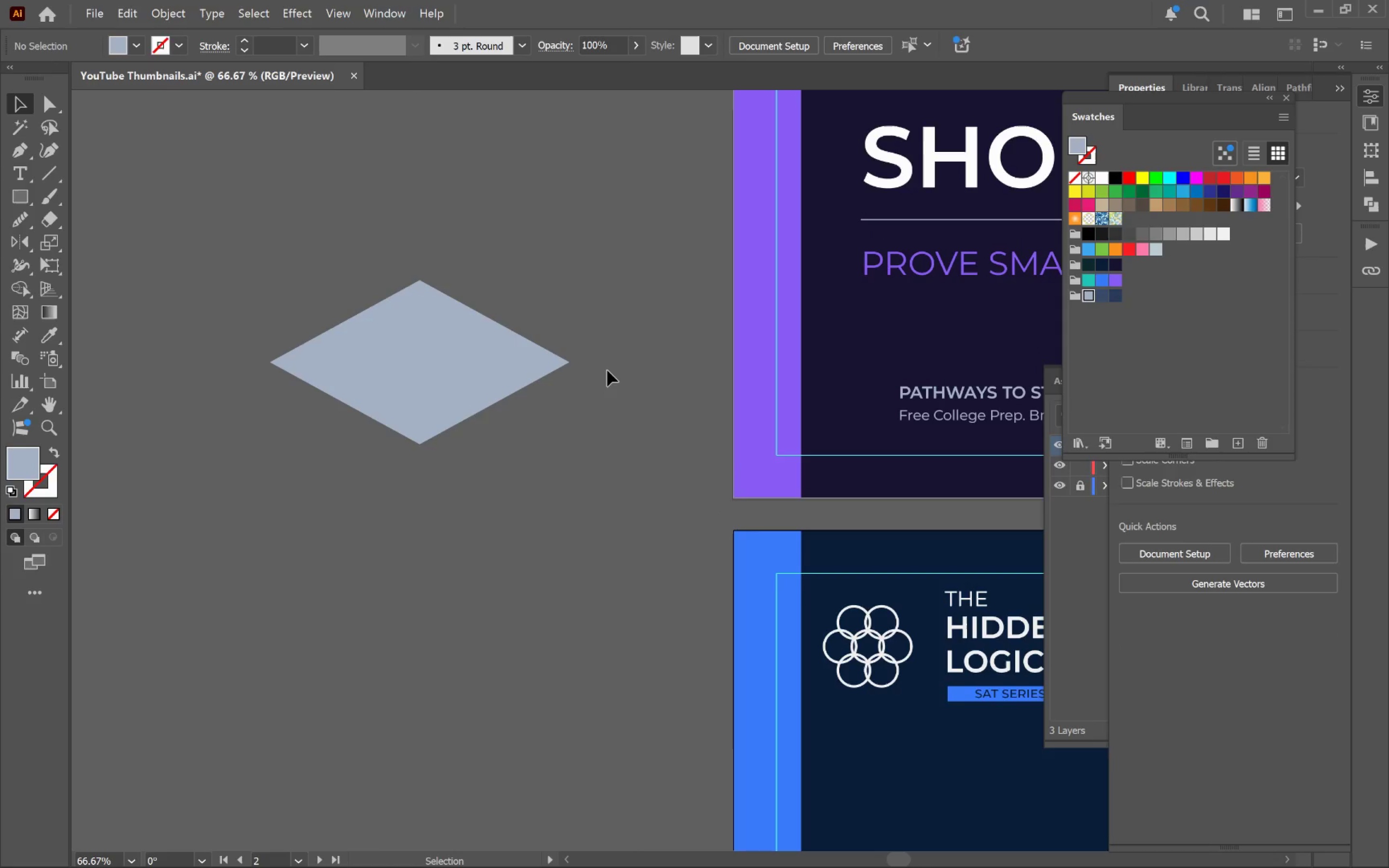 
left_click_drag(start_coordinate=[473, 472], to_coordinate=[607, 370])
 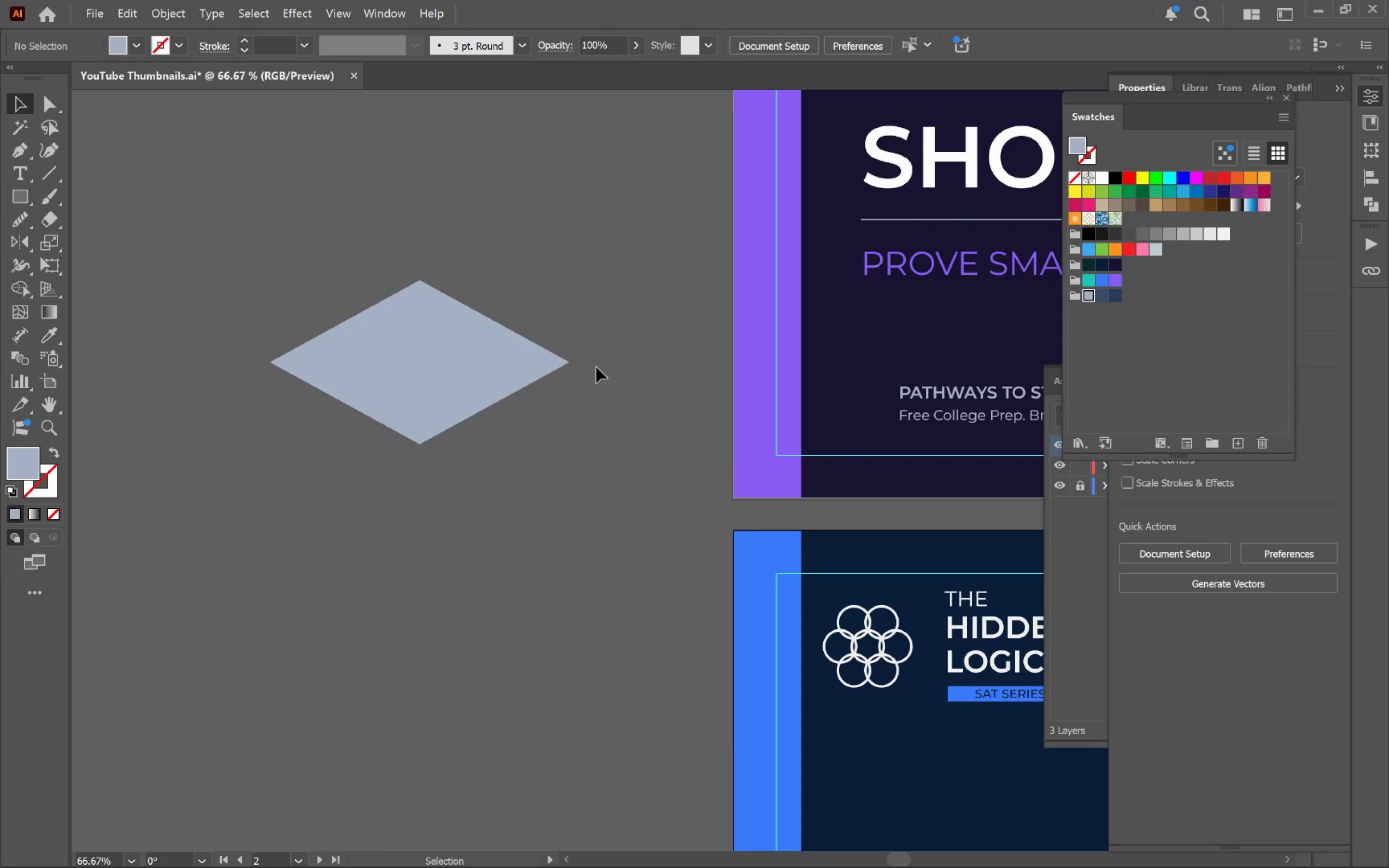 
wait(9.78)
 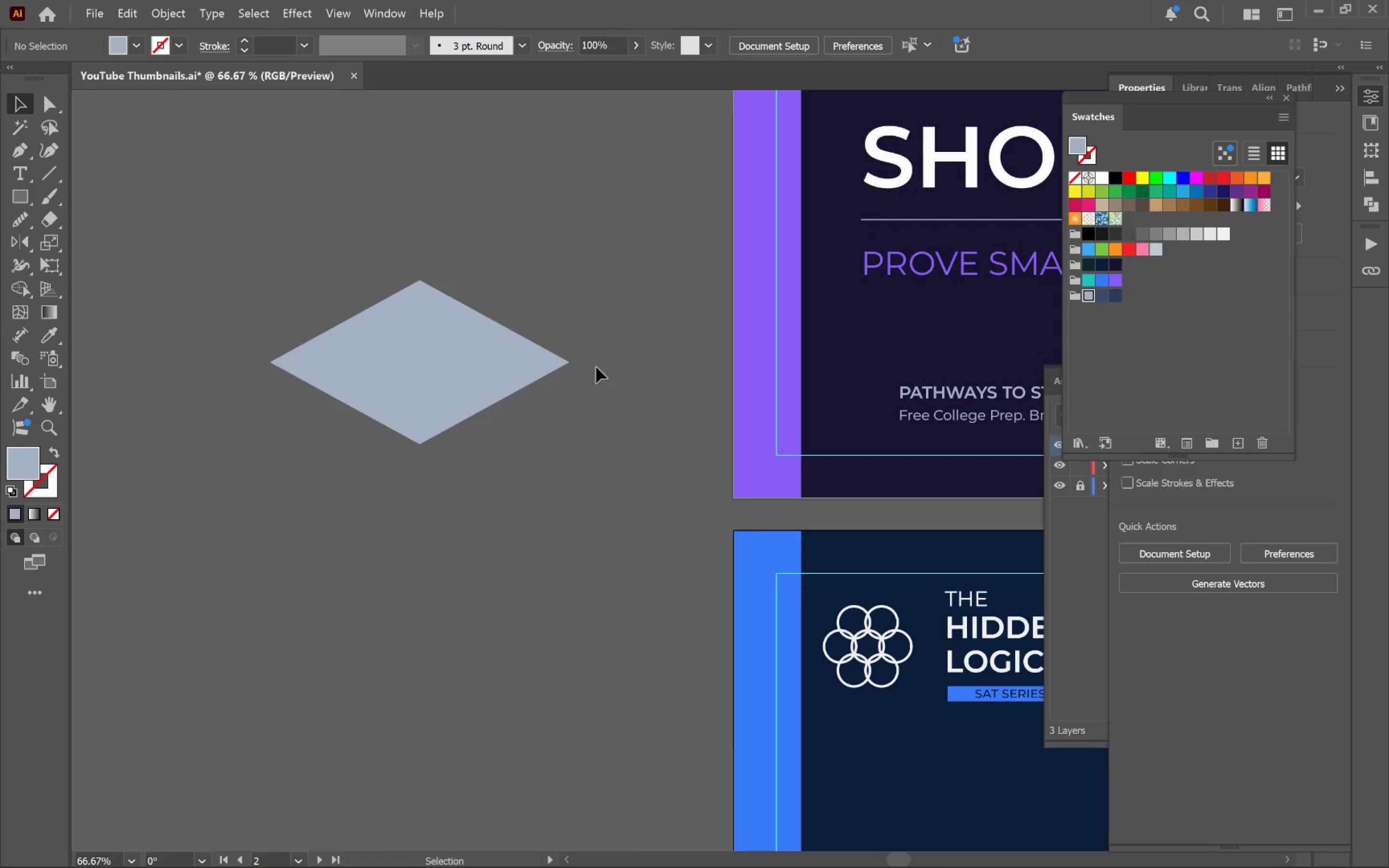 
left_click([18, 199])
 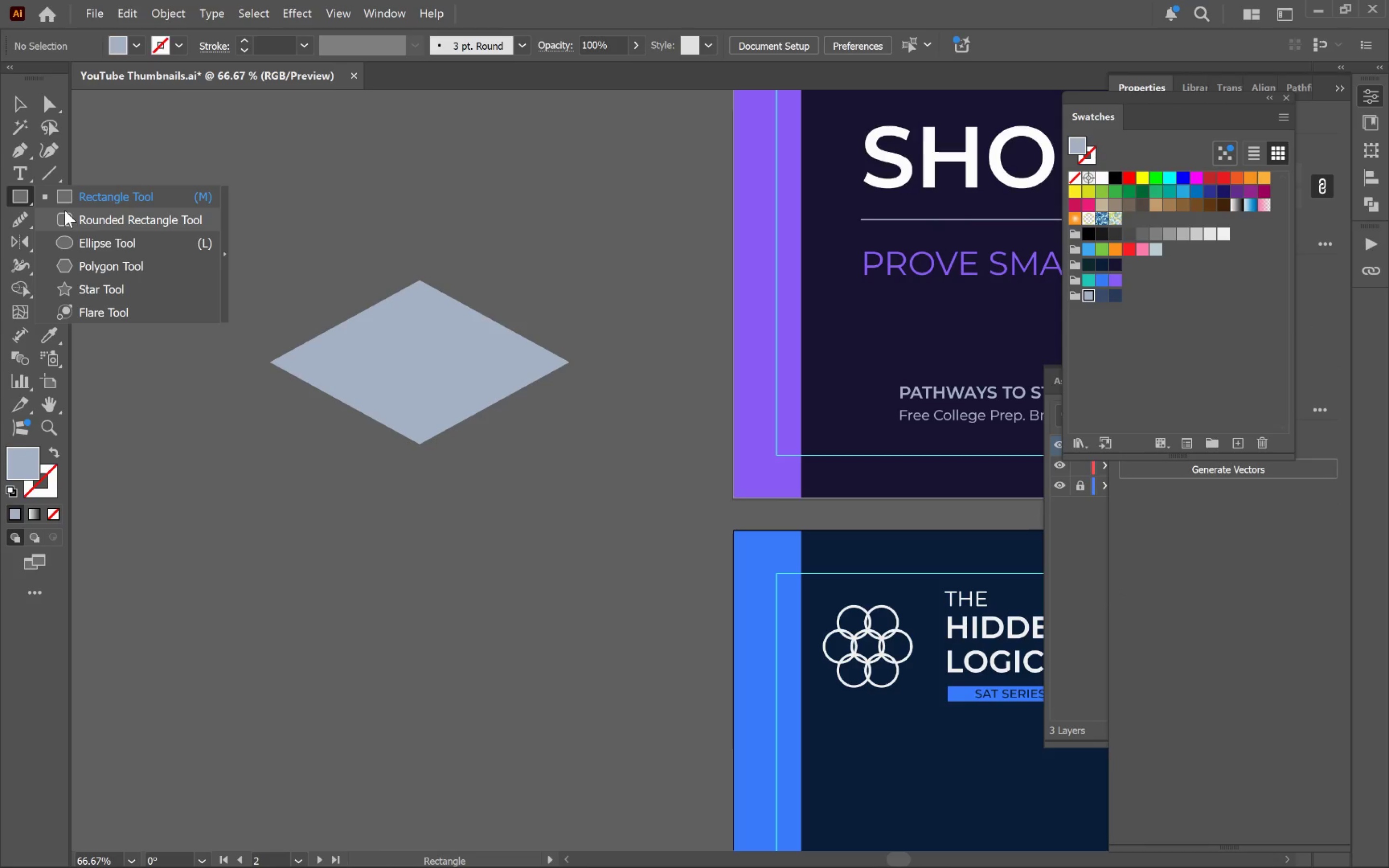 
left_click([65, 210])
 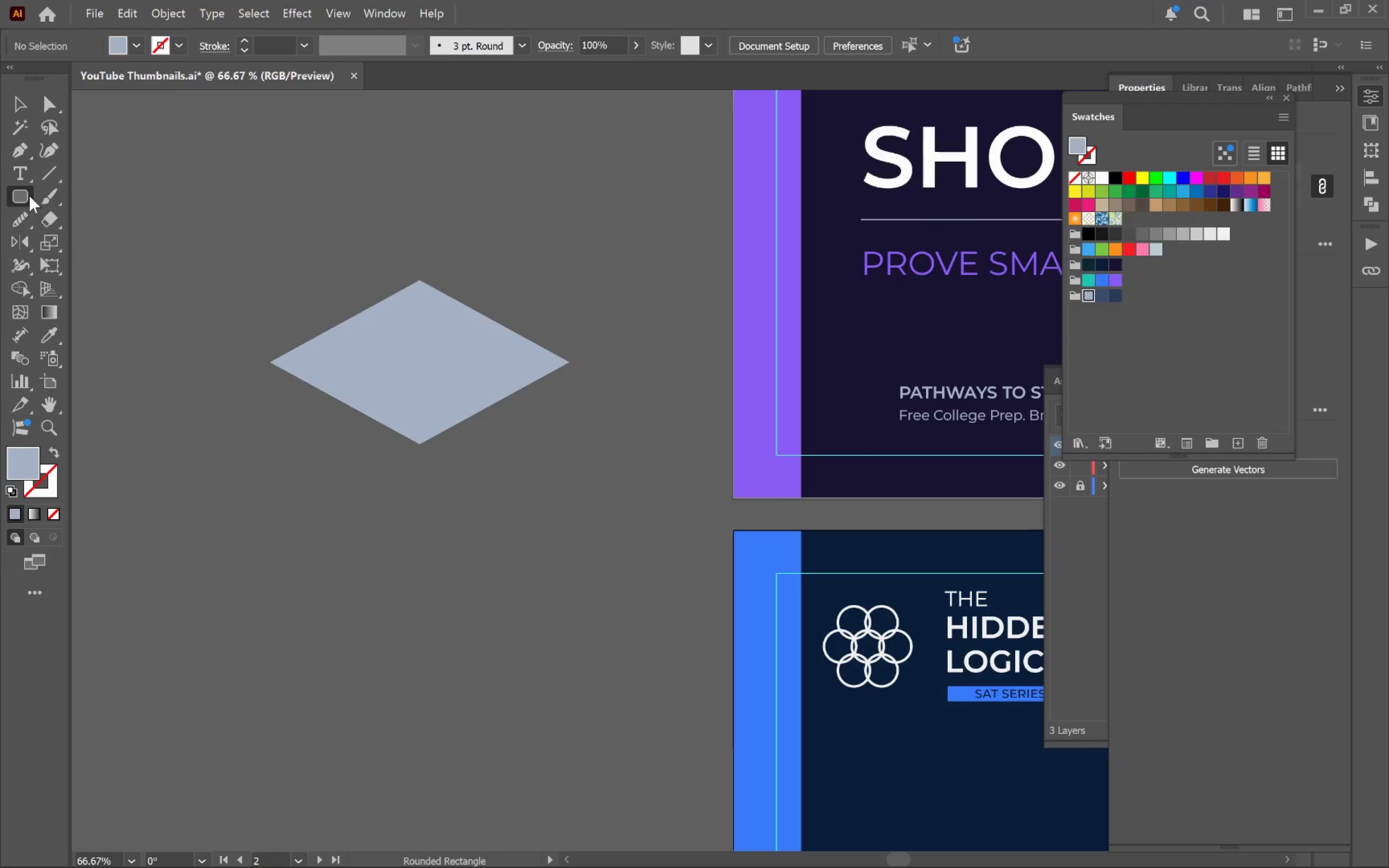 
left_click_drag(start_coordinate=[29, 196], to_coordinate=[78, 201])
 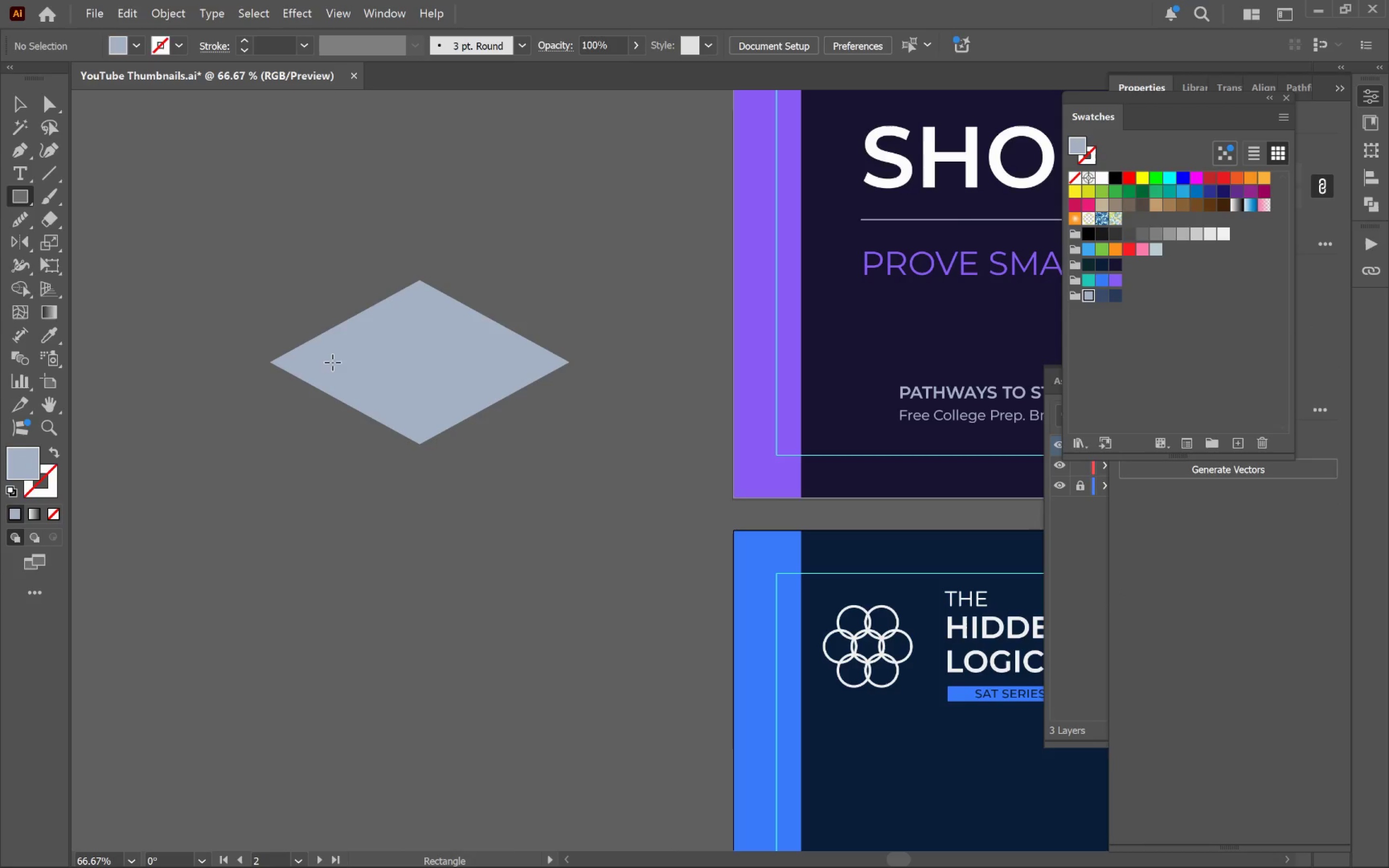 
left_click_drag(start_coordinate=[332, 358], to_coordinate=[511, 540])
 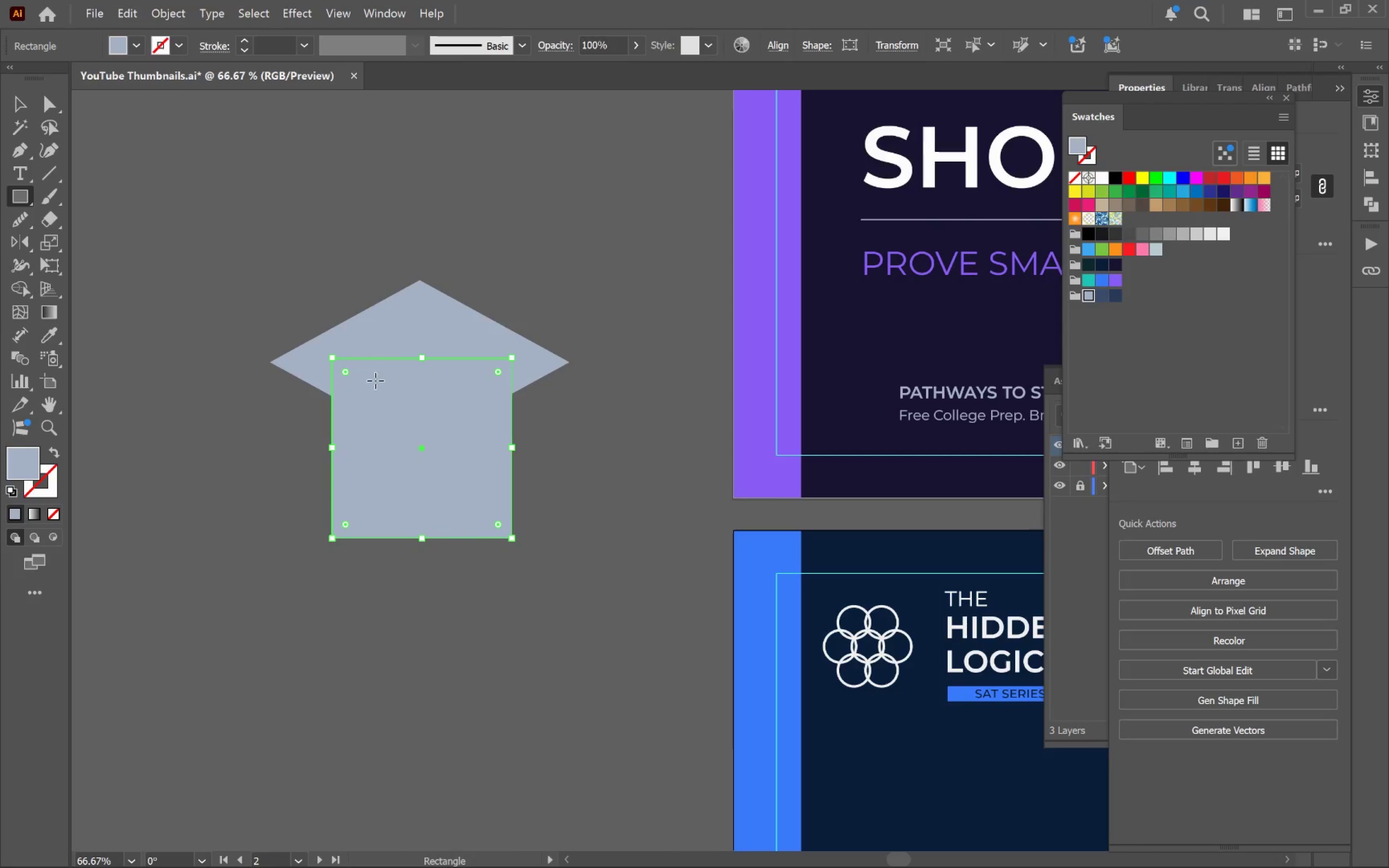 
key(V)
 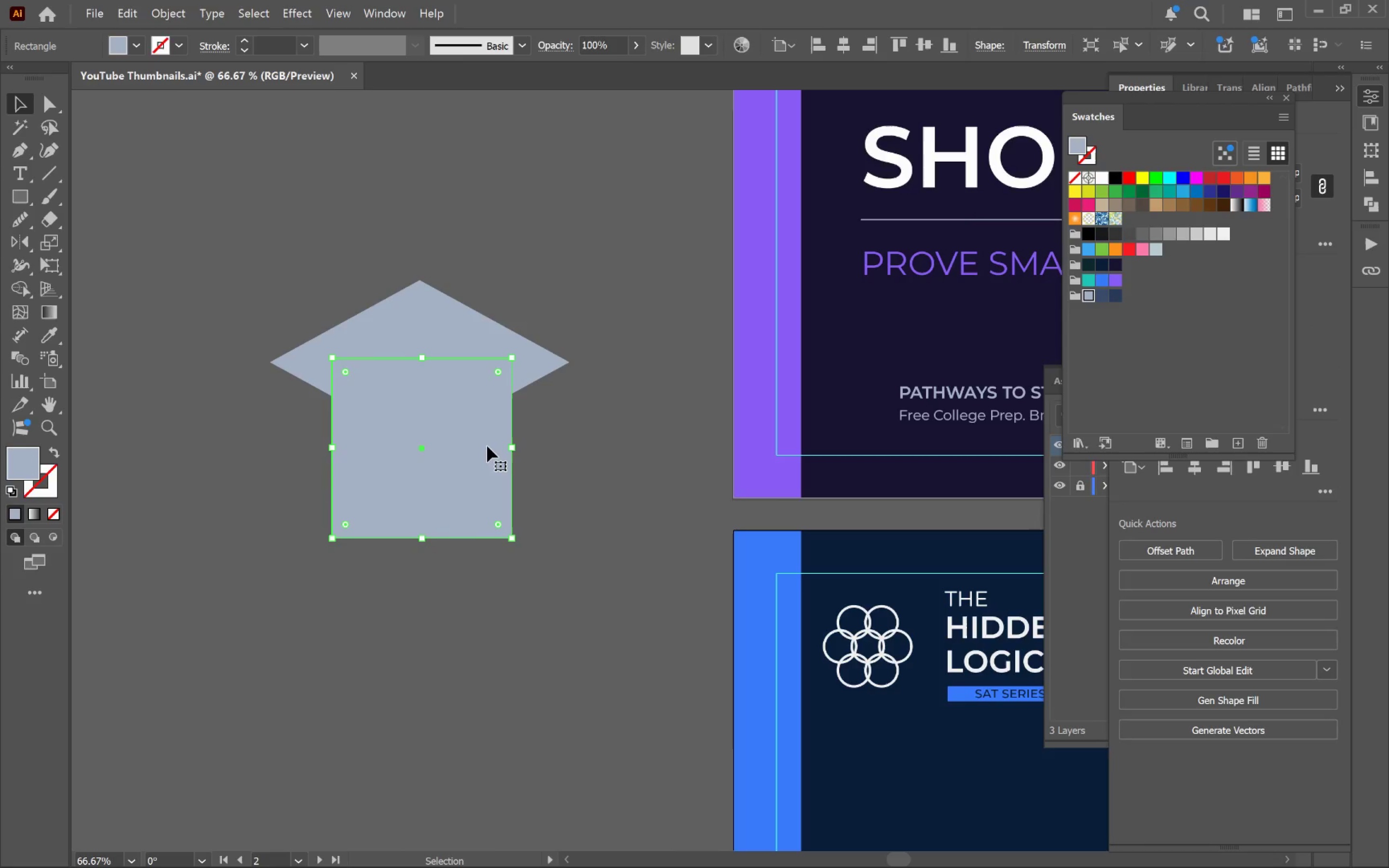 
hold_key(key=AltLeft, duration=0.44)
 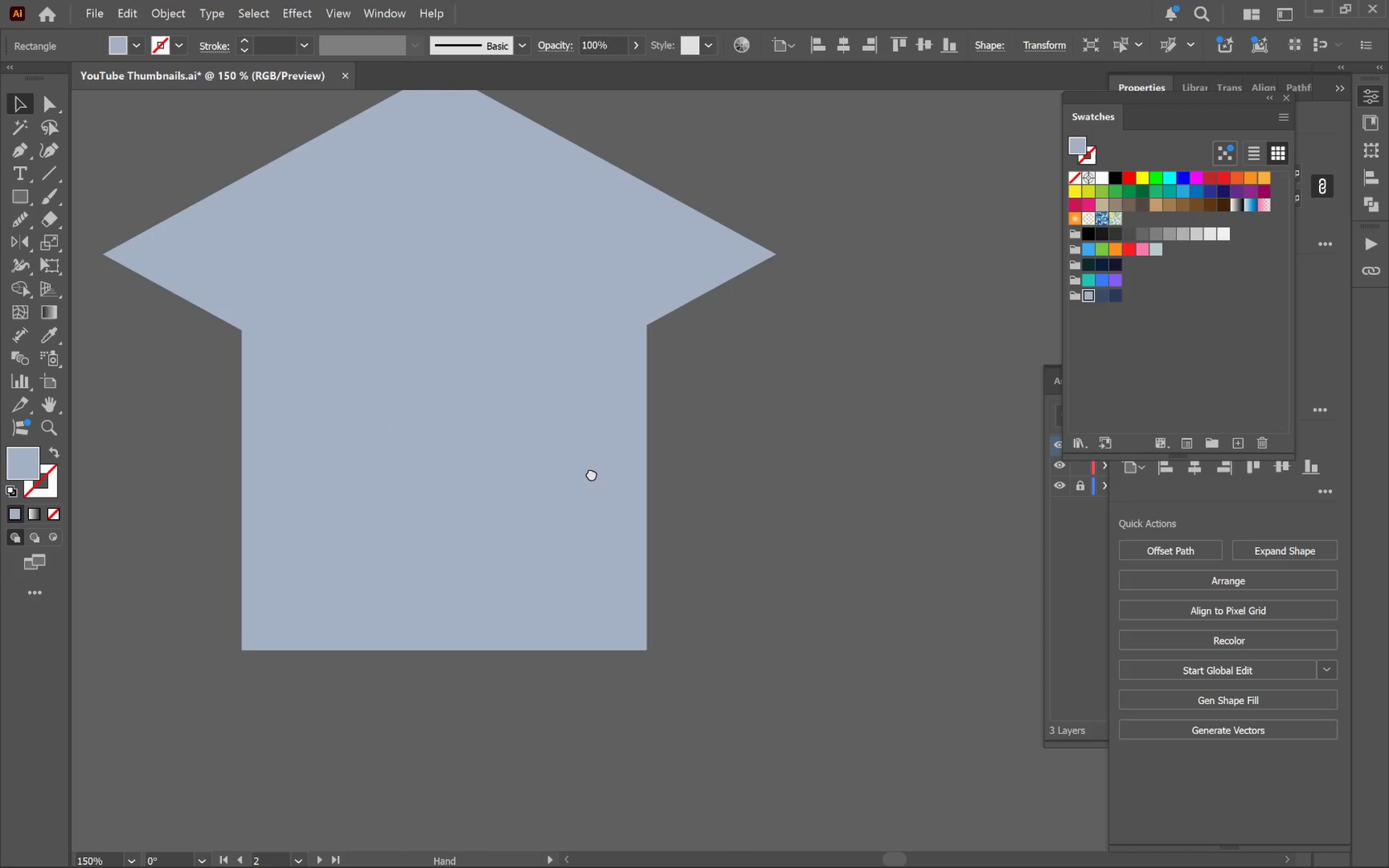 
hold_key(key=Space, duration=0.48)
 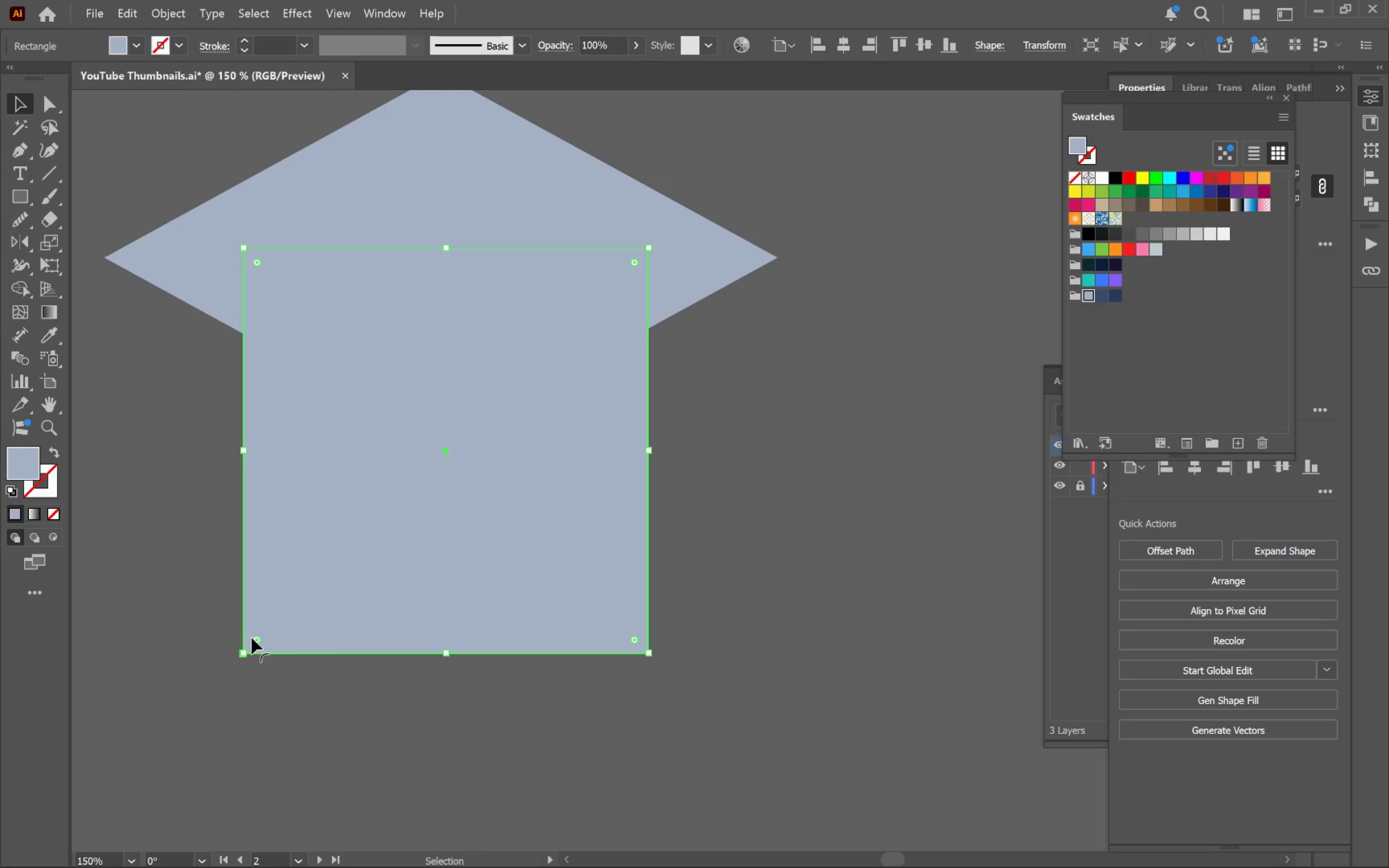 
left_click_drag(start_coordinate=[489, 479], to_coordinate=[592, 475])
 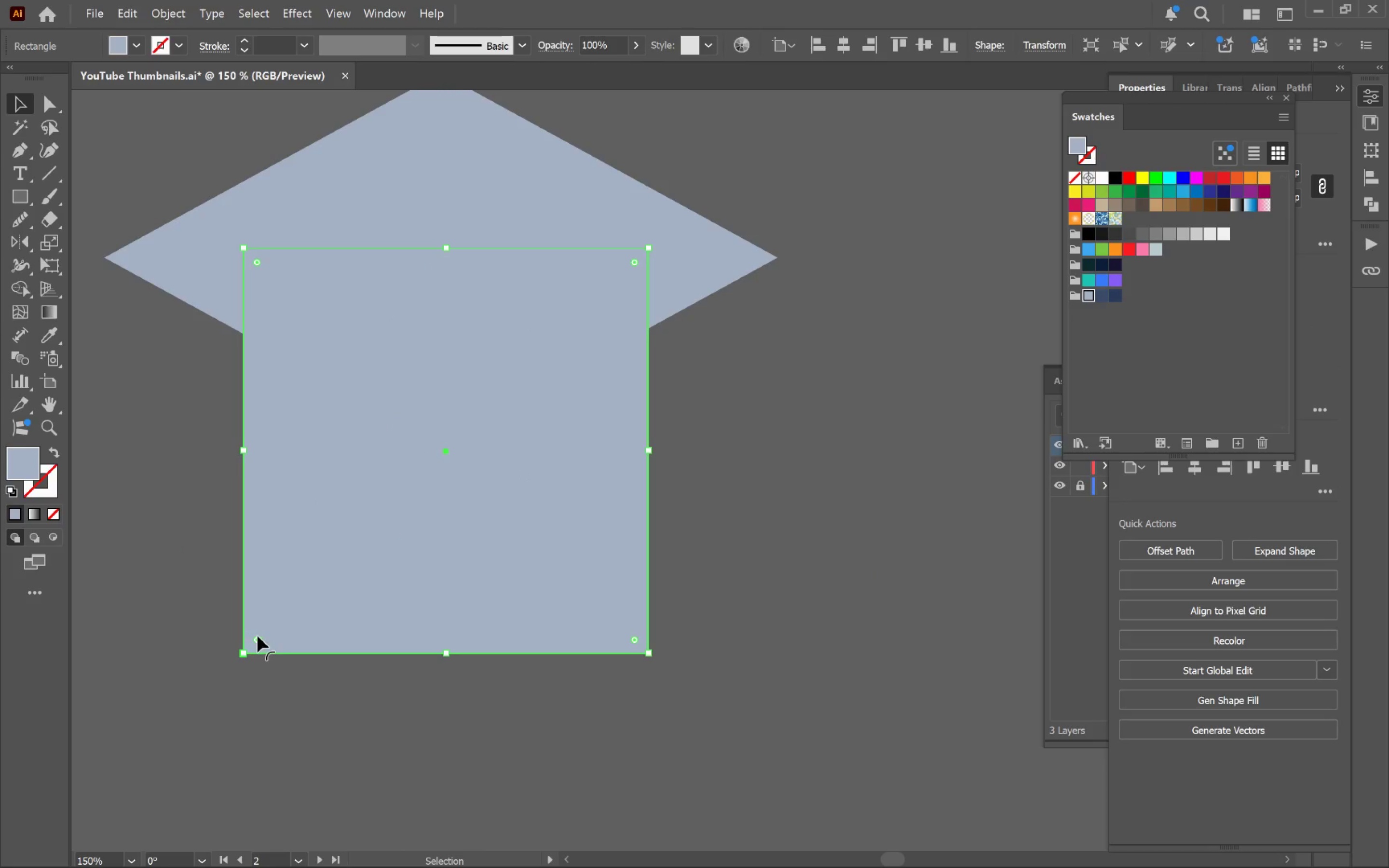 
scroll: coordinate [486, 444], scroll_direction: up, amount: 2.0
 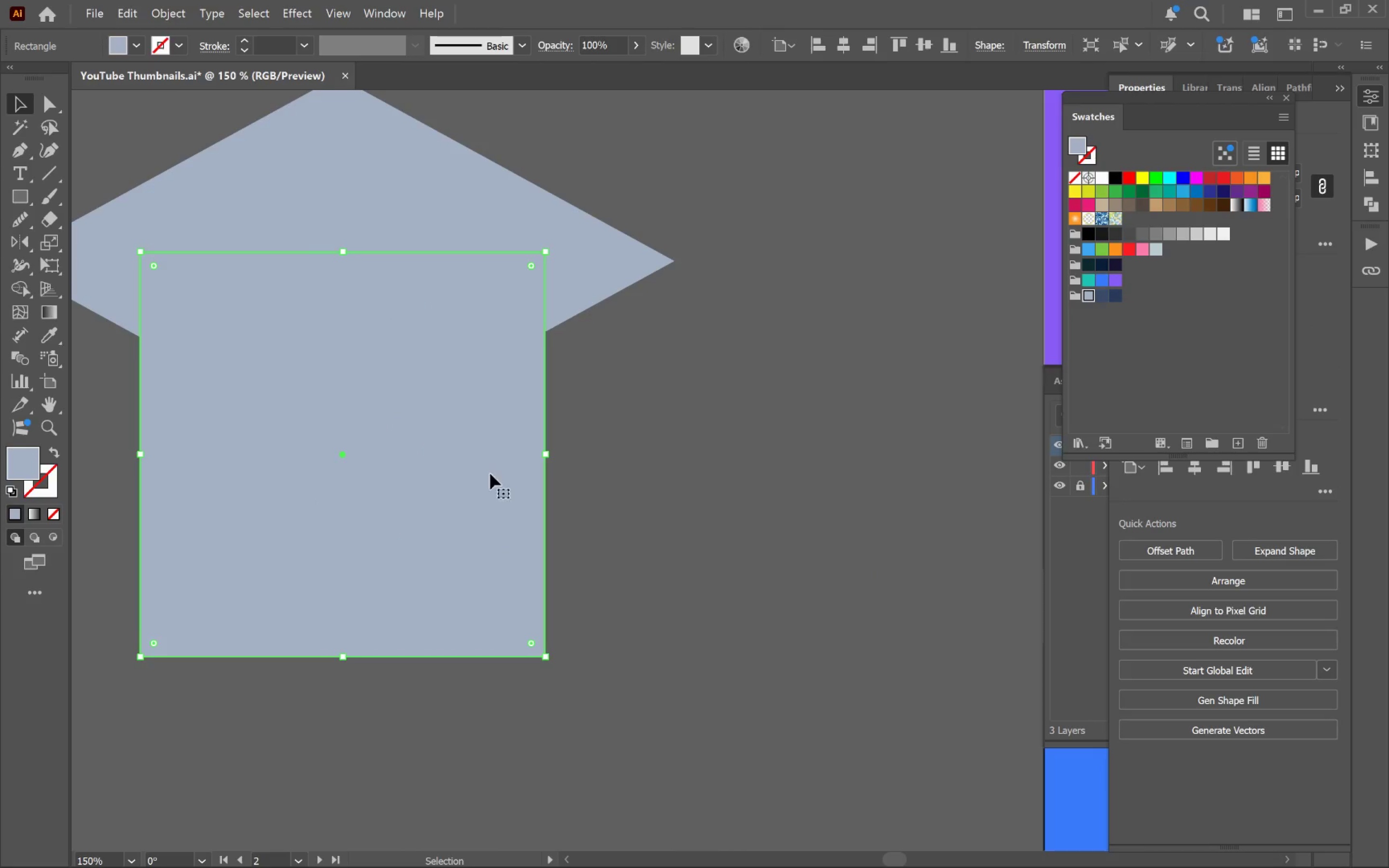 
left_click_drag(start_coordinate=[258, 636], to_coordinate=[335, 528])
 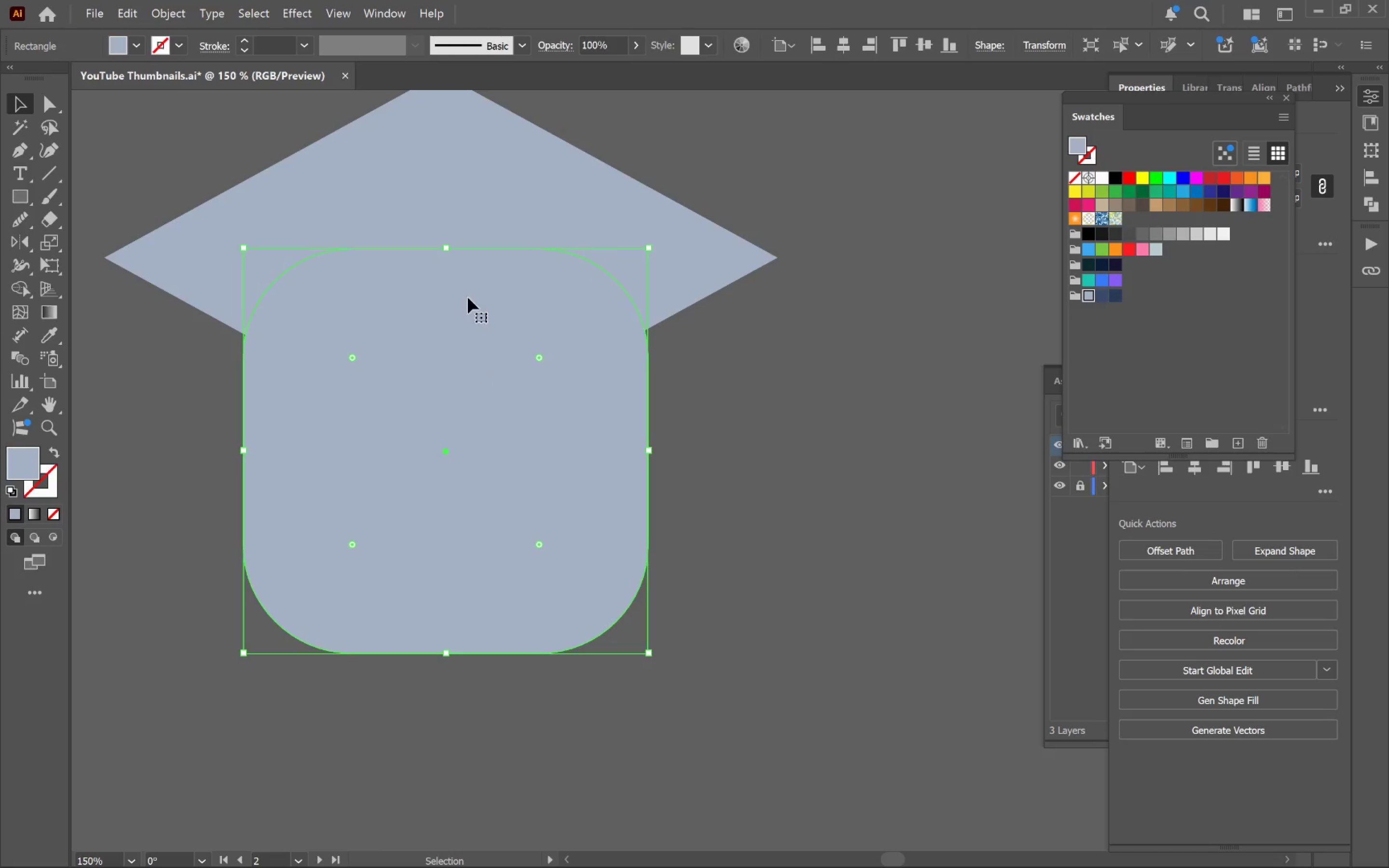 
left_click_drag(start_coordinate=[448, 249], to_coordinate=[454, 192])
 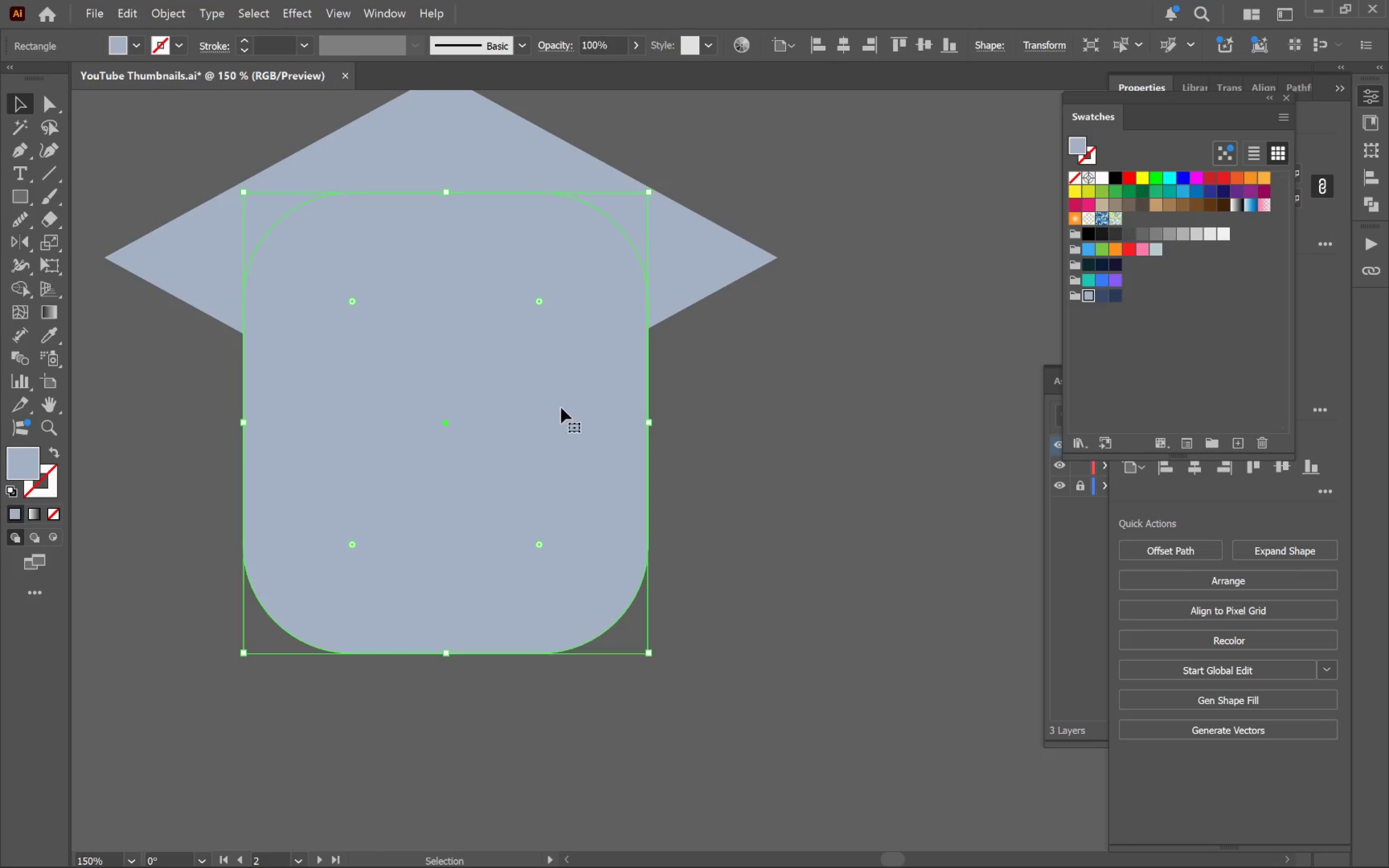 
hold_key(key=AltLeft, duration=0.52)
 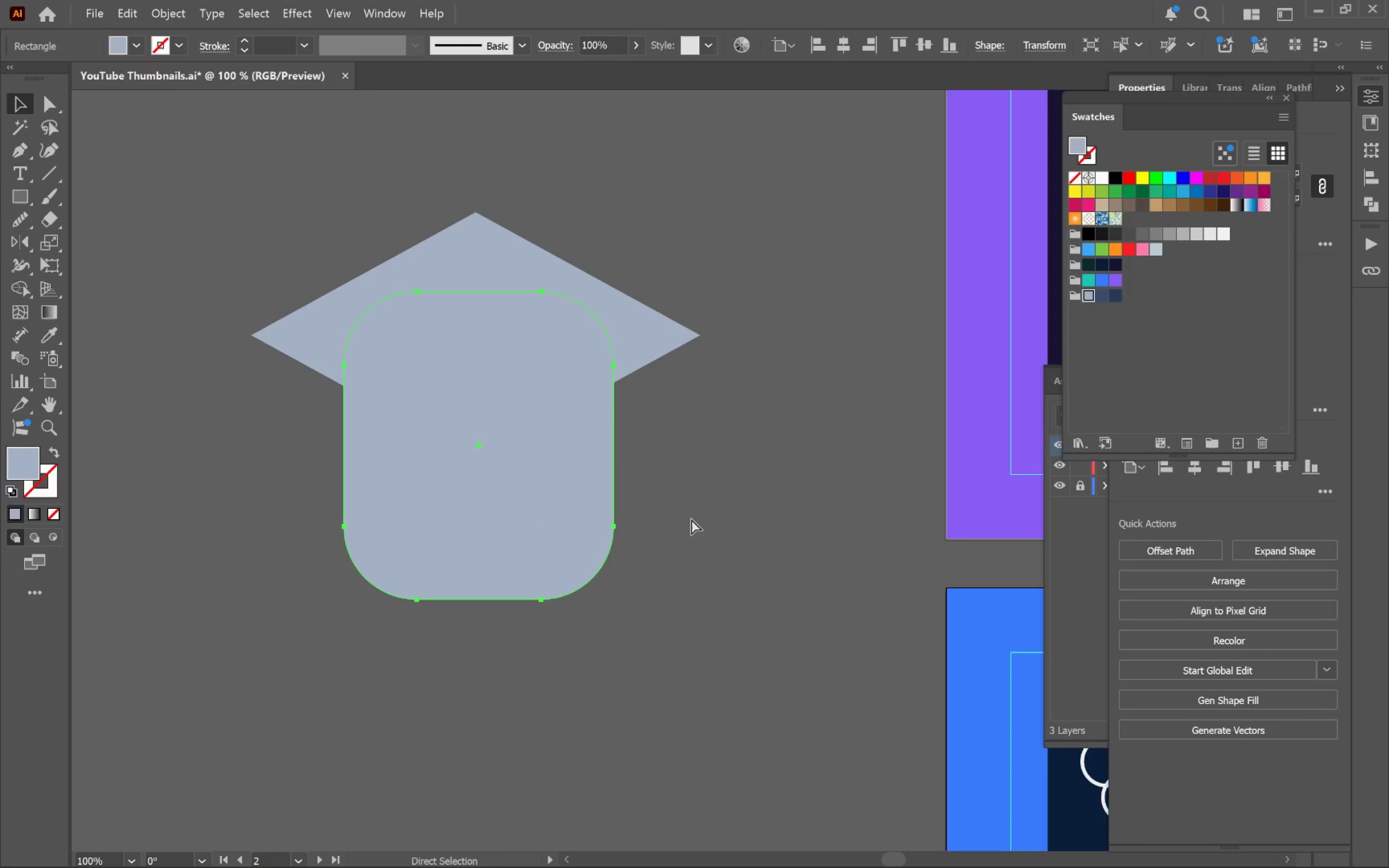 
hold_key(key=ControlLeft, duration=0.38)
 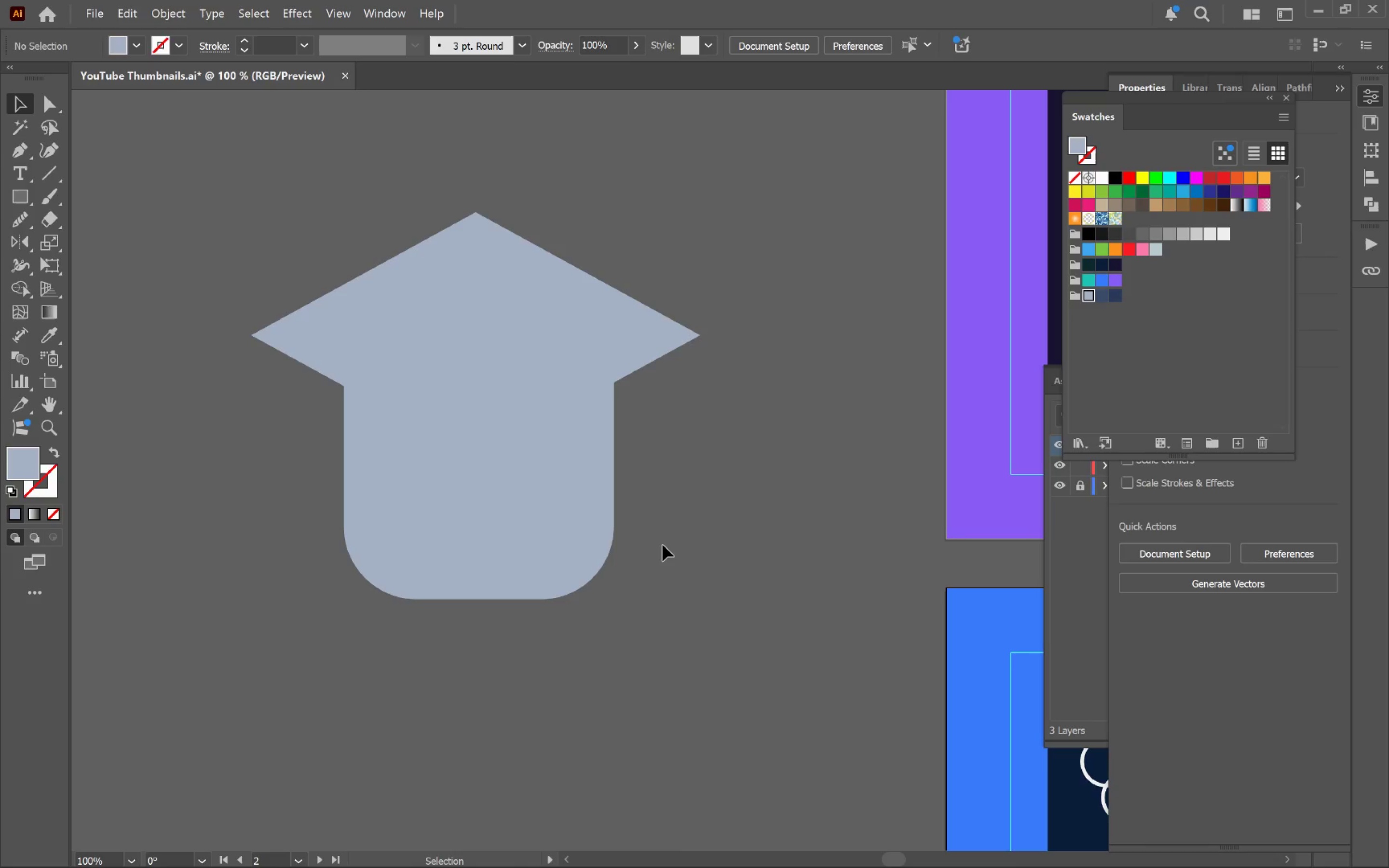 
scroll: coordinate [545, 490], scroll_direction: down, amount: 1.0
 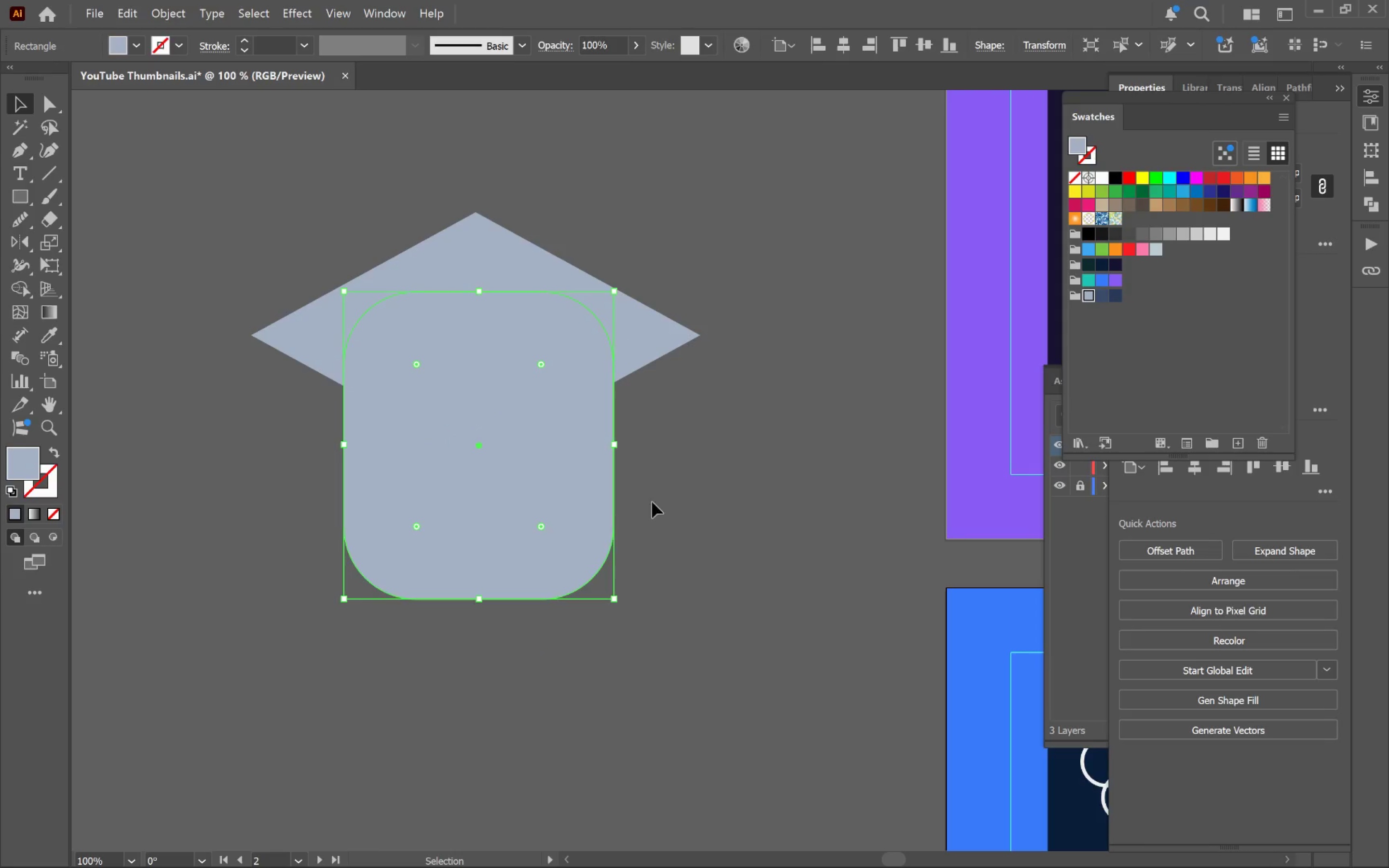 
key(V)
 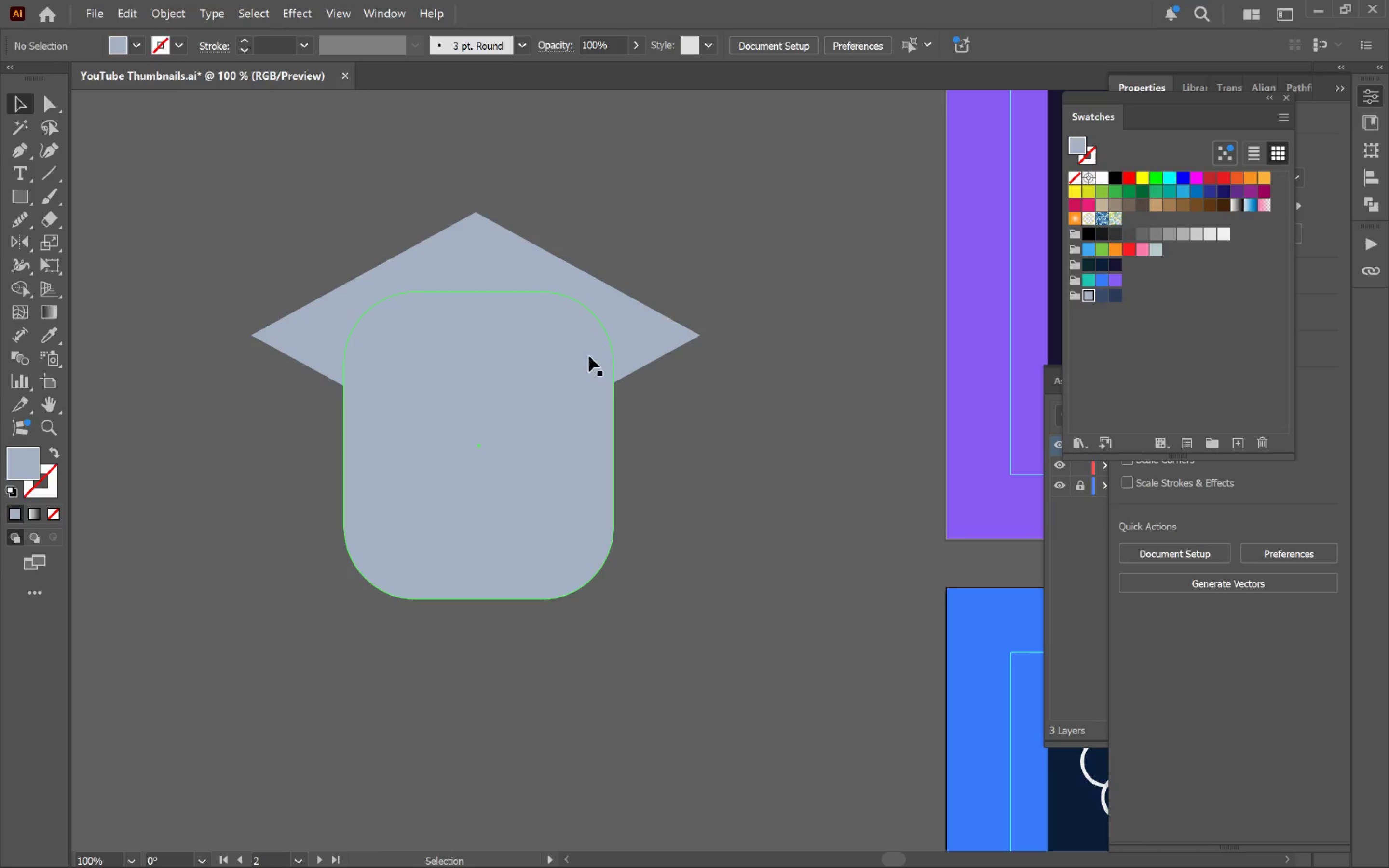 
left_click([582, 334])
 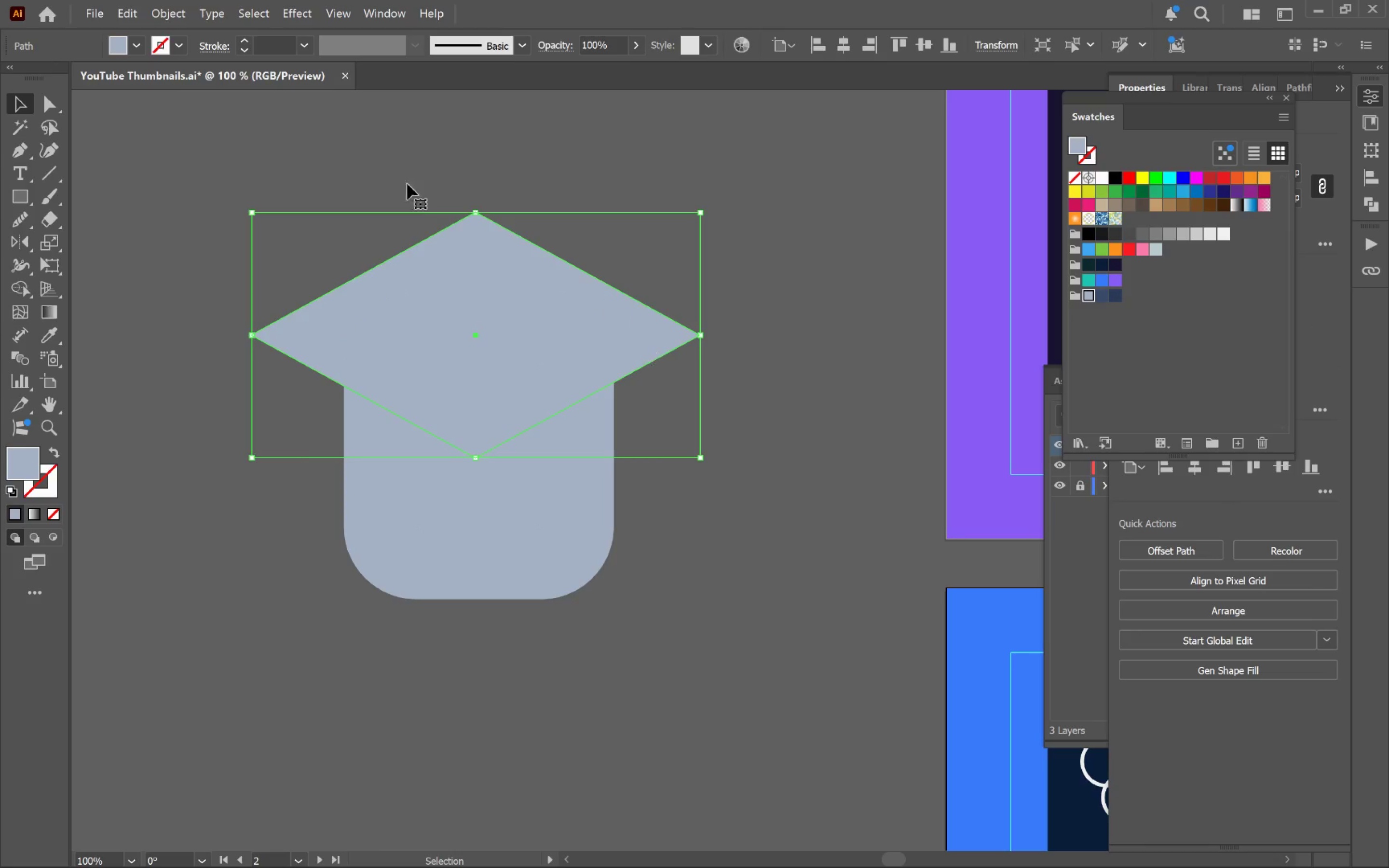 
left_click([167, 12])
 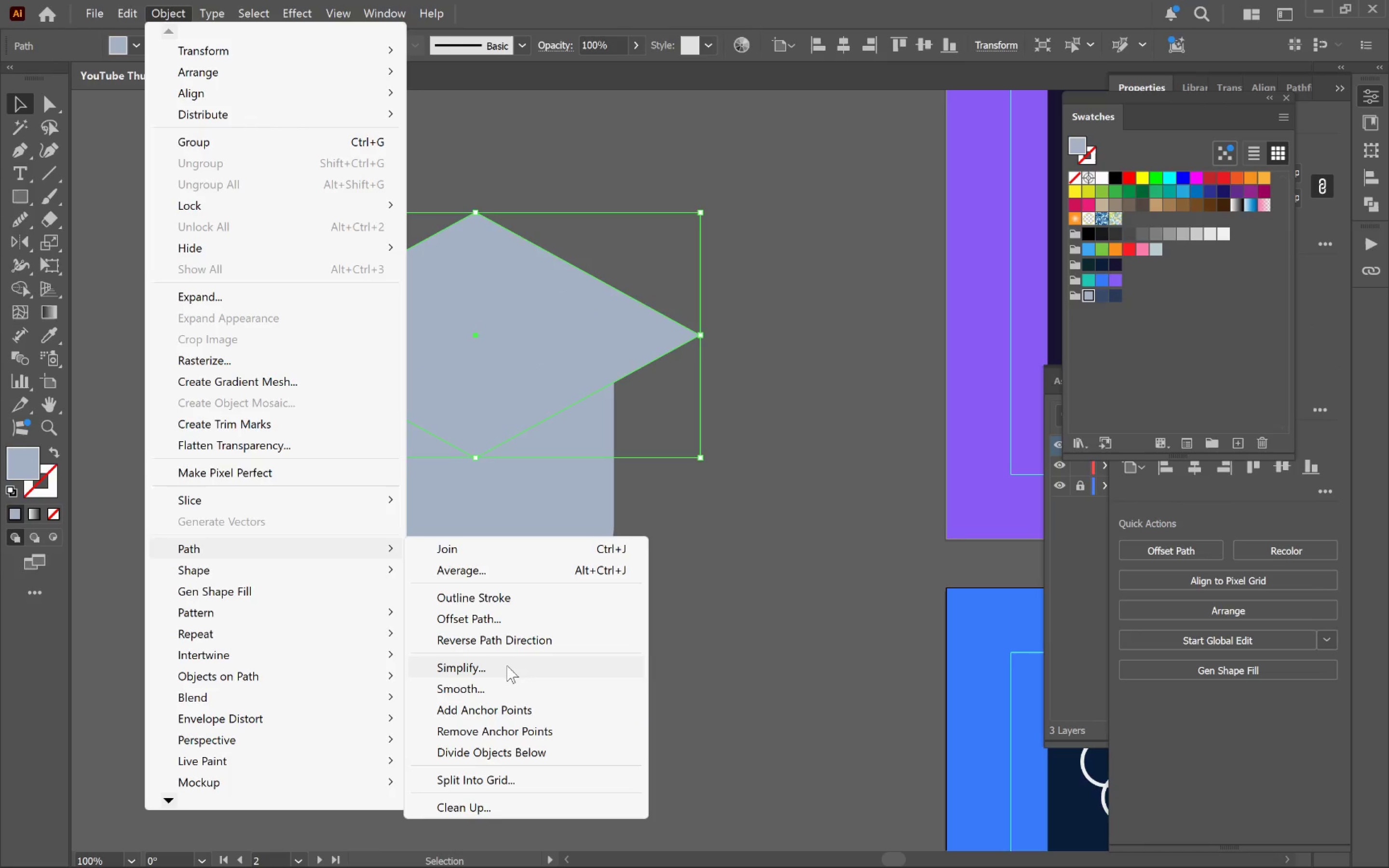 
left_click([496, 621])
 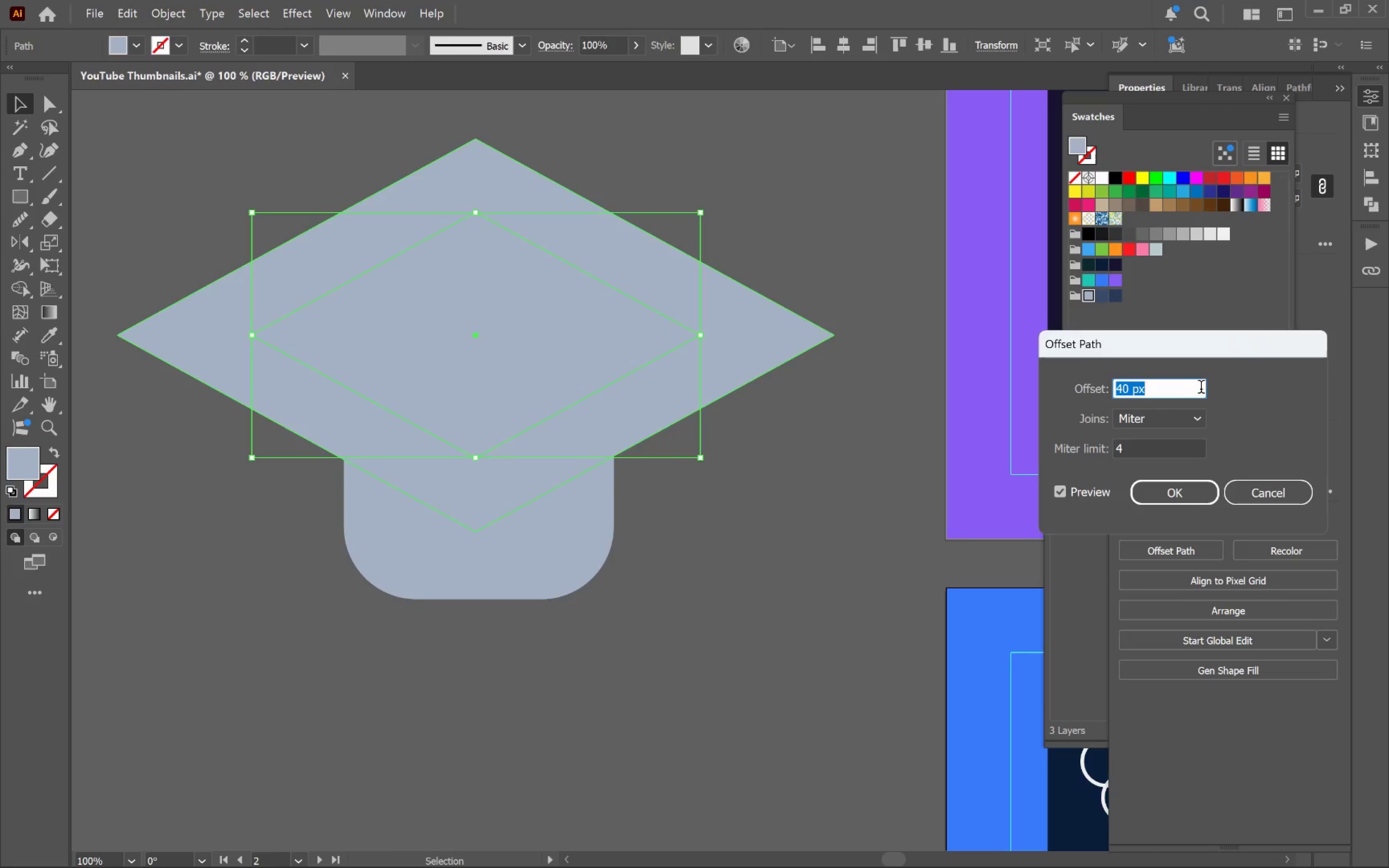 
left_click([1170, 387])
 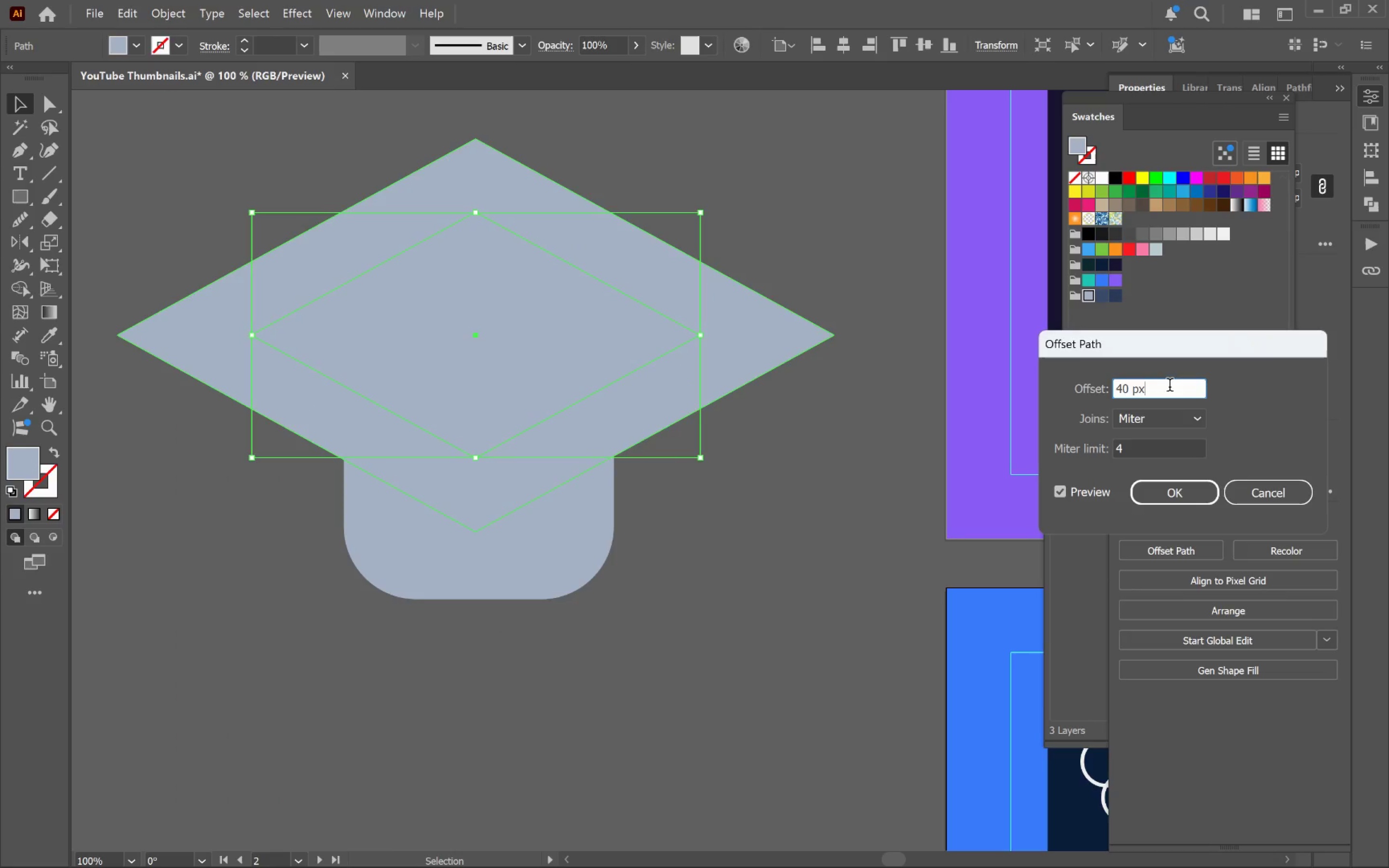 
hold_key(key=ShiftLeft, duration=1.53)
scroll: coordinate [1170, 387], scroll_direction: down, amount: 2.0
 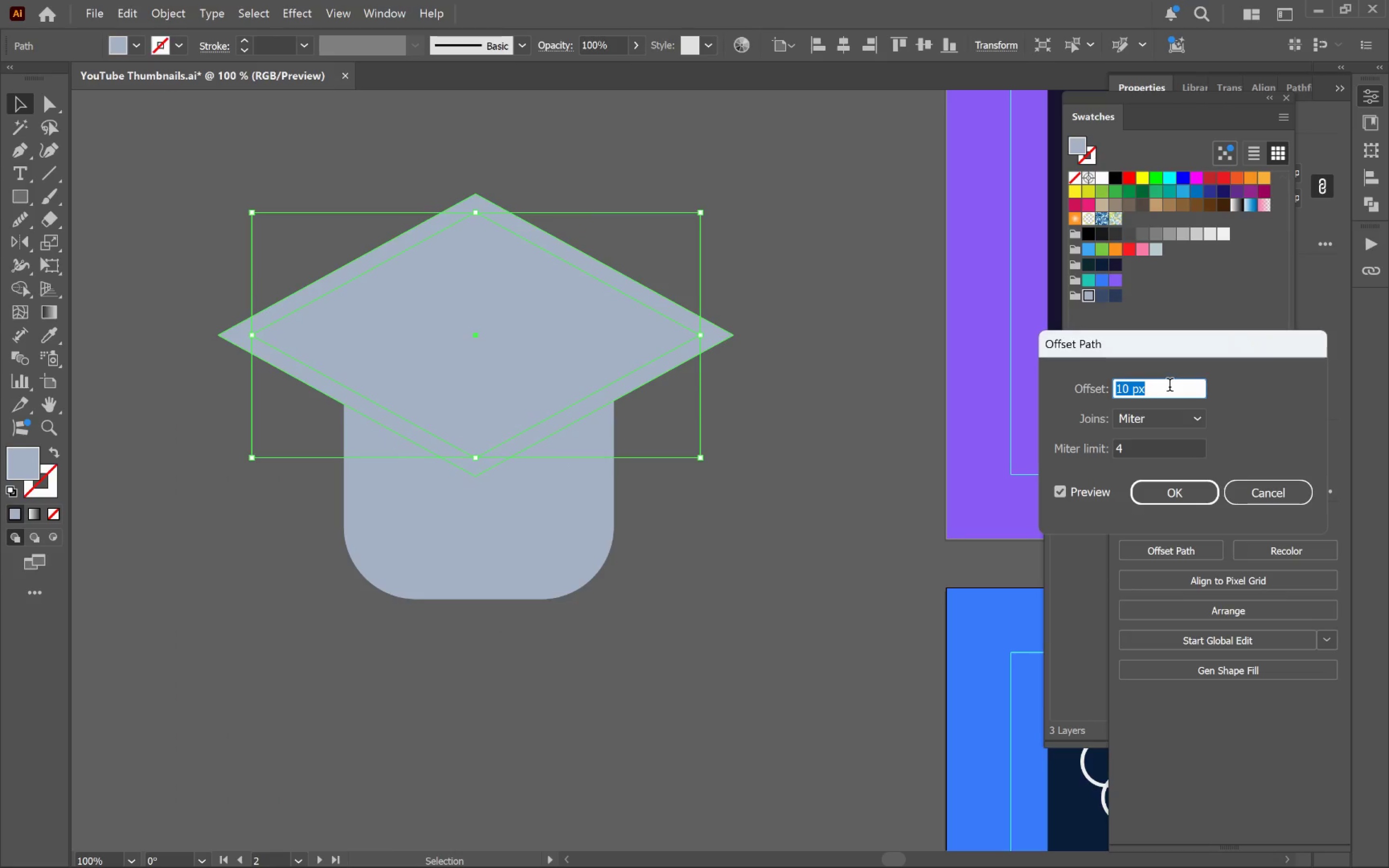 
scroll: coordinate [1170, 387], scroll_direction: up, amount: 3.0
 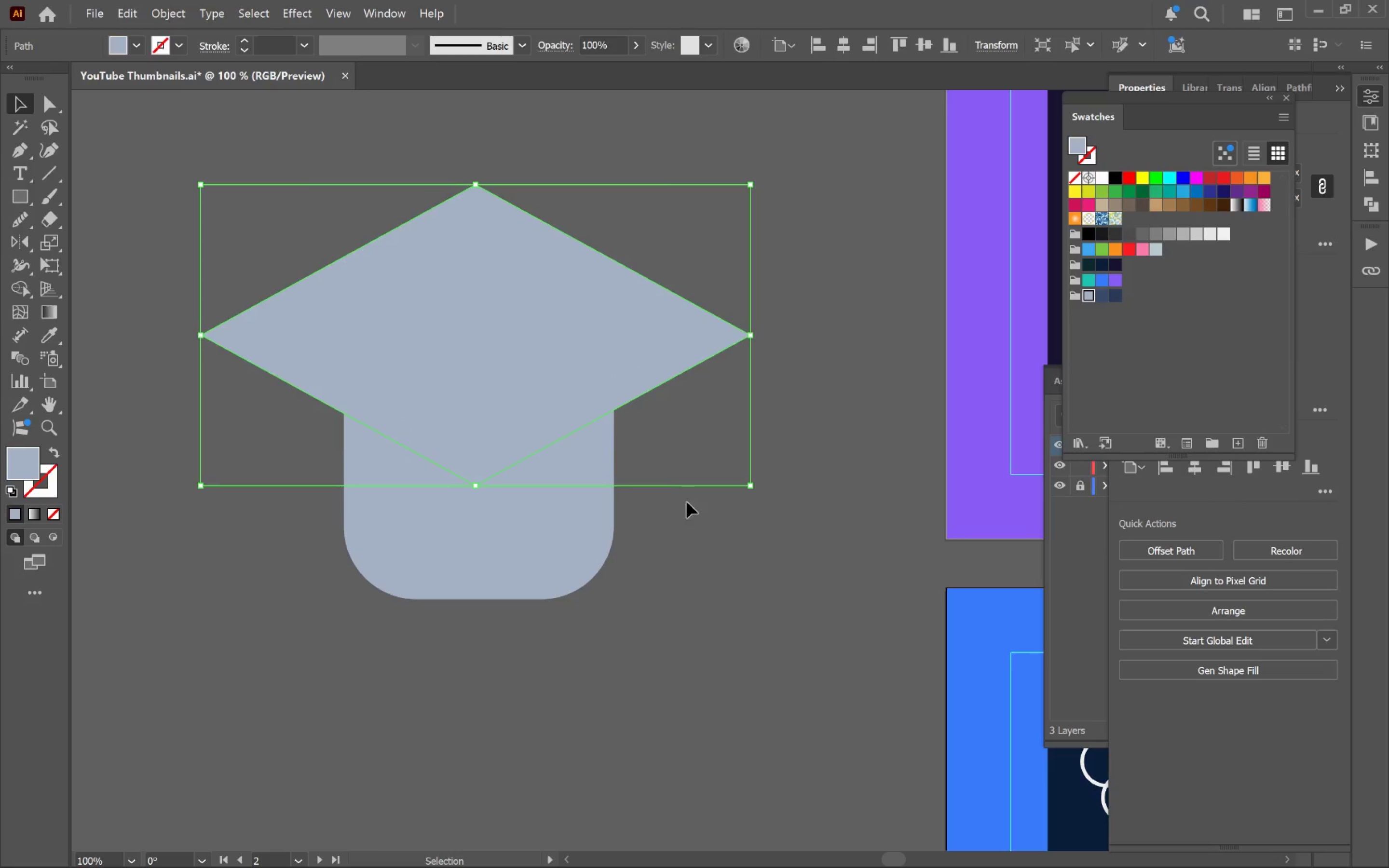 
hold_key(key=ShiftLeft, duration=0.58)
left_click([562, 532])
 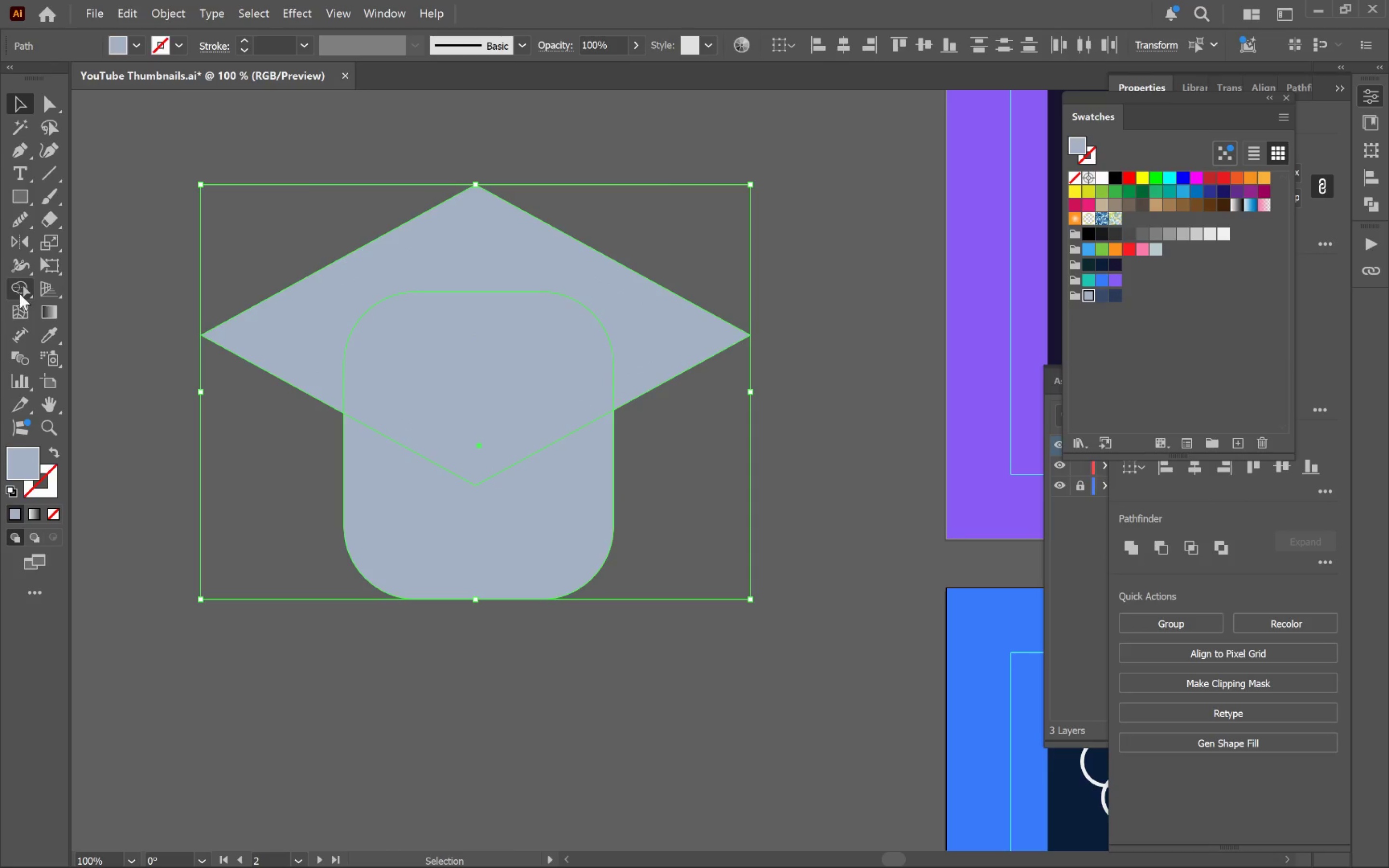 
left_click([19, 293])
 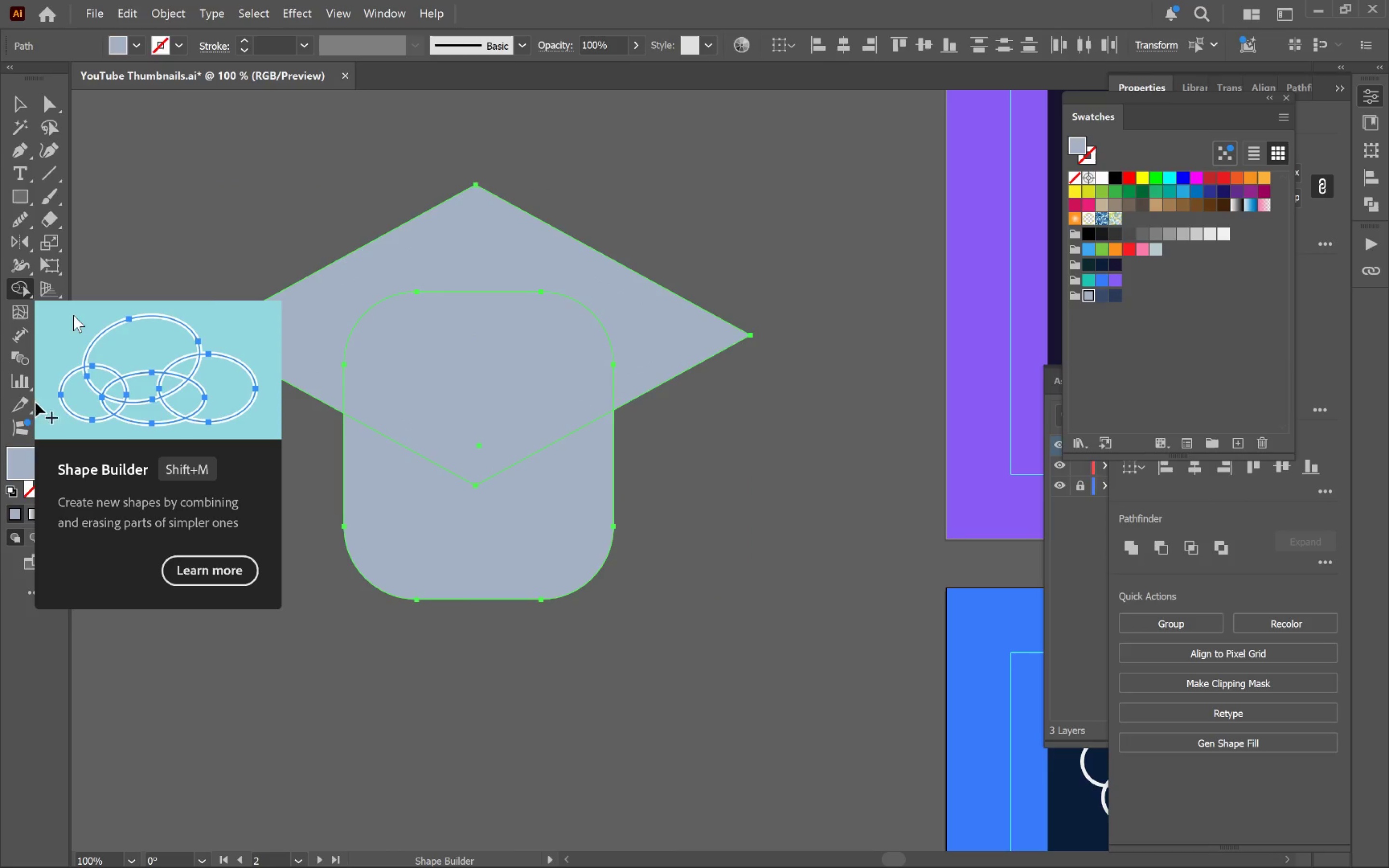 
hold_key(key=AltLeft, duration=1.93)
left_click_drag(start_coordinate=[282, 402], to_coordinate=[731, 356])
 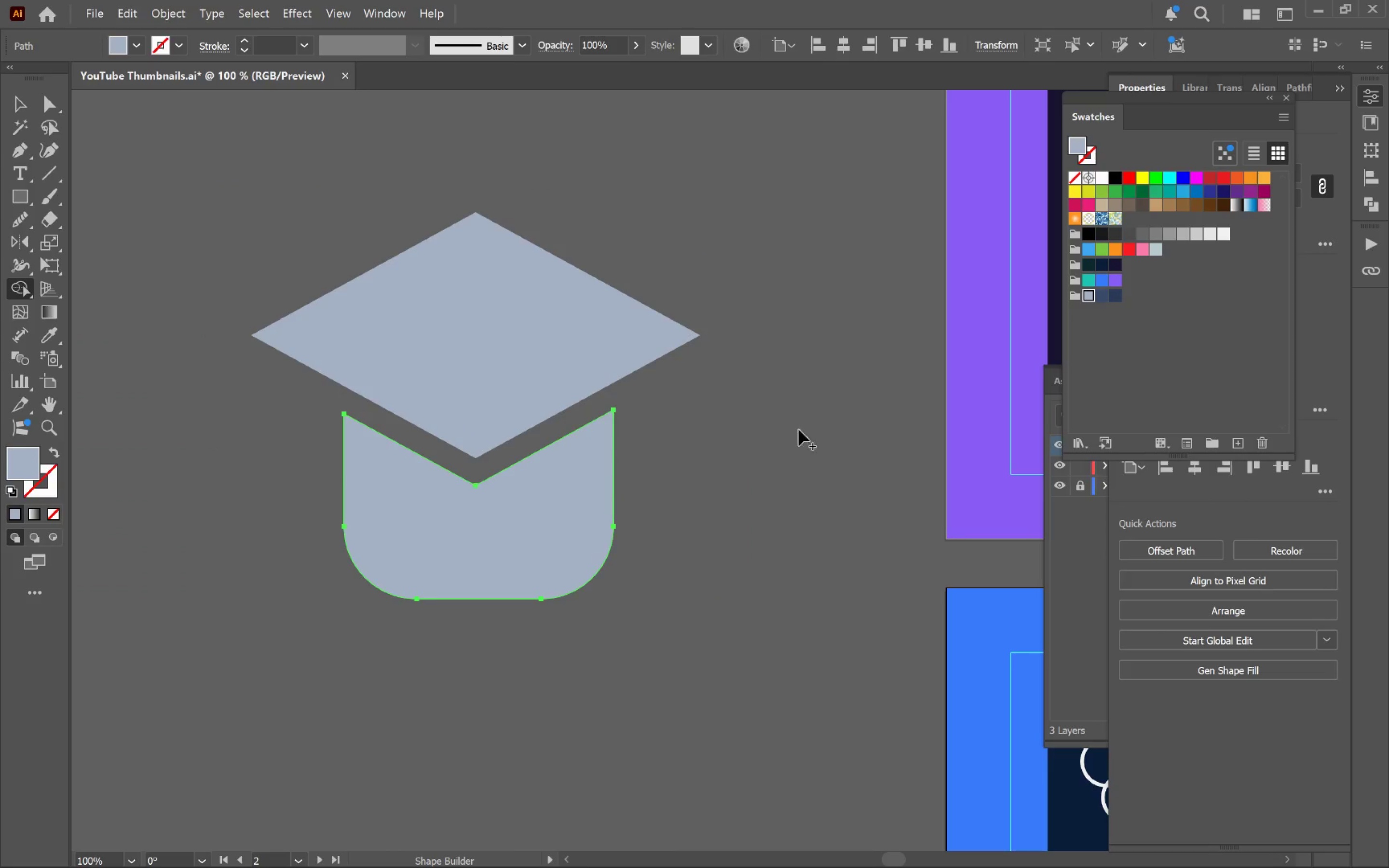 
hold_key(key=ControlLeft, duration=0.7)
left_click([759, 443])
 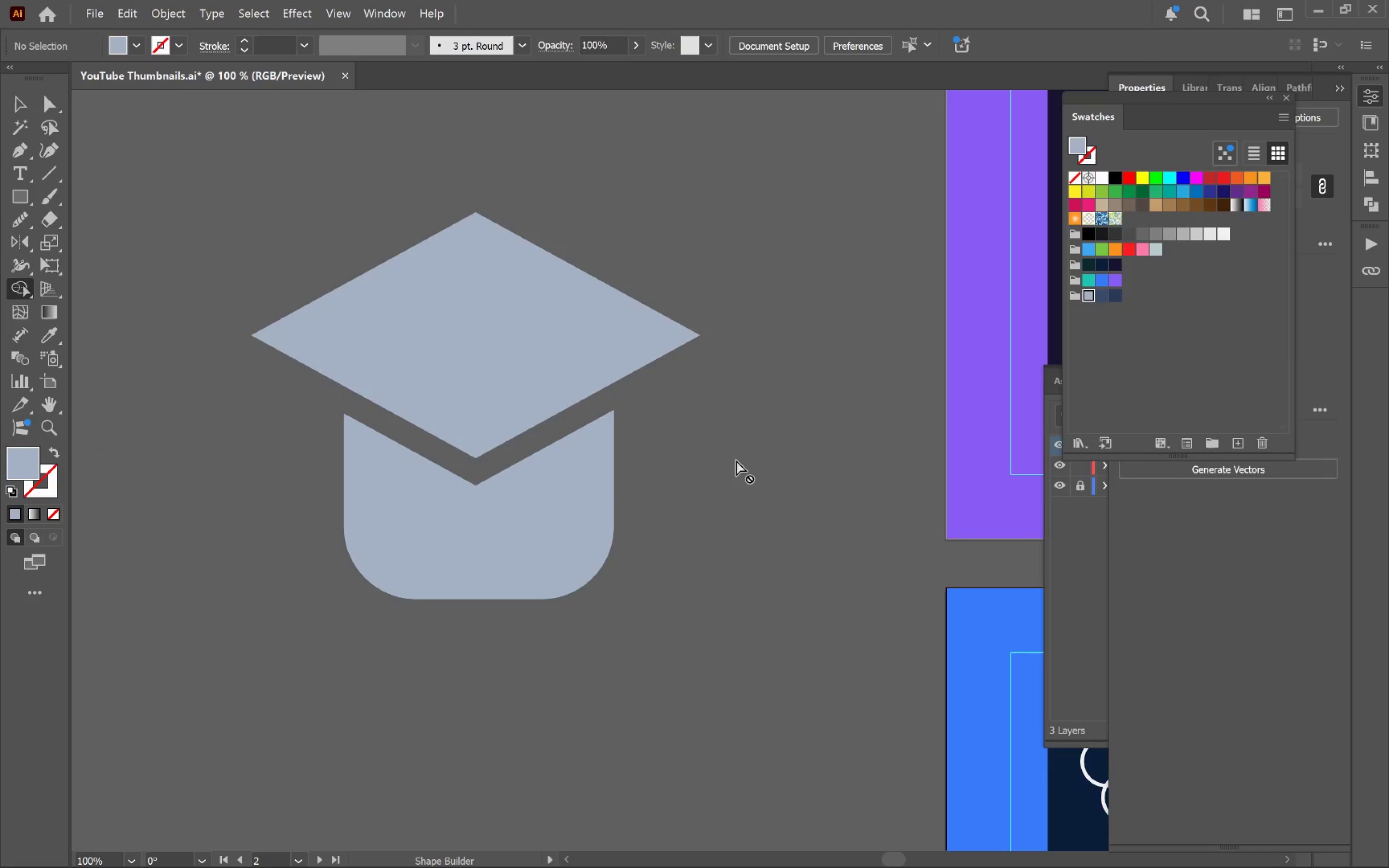 
key(V)
 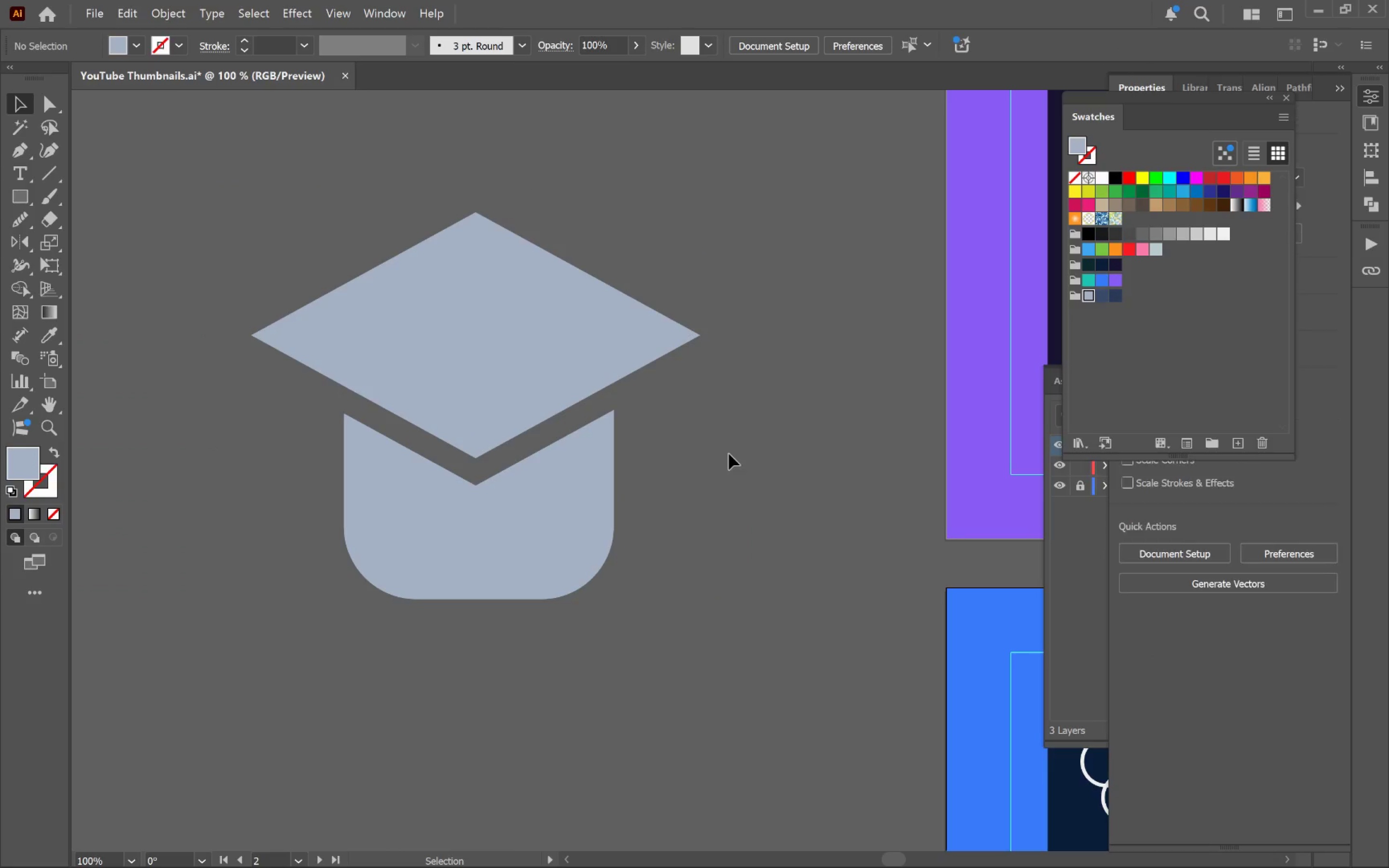 
left_click([729, 454])
 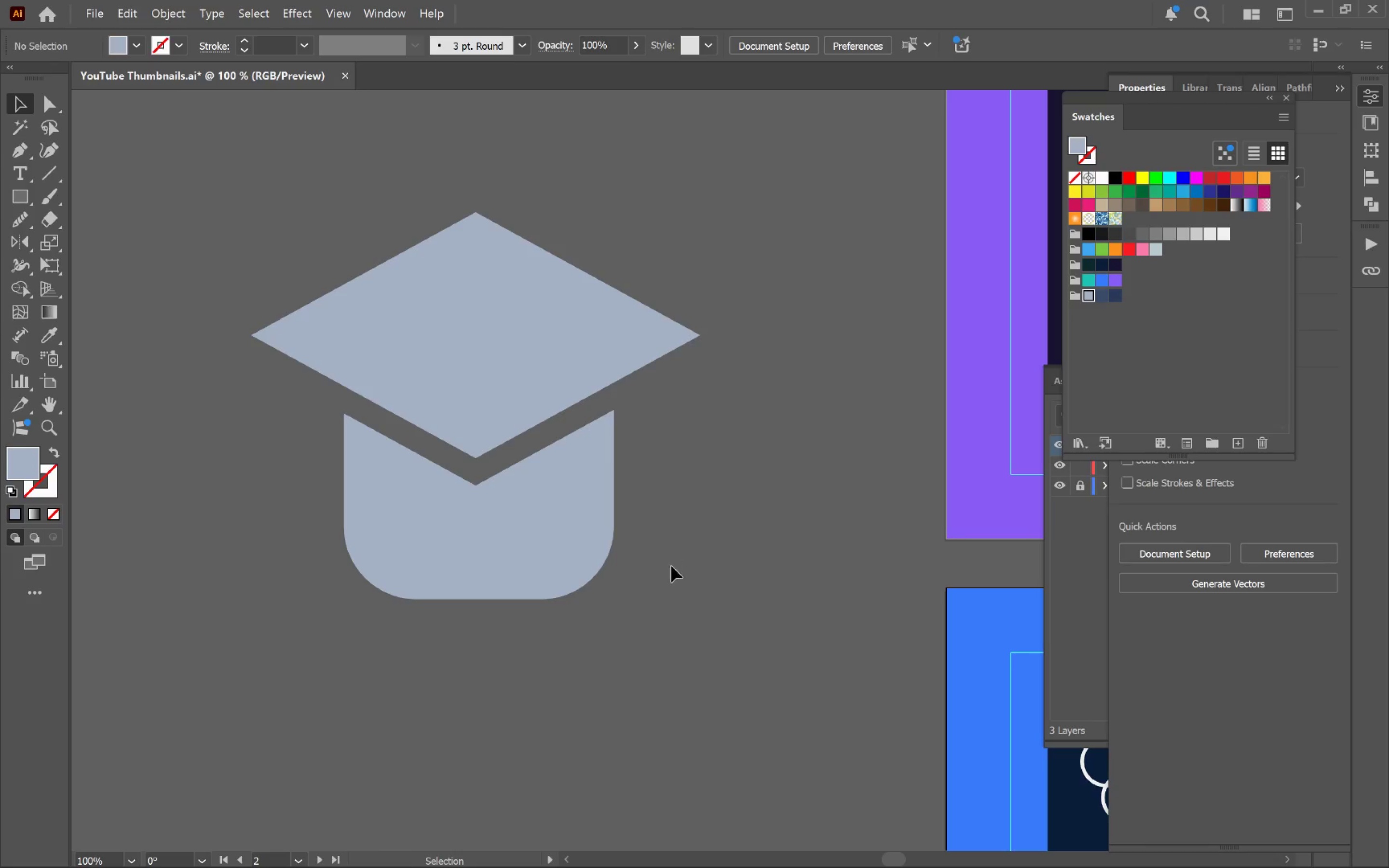 
key(A)
 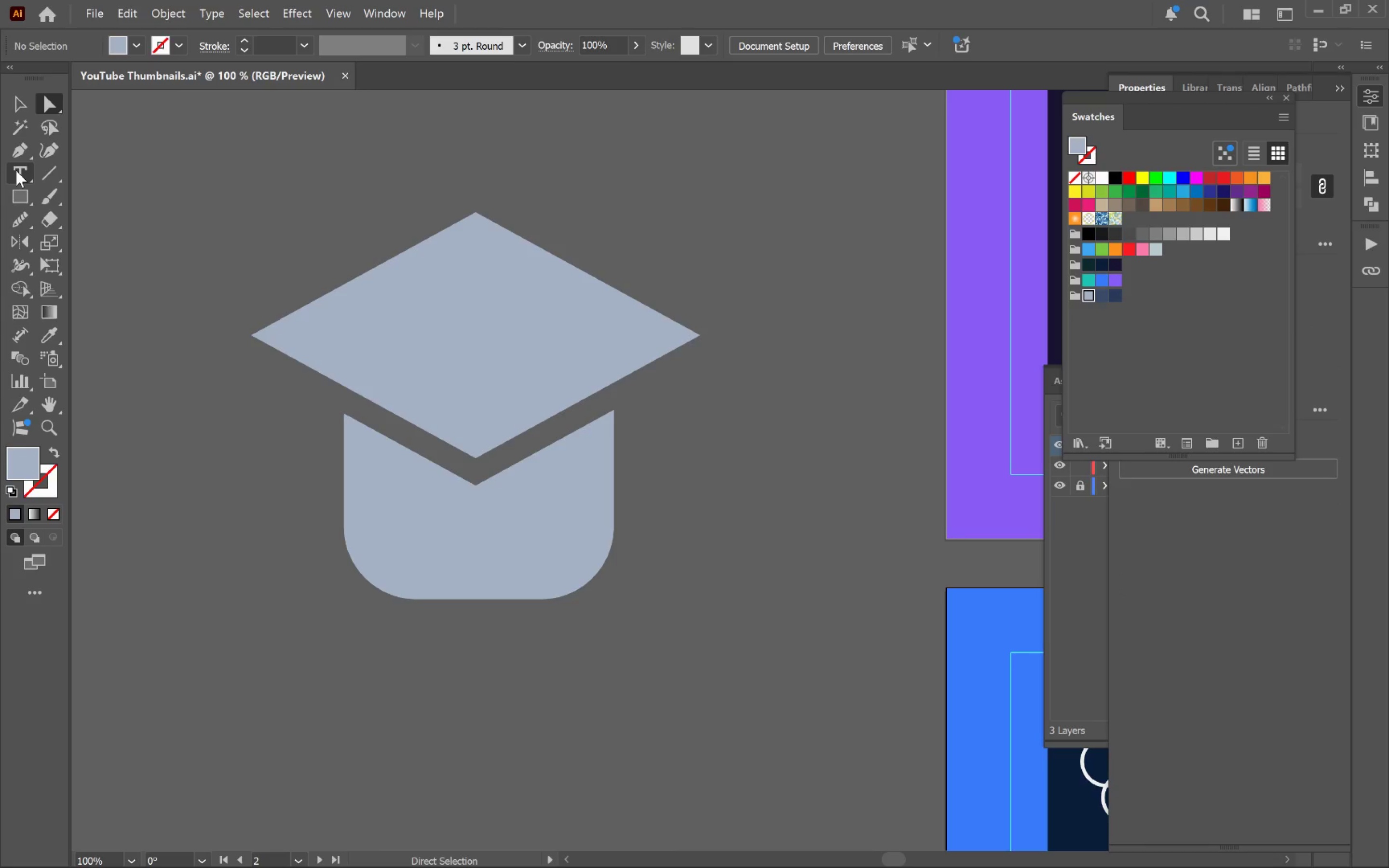 
key(Equal)
 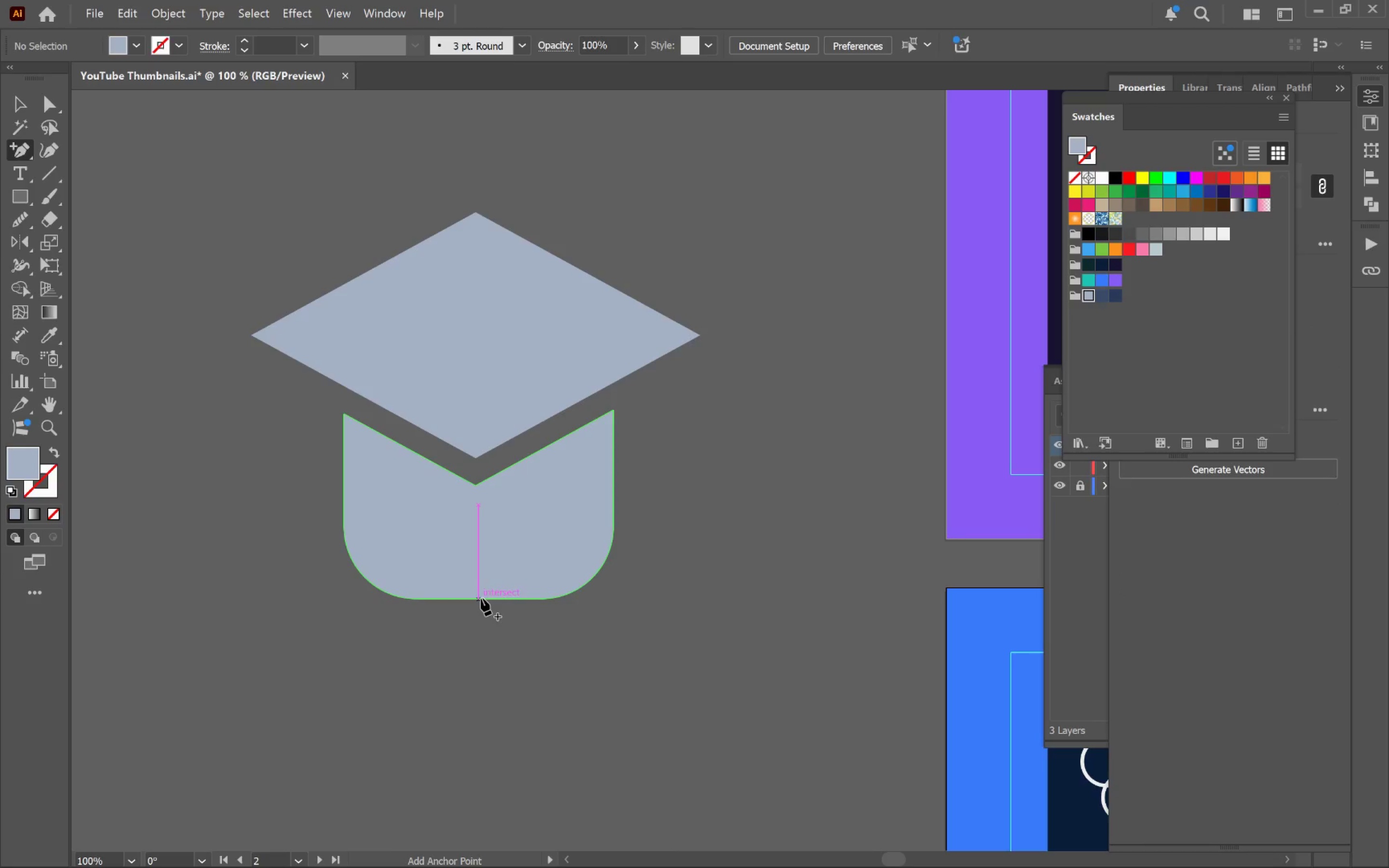 
left_click([481, 599])
 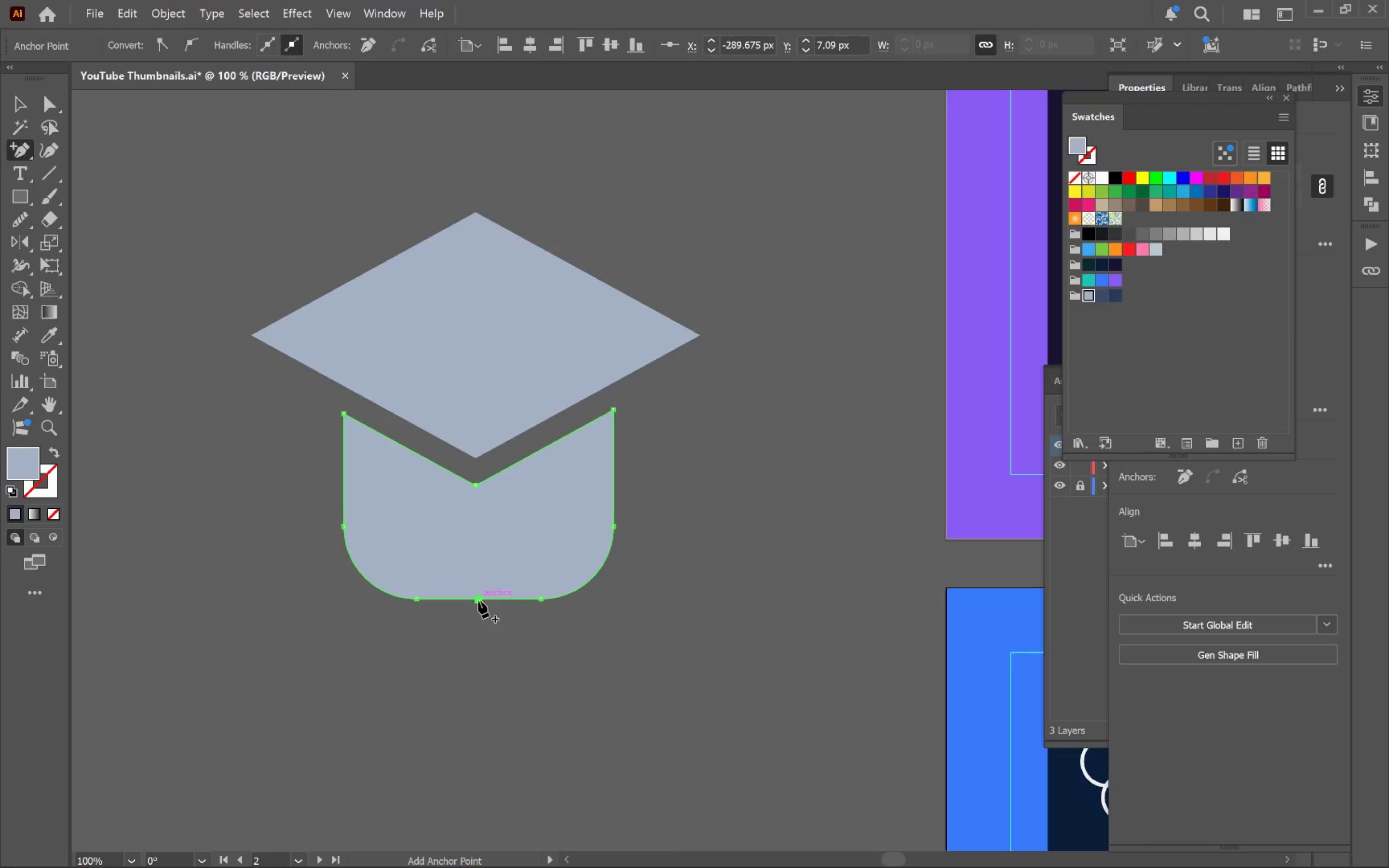 
left_click([478, 600])
 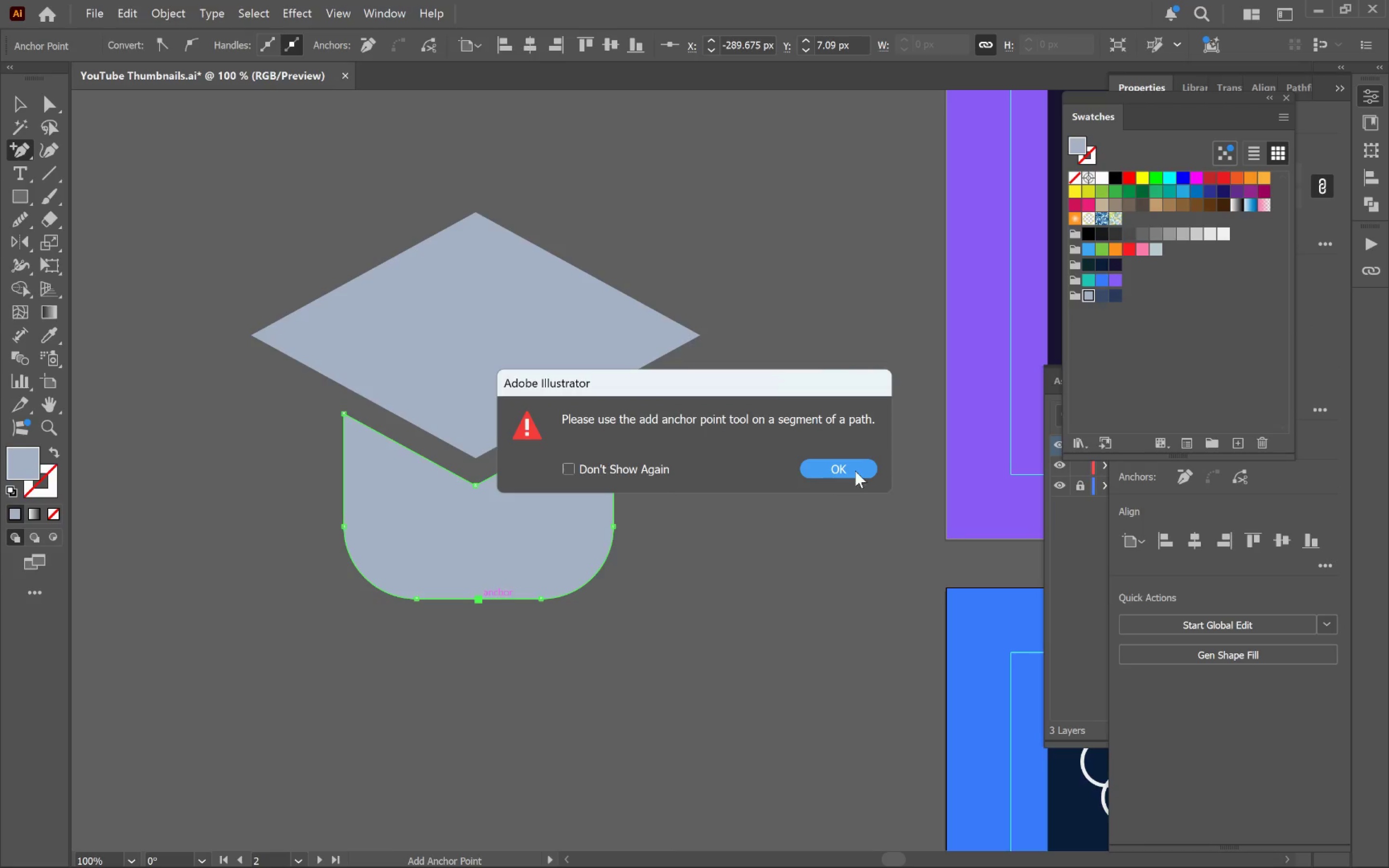 
left_click([855, 465])
 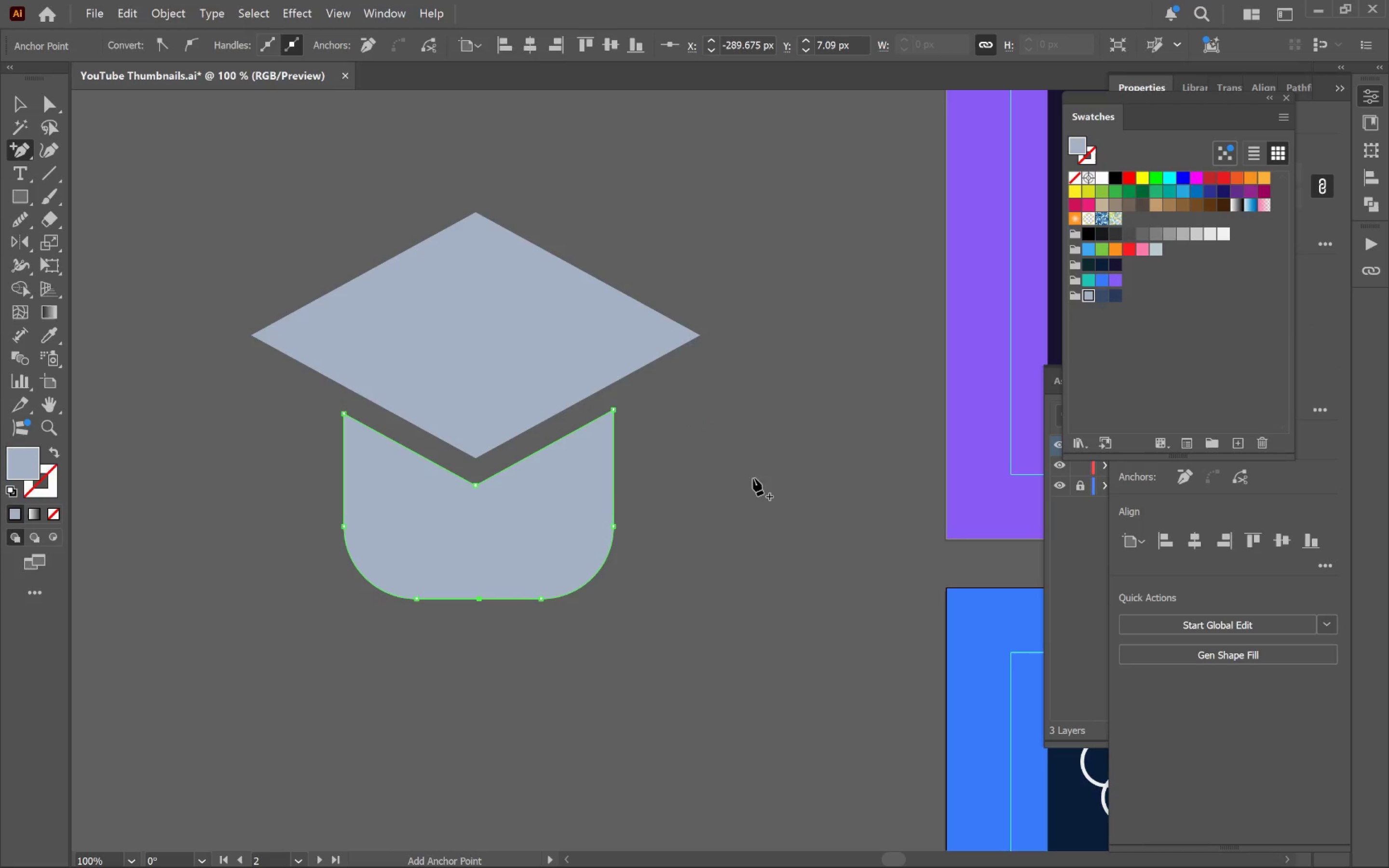 
key(A)
 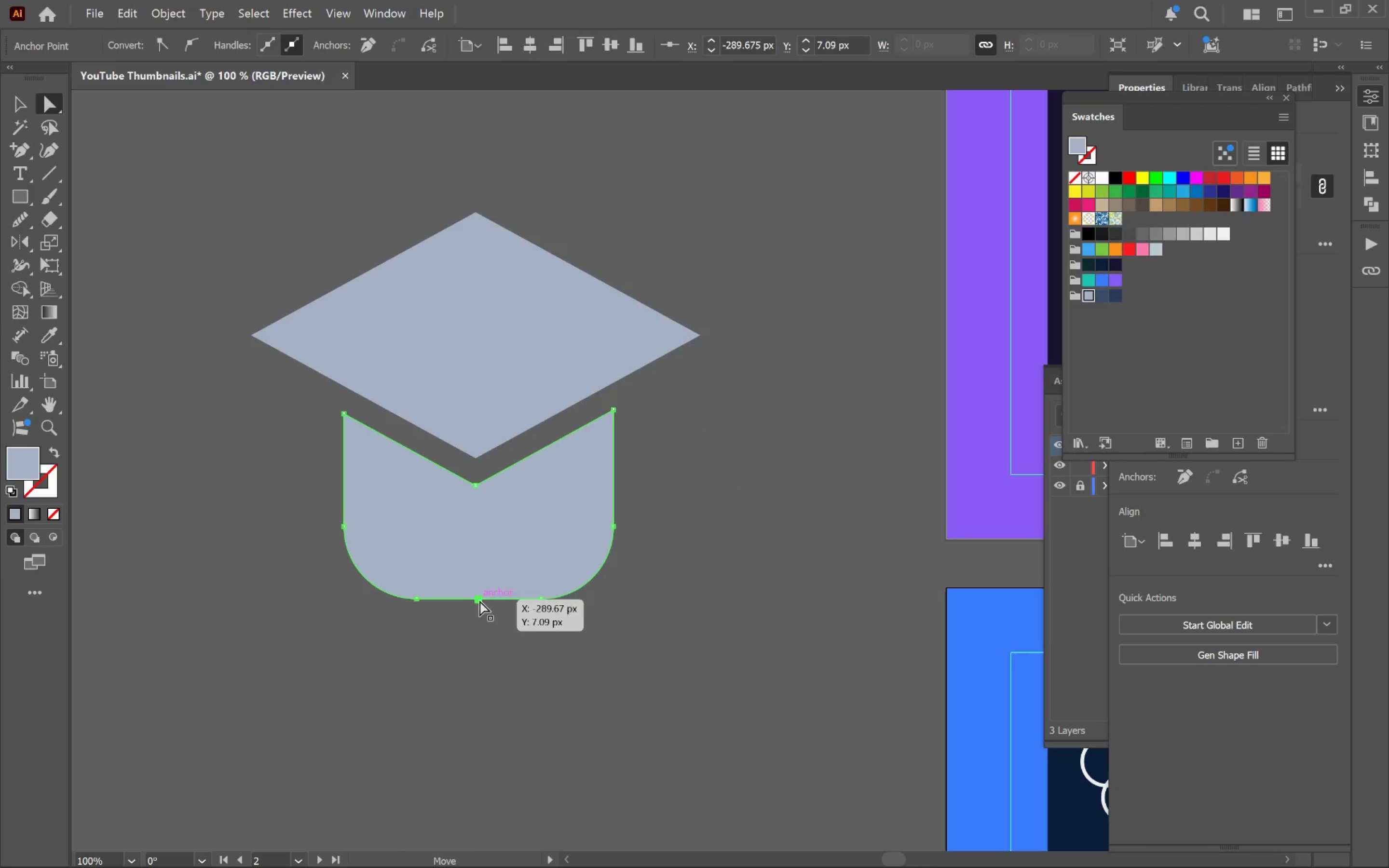 
left_click_drag(start_coordinate=[478, 600], to_coordinate=[477, 622])
 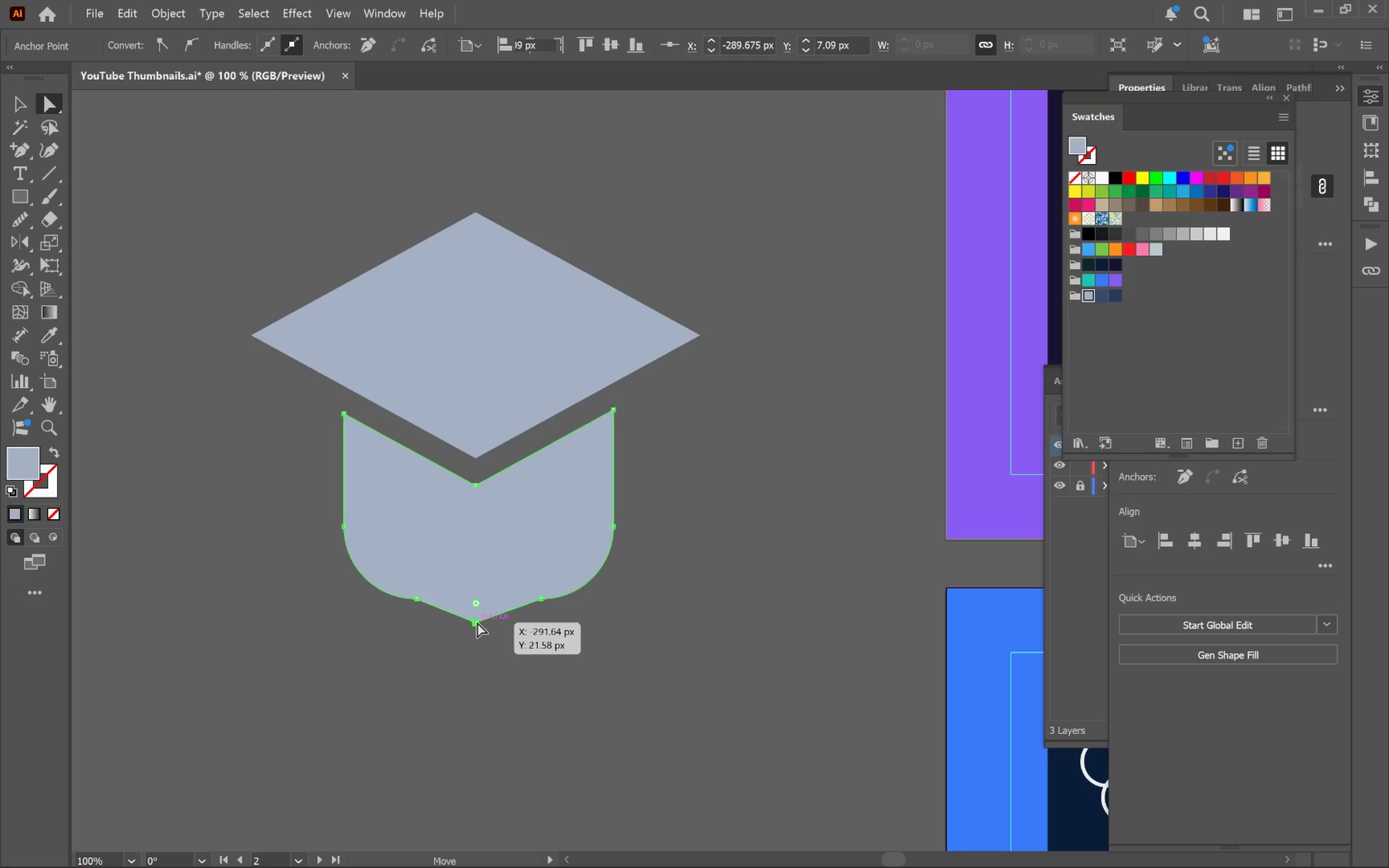 
key(Control+Z)
 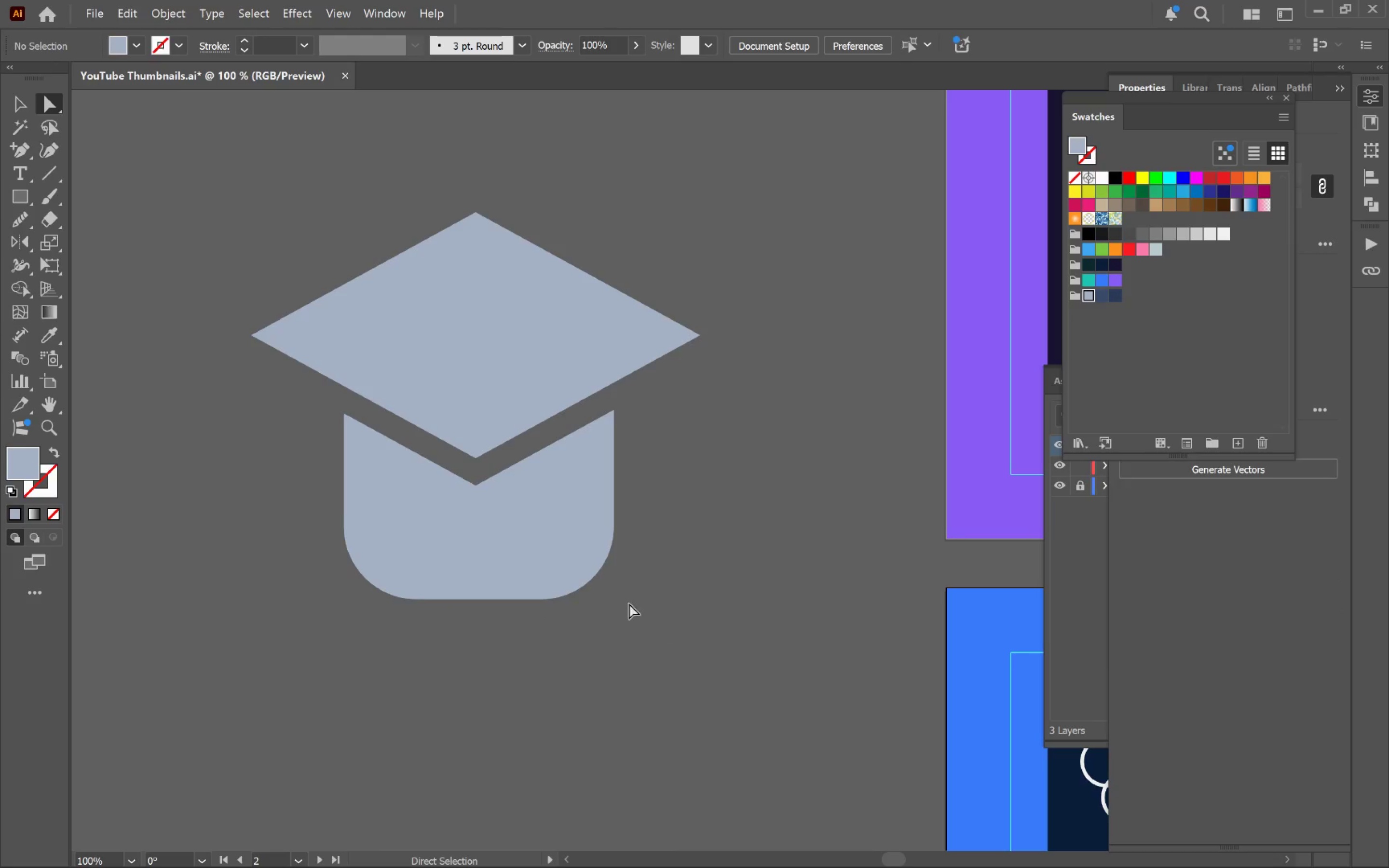 
left_click([548, 558])
 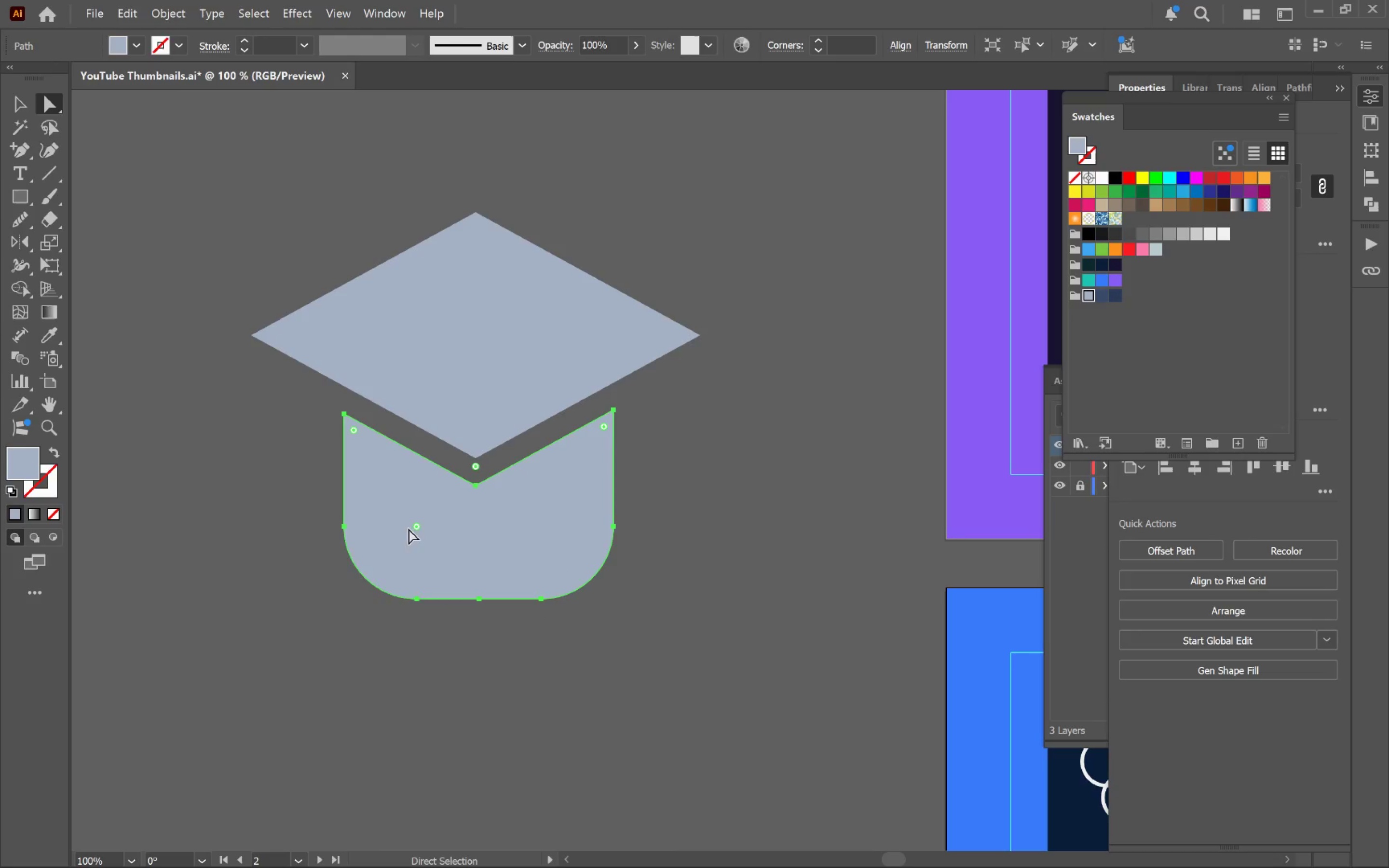 
left_click_drag(start_coordinate=[417, 526], to_coordinate=[321, 610])
 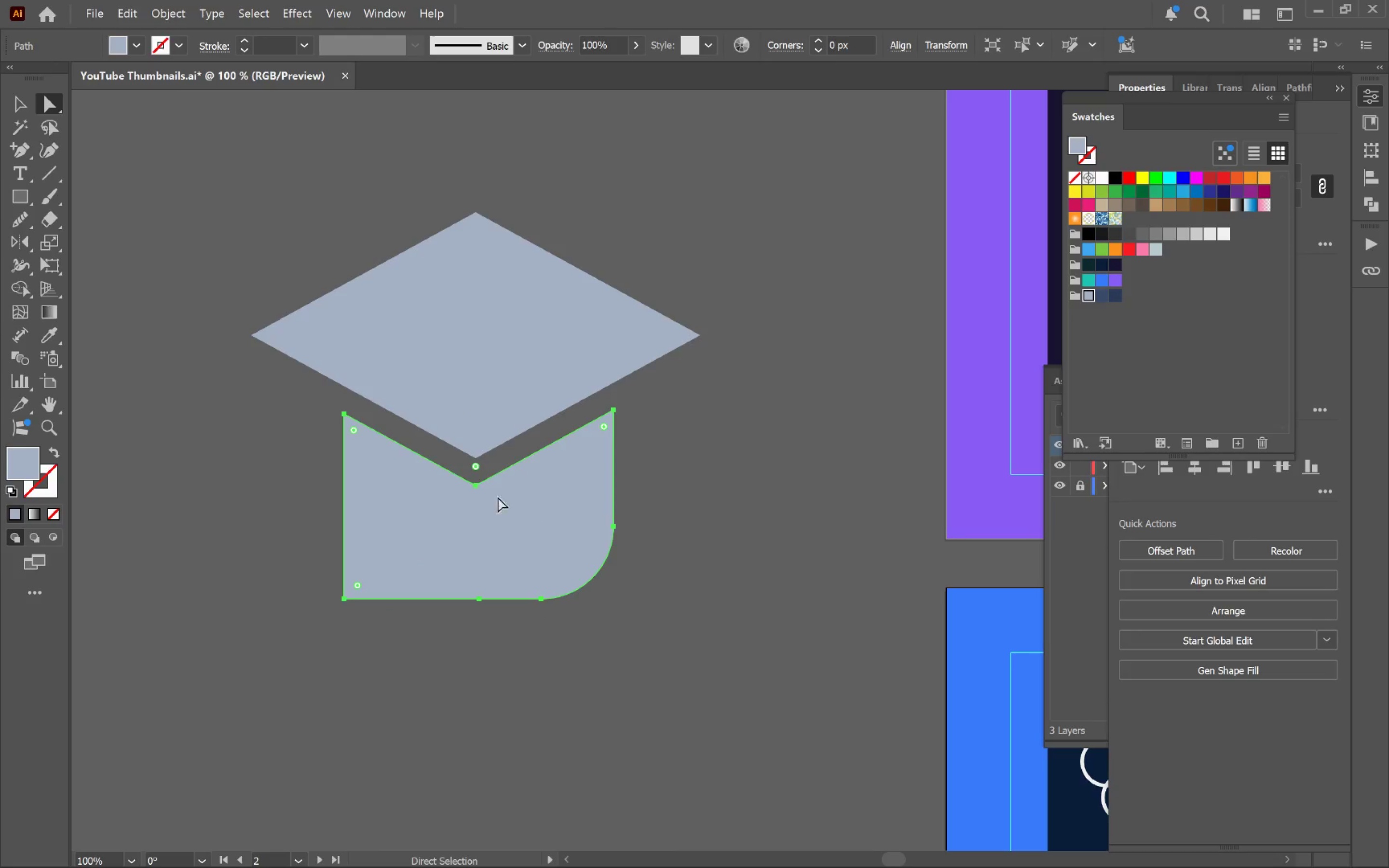 
left_click_drag(start_coordinate=[476, 467], to_coordinate=[547, 413])
 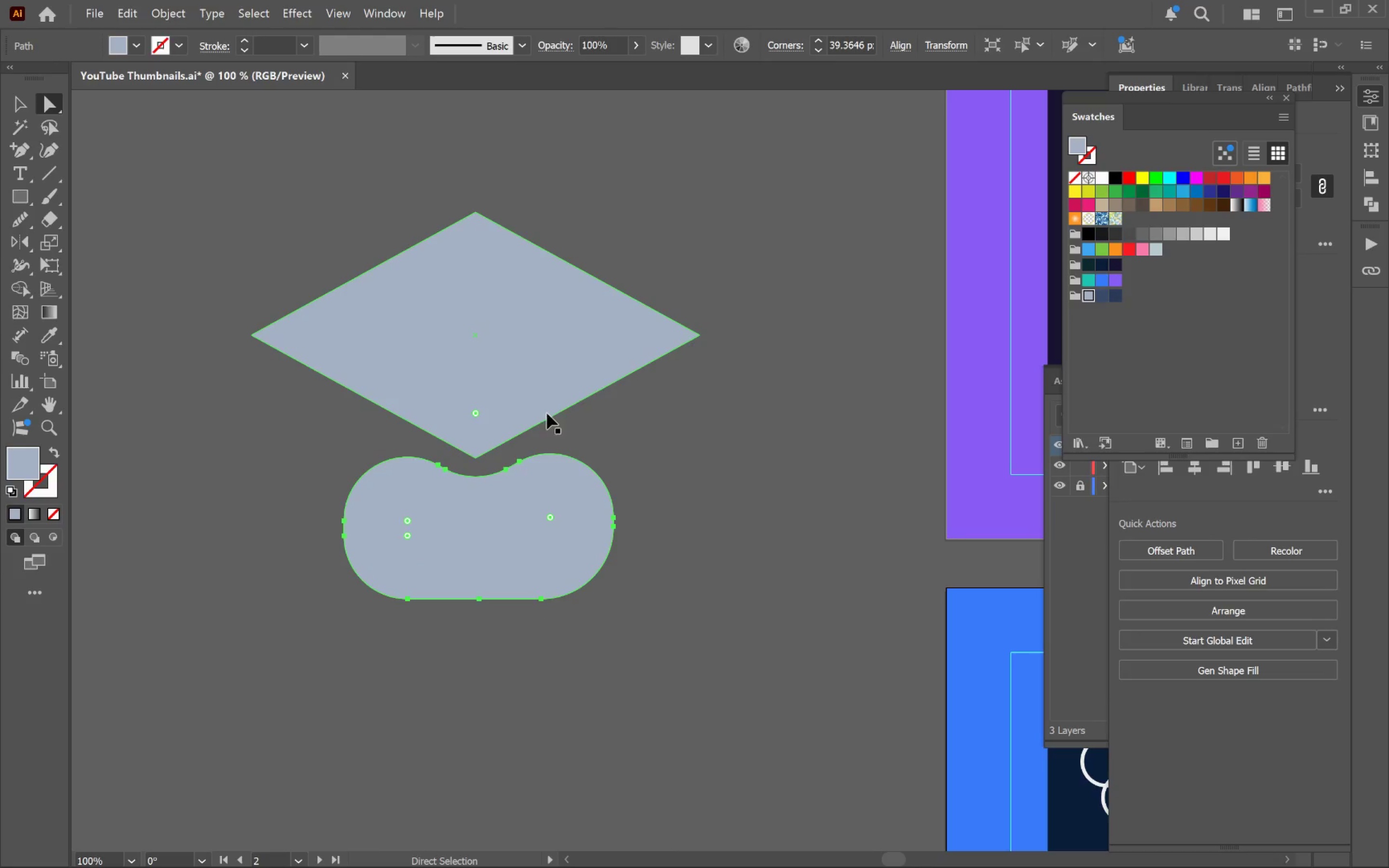 
key(Control+Z)
 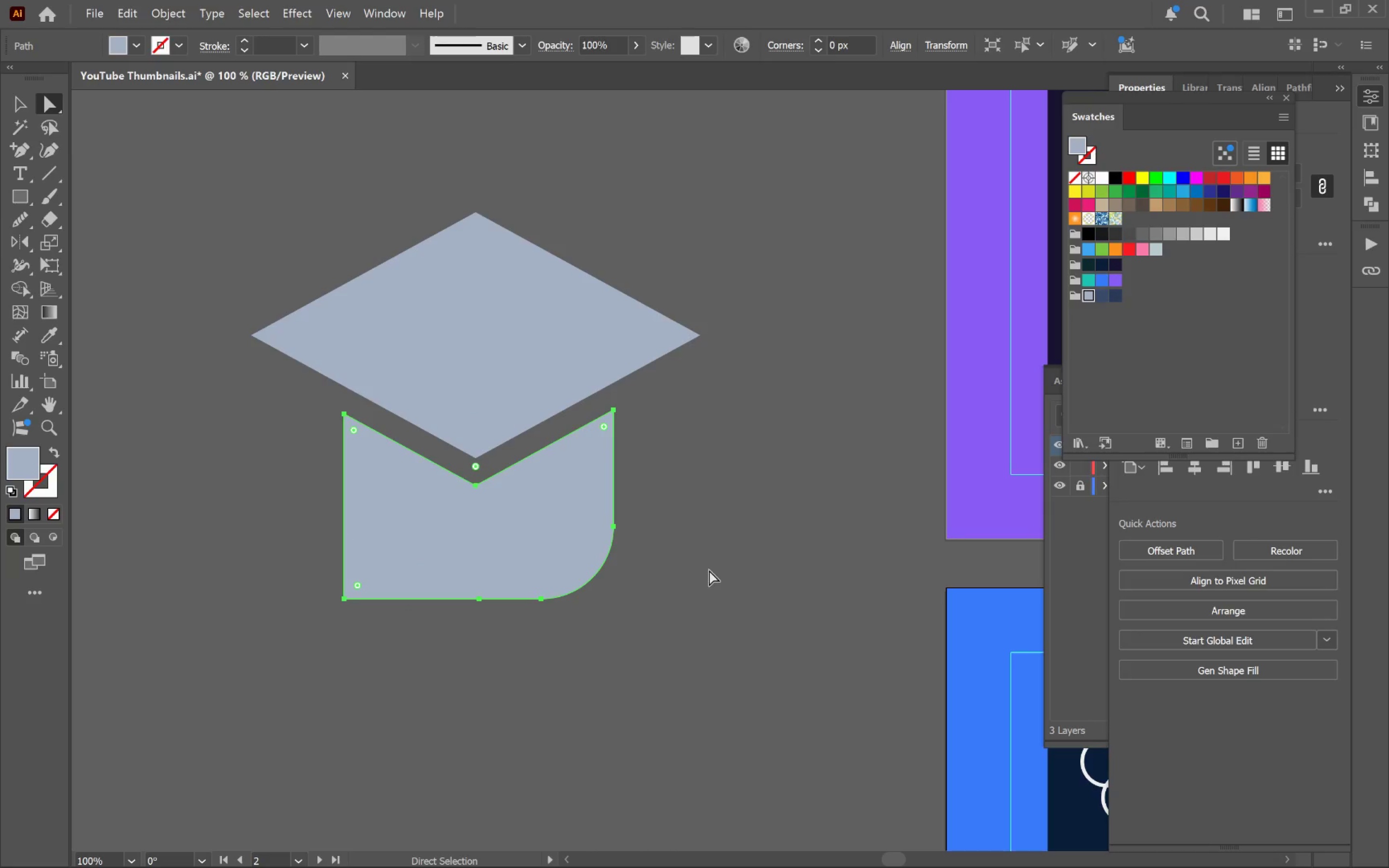 
key(Control+Z)
 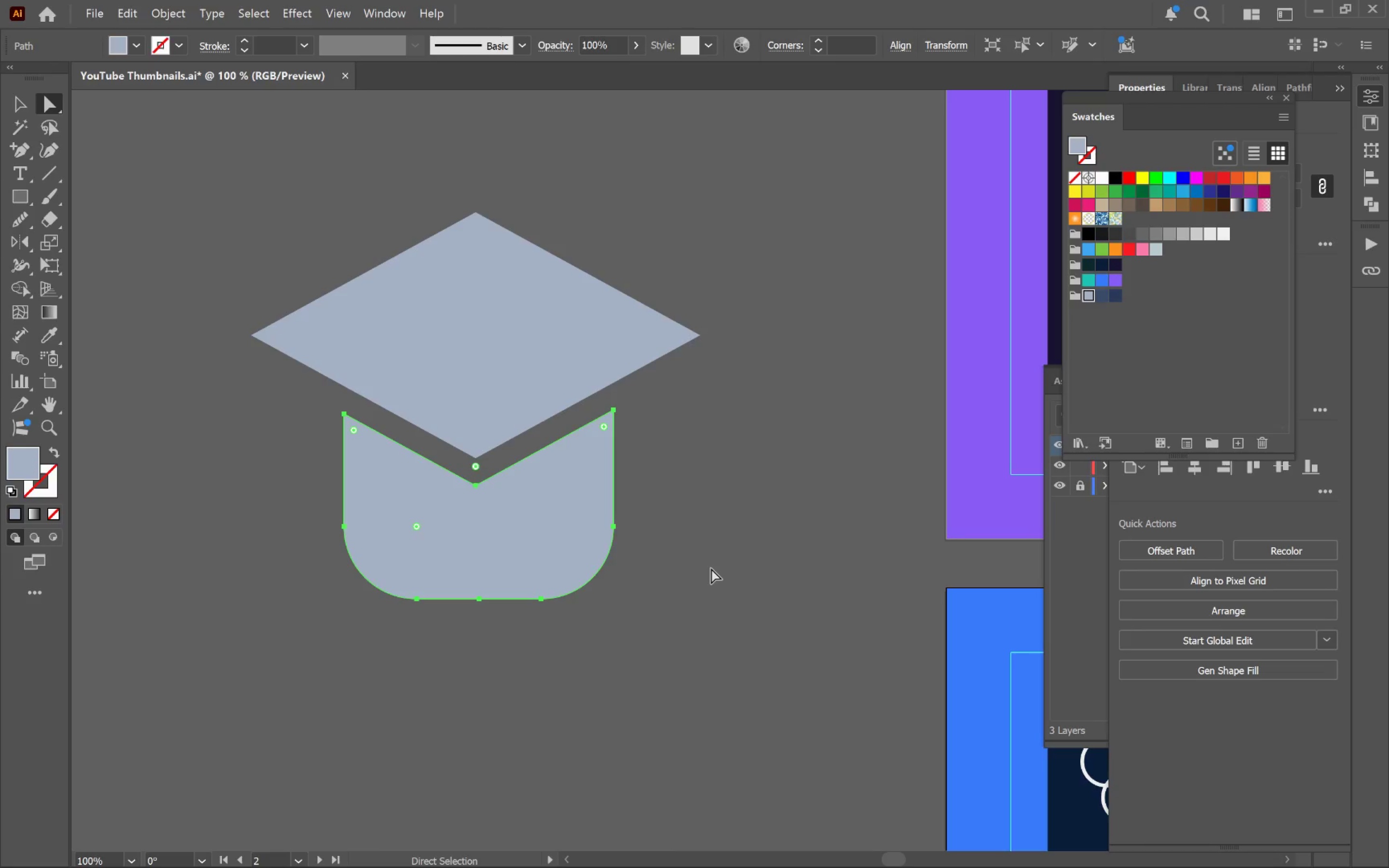 
left_click([711, 568])
 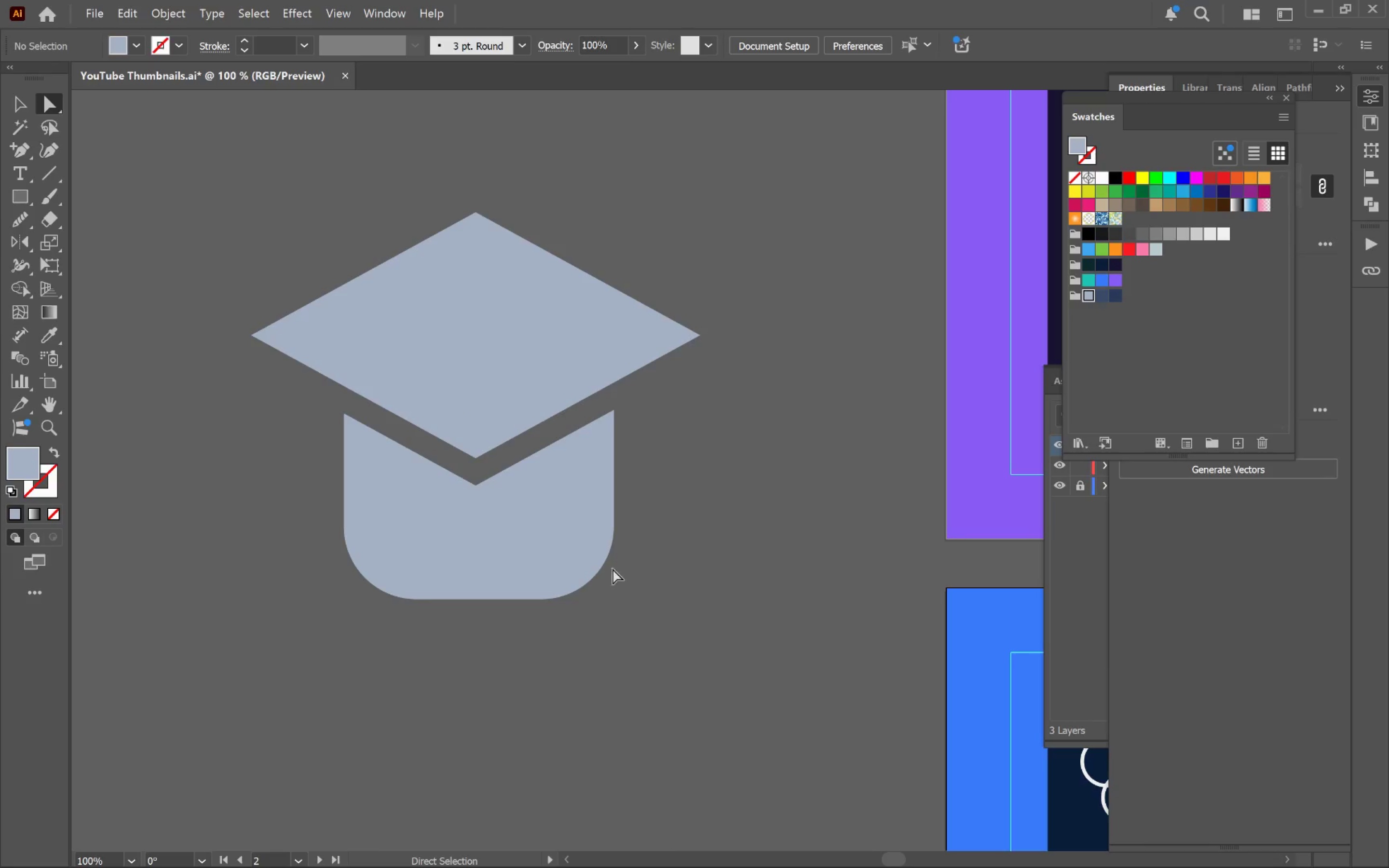 
left_click([596, 573])
 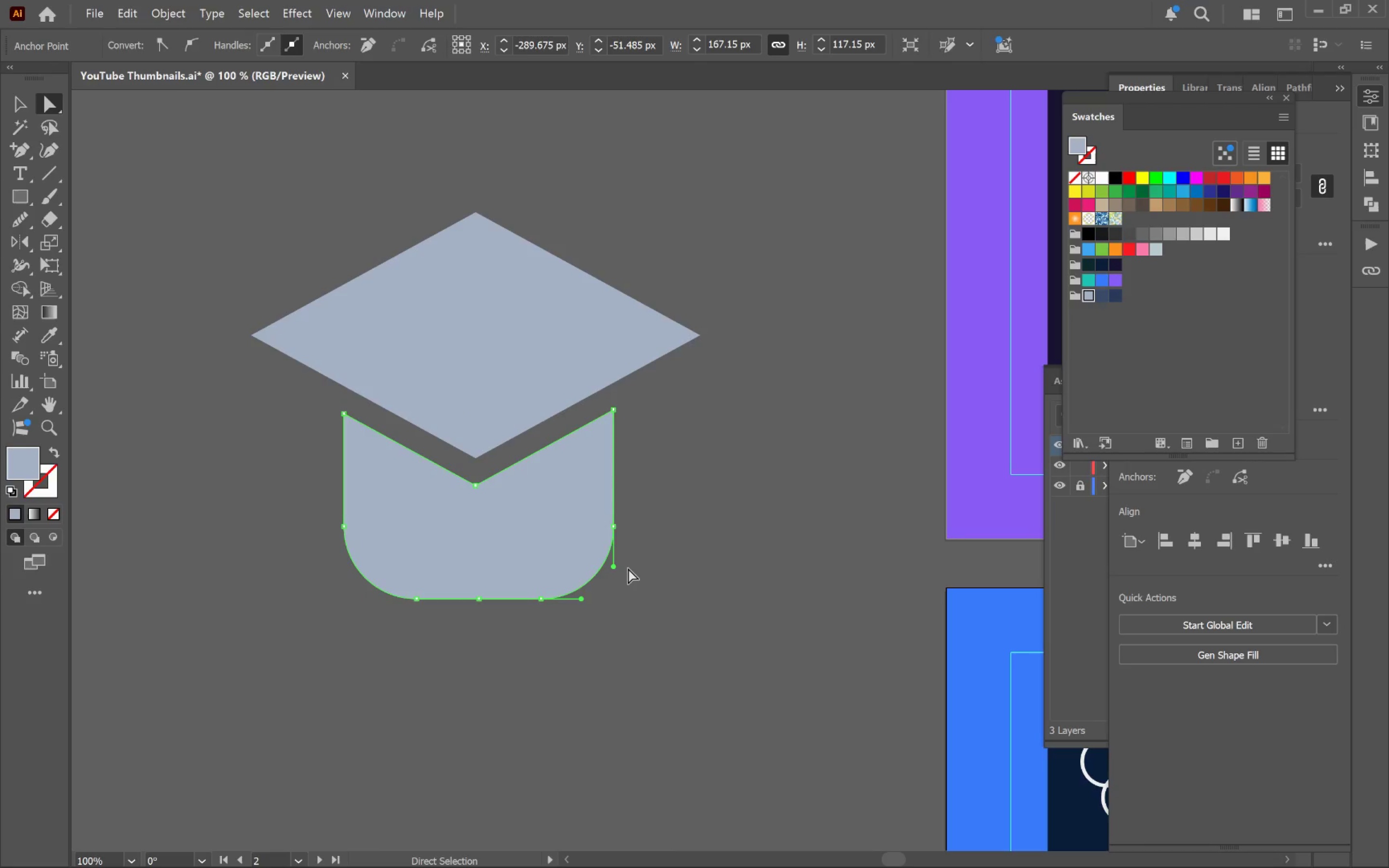 
left_click_drag(start_coordinate=[688, 576], to_coordinate=[692, 576])
 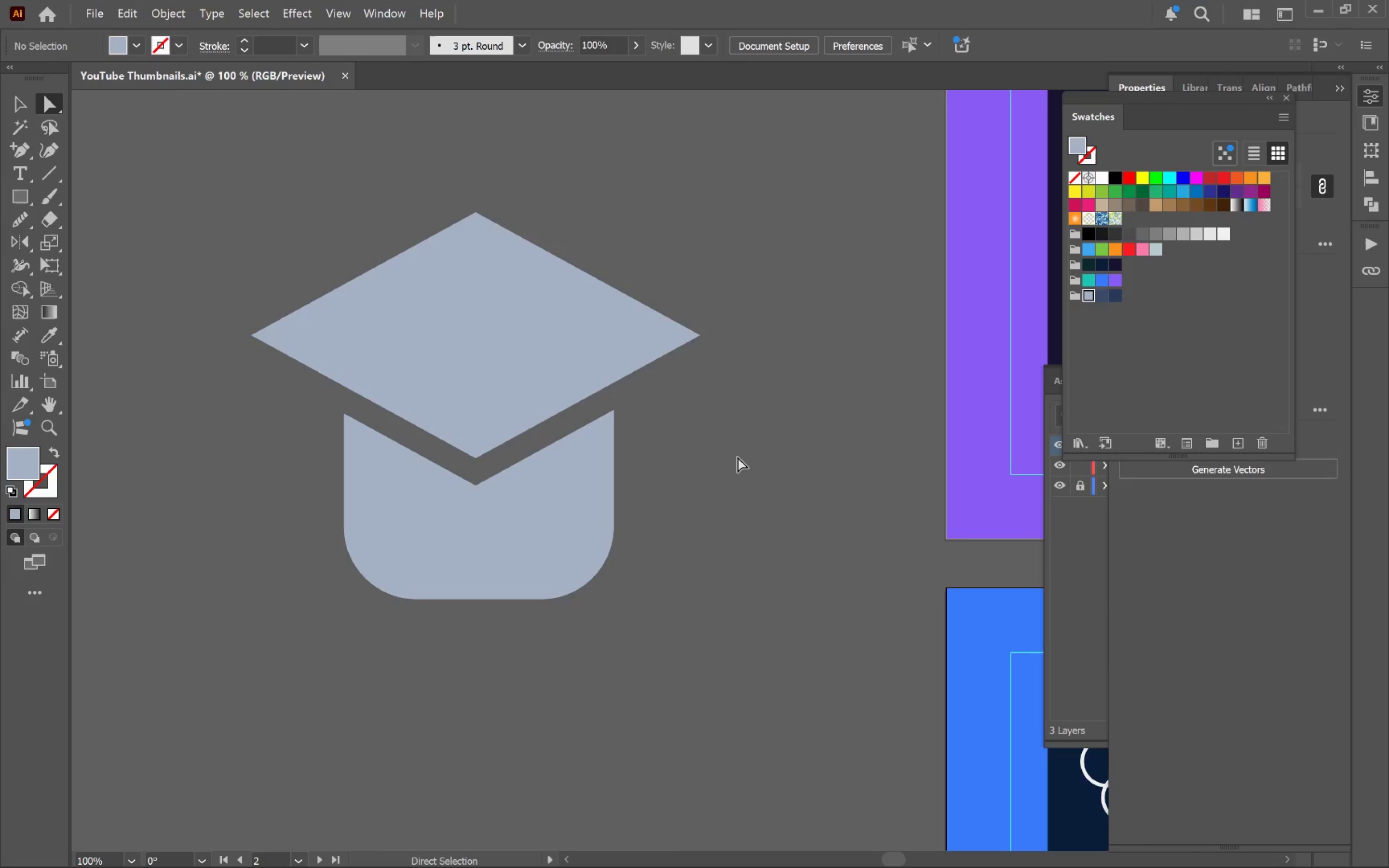 
wait(7.19)
 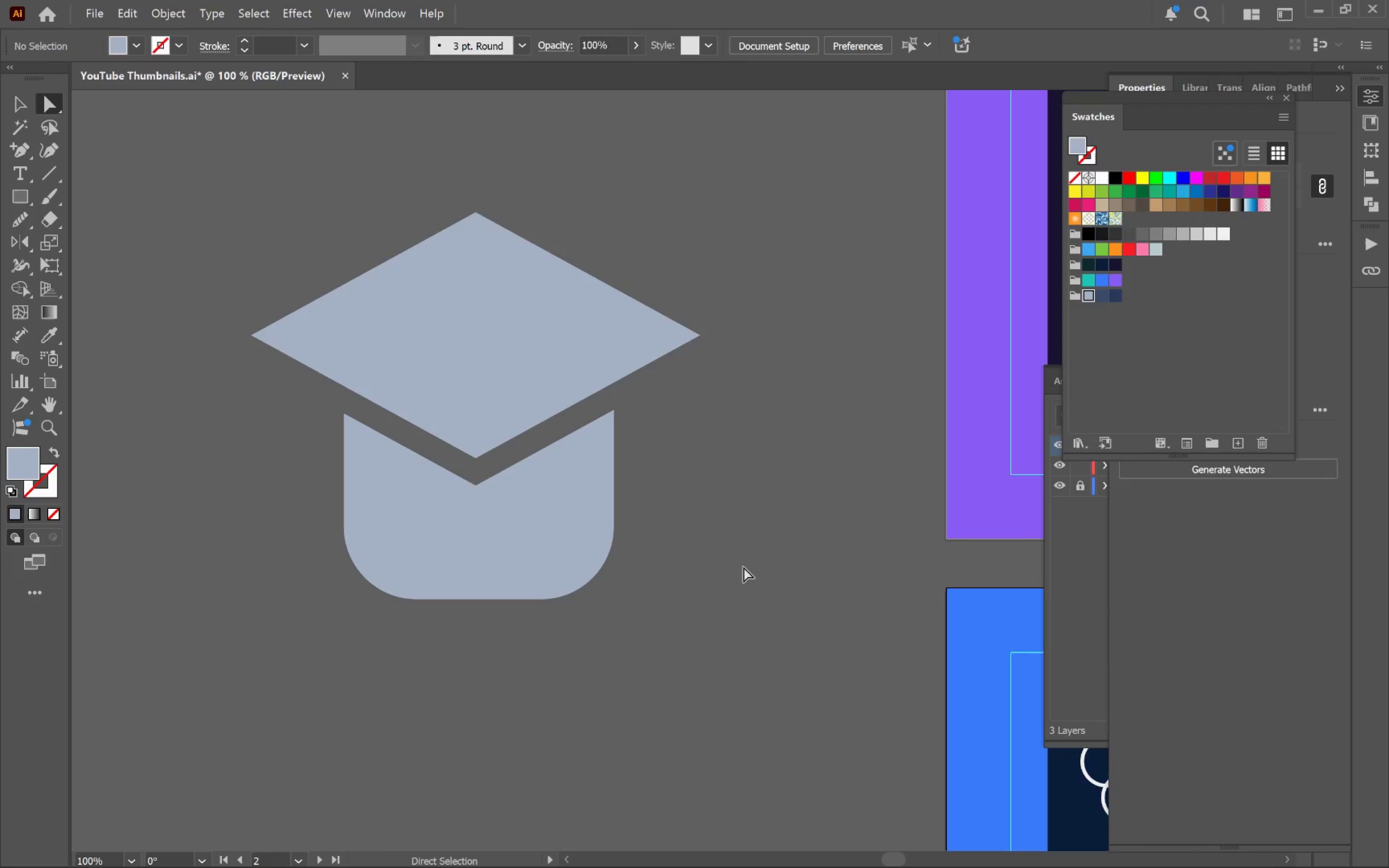 
mouse_move([51, 156])
 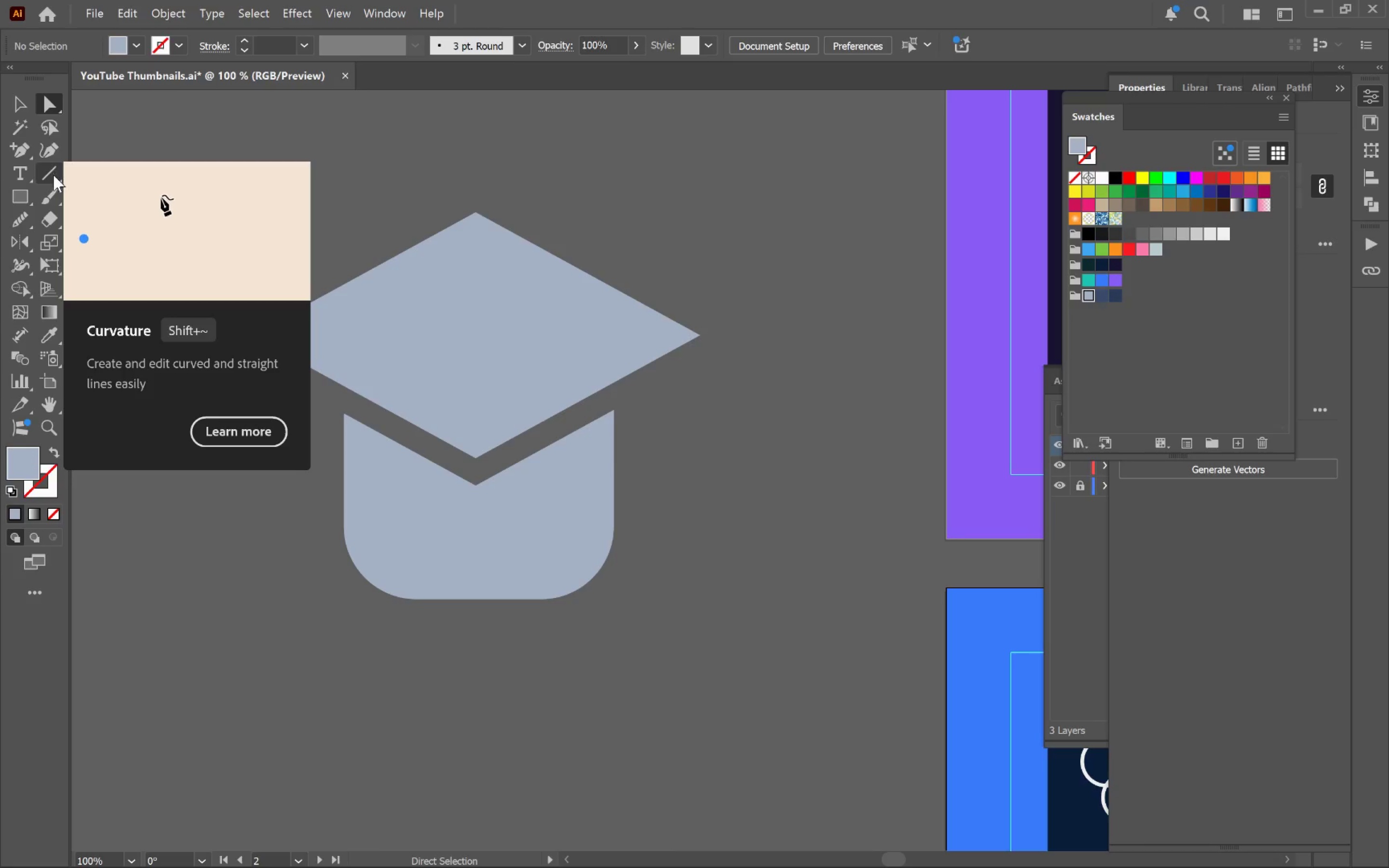 
left_click([54, 175])
 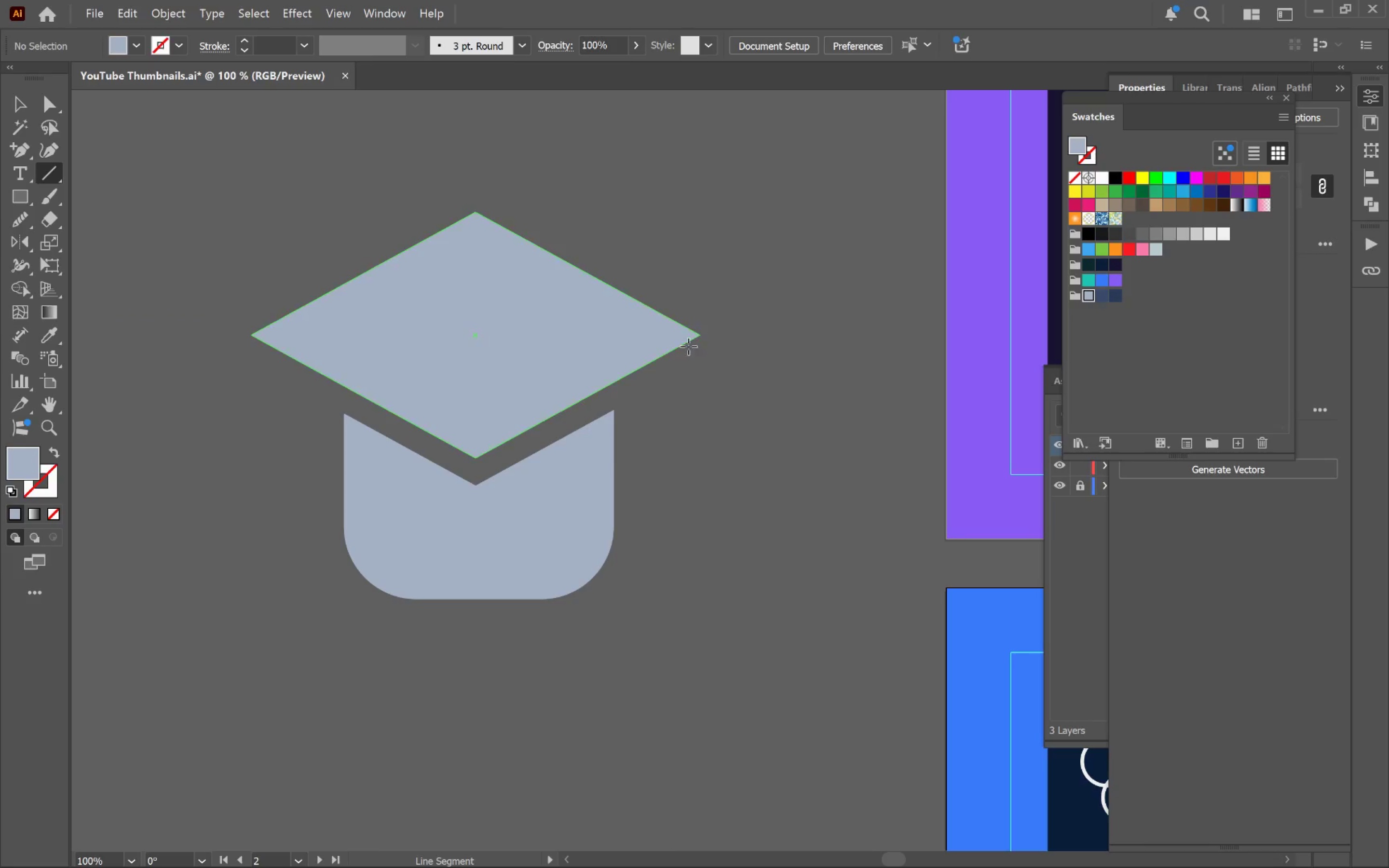 
left_click_drag(start_coordinate=[687, 342], to_coordinate=[695, 442])
 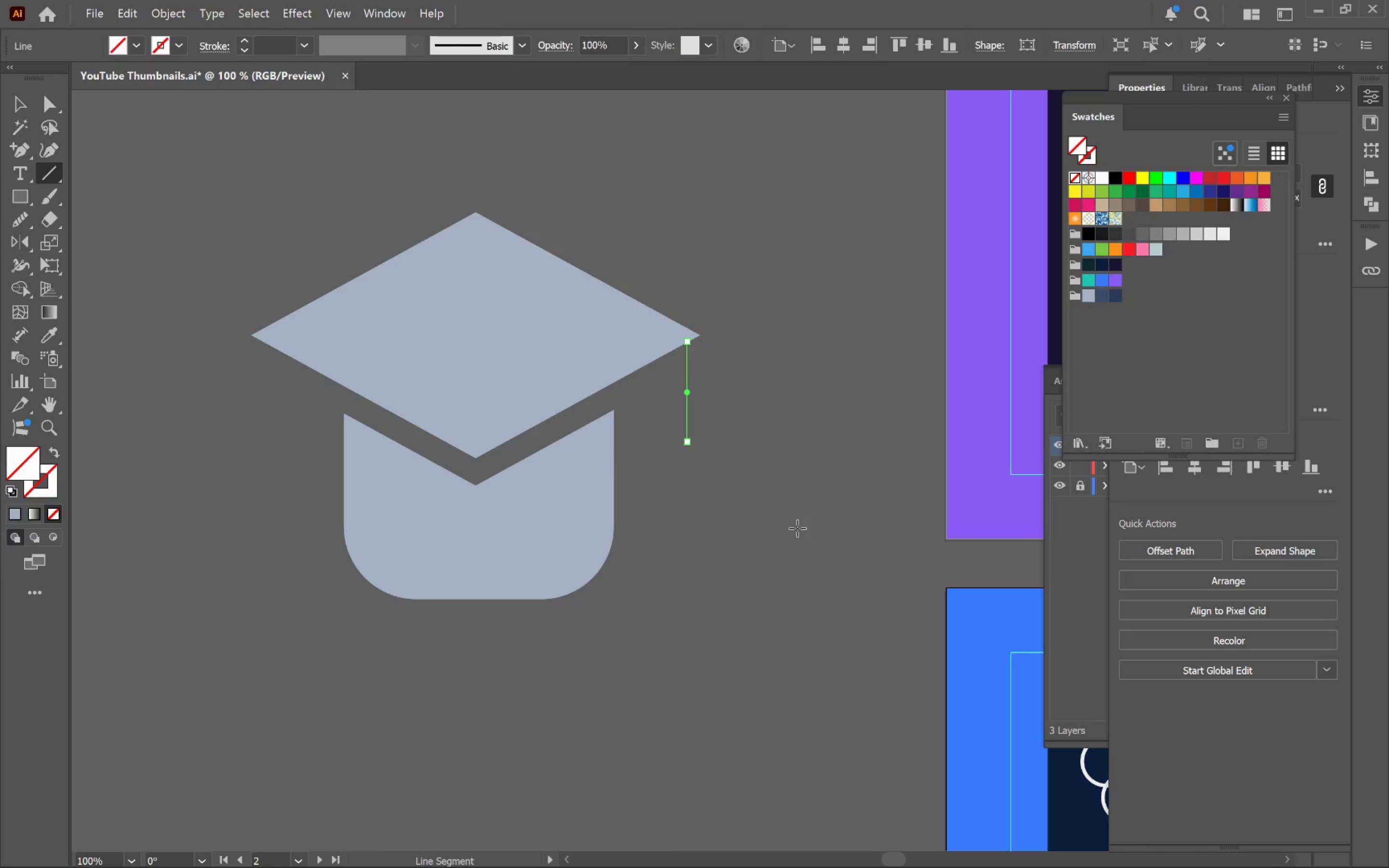 
hold_key(key=ShiftLeft, duration=3.42)
 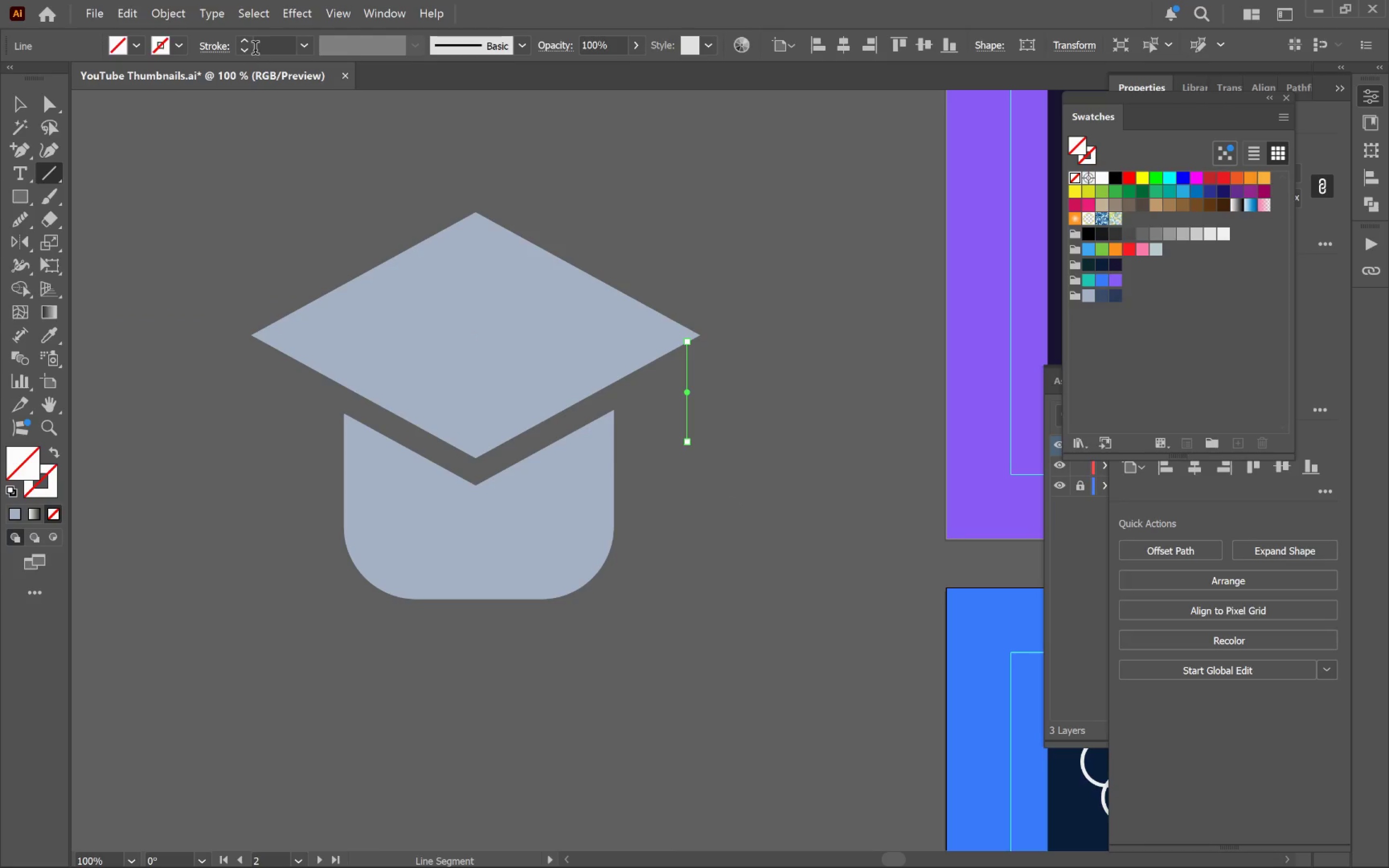 
left_click([308, 49])
 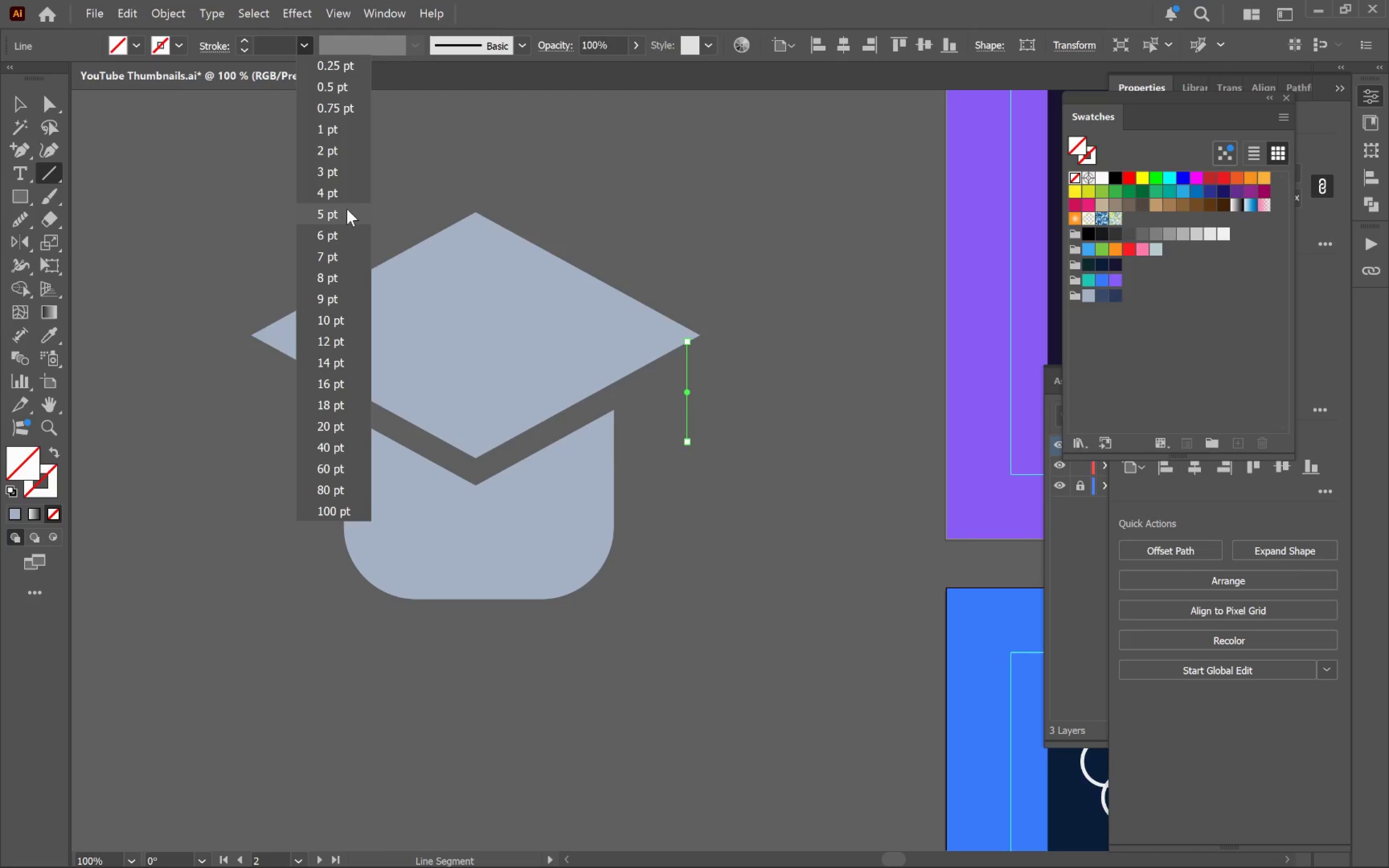 
left_click([346, 208])
 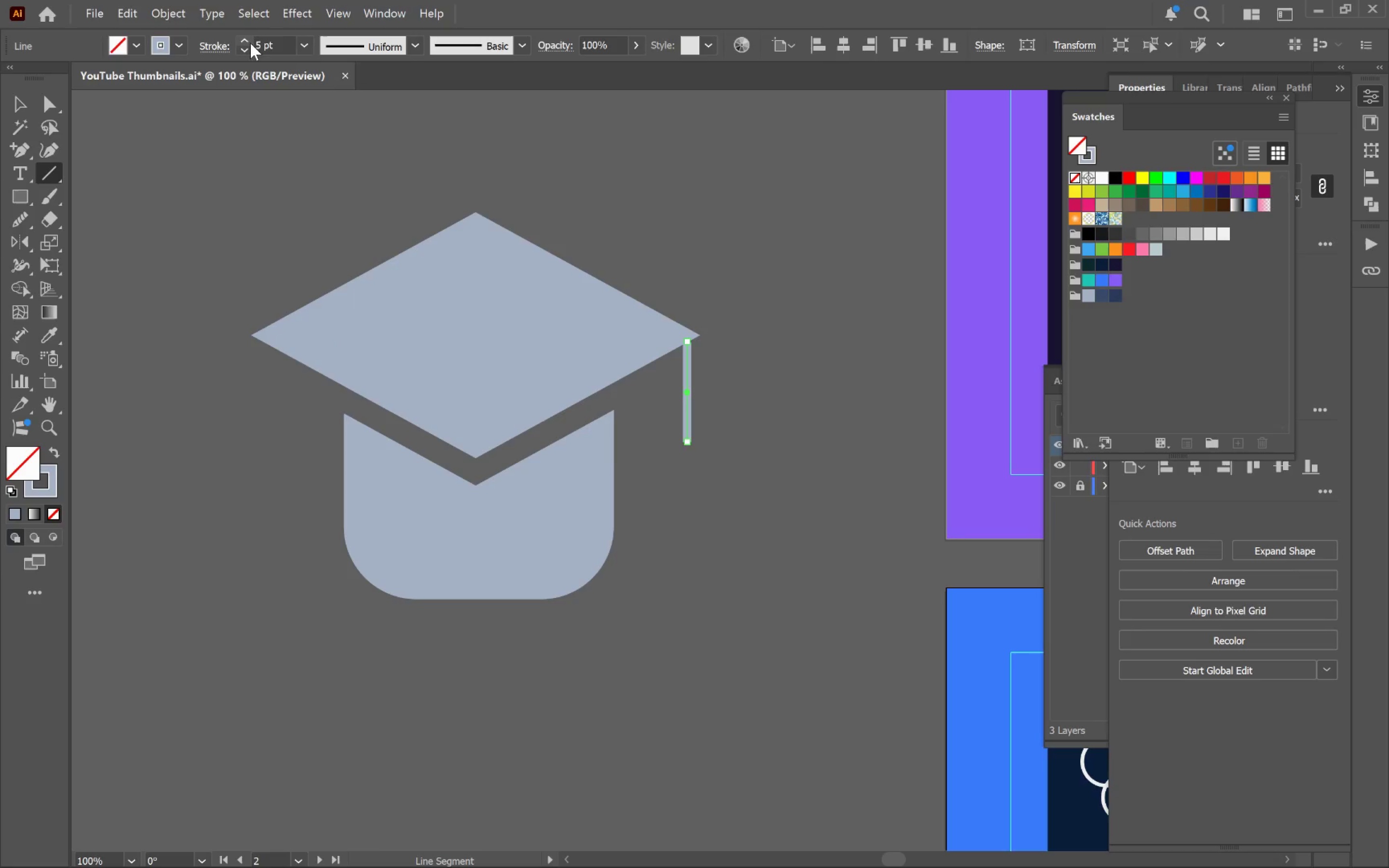 
double_click([249, 42])
 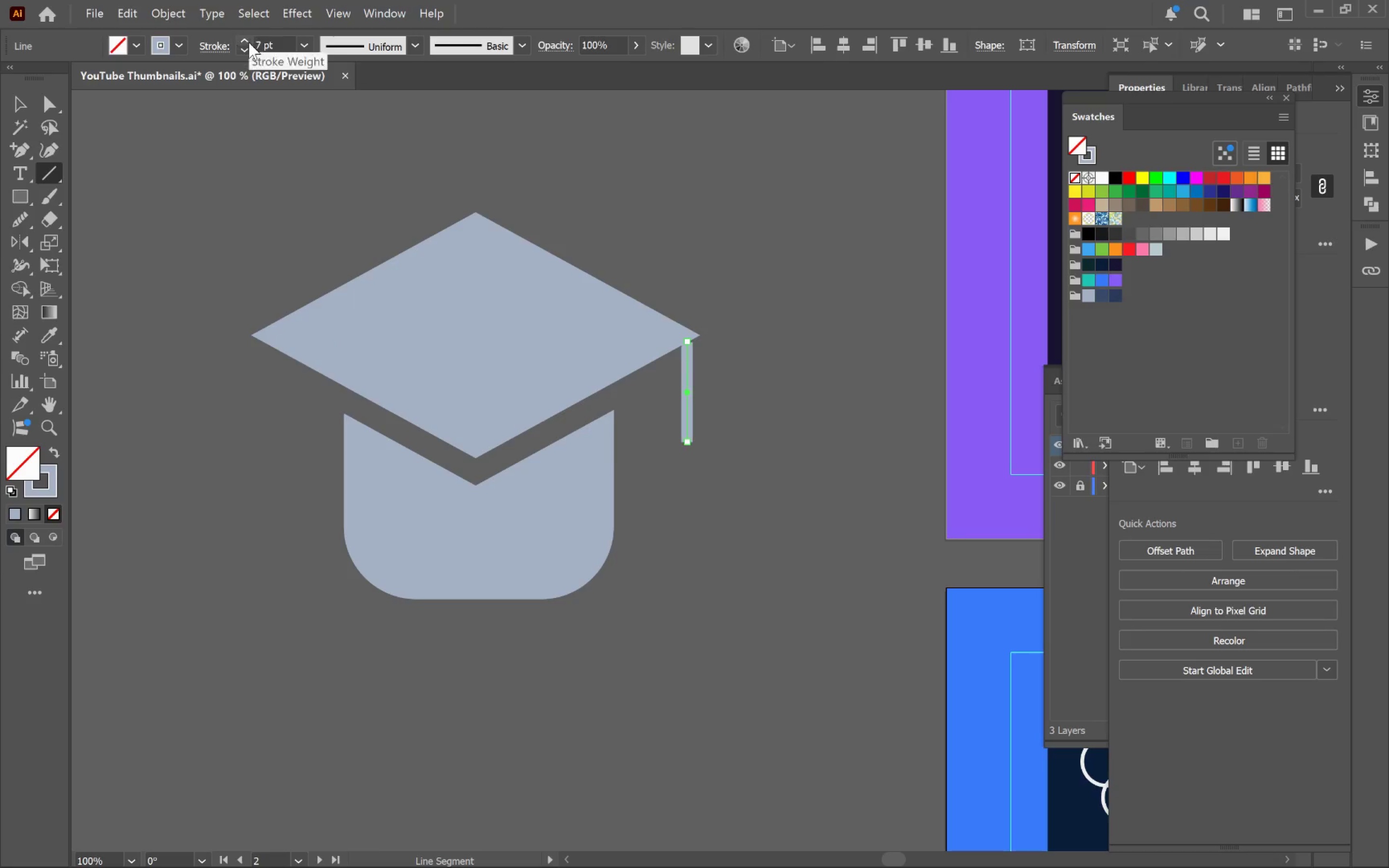 
triple_click([249, 42])
 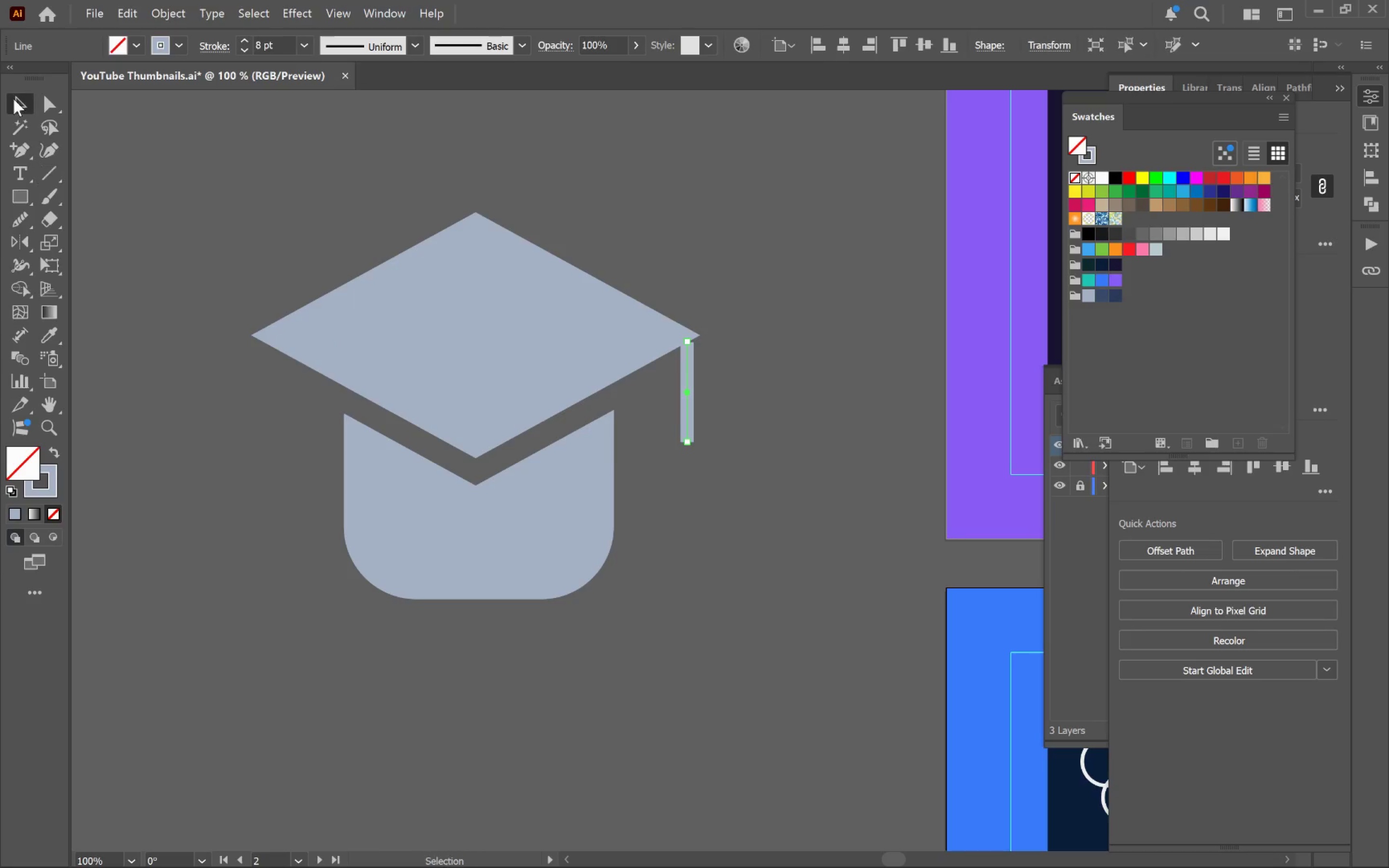 
hold_key(key=AltLeft, duration=0.49)
scroll: coordinate [717, 385], scroll_direction: up, amount: 3.0
 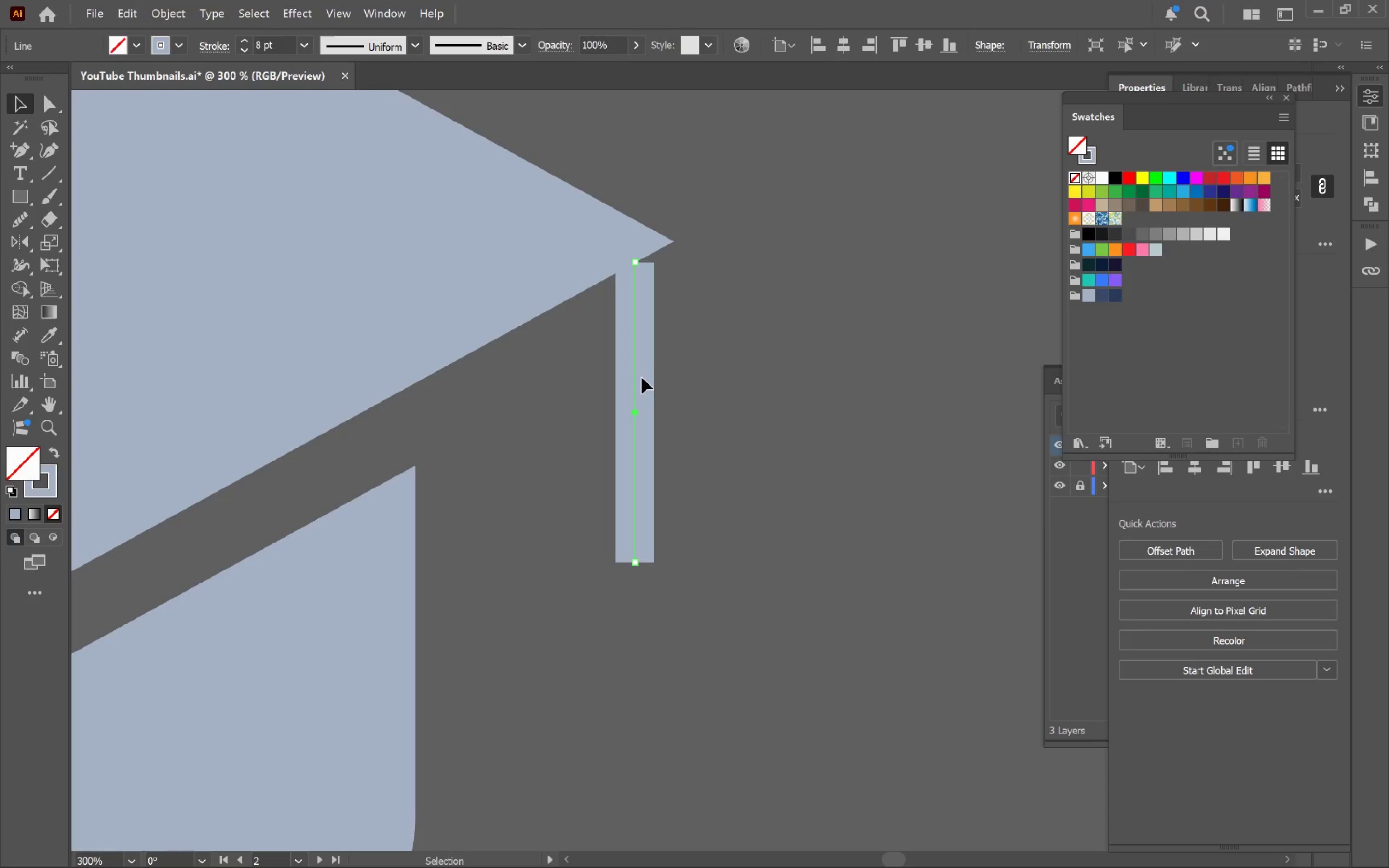 
left_click_drag(start_coordinate=[634, 375], to_coordinate=[603, 377])
 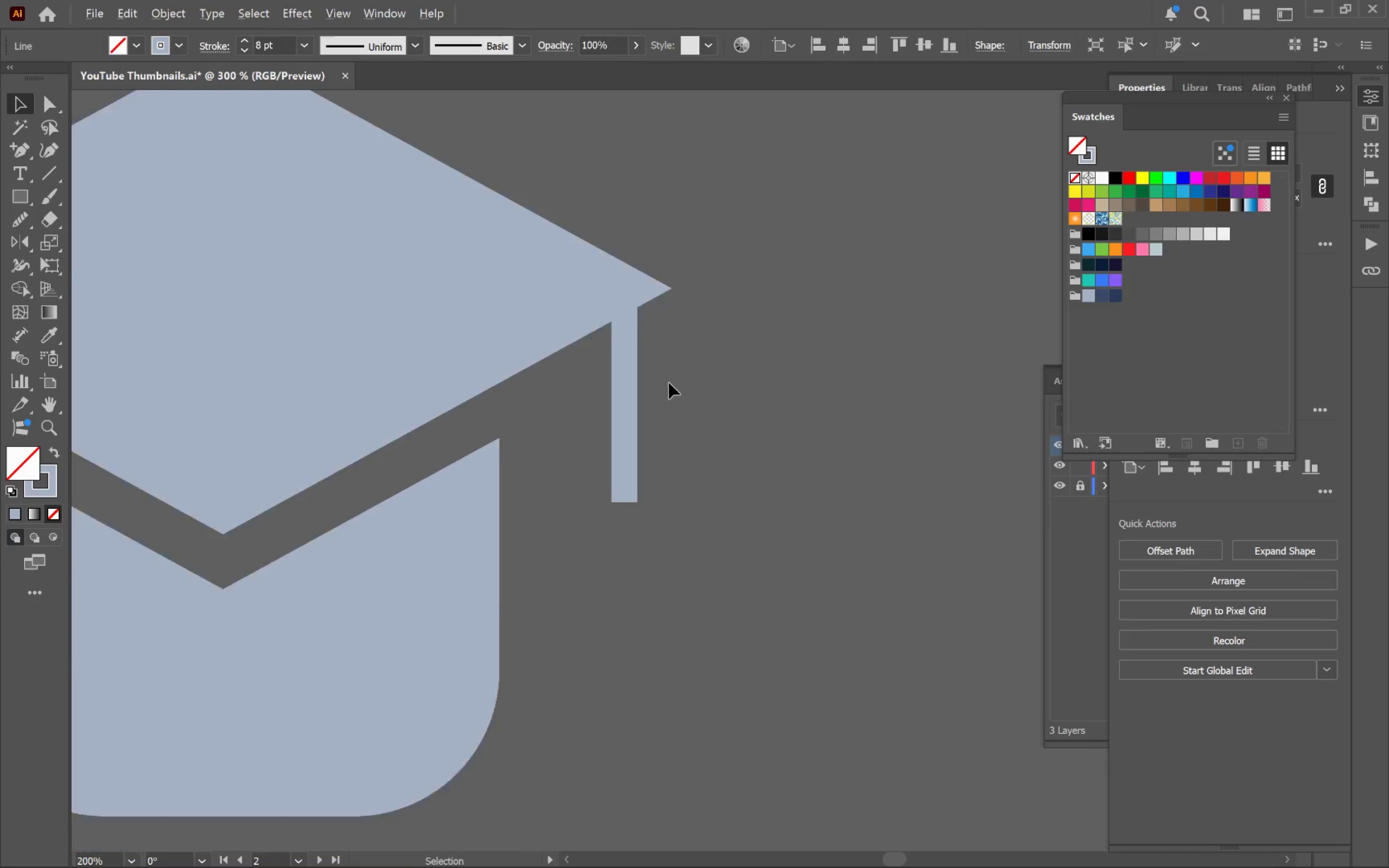 
hold_key(key=ShiftLeft, duration=1.15)
 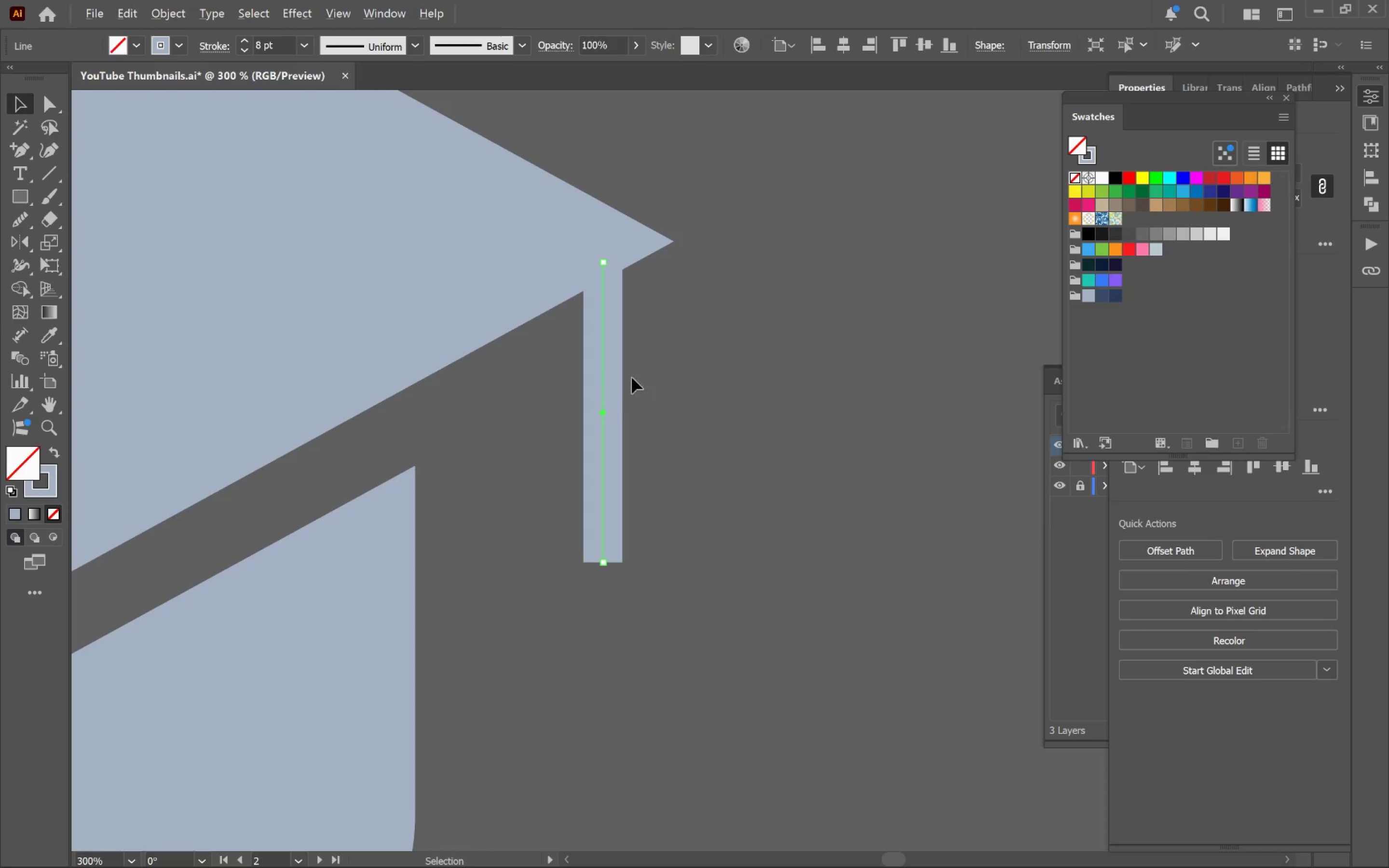 
hold_key(key=AltLeft, duration=0.73)
 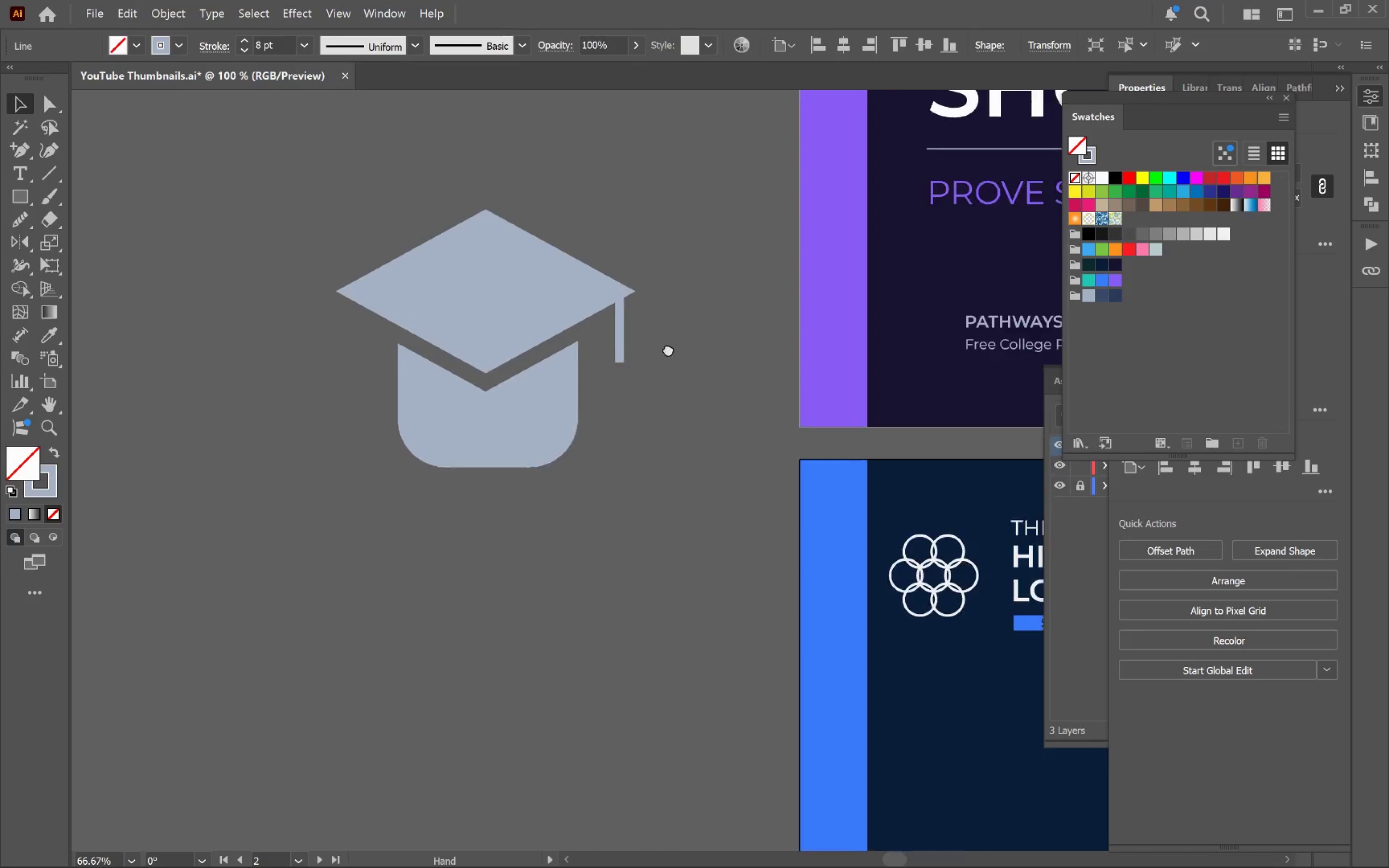 
hold_key(key=Space, duration=0.67)
 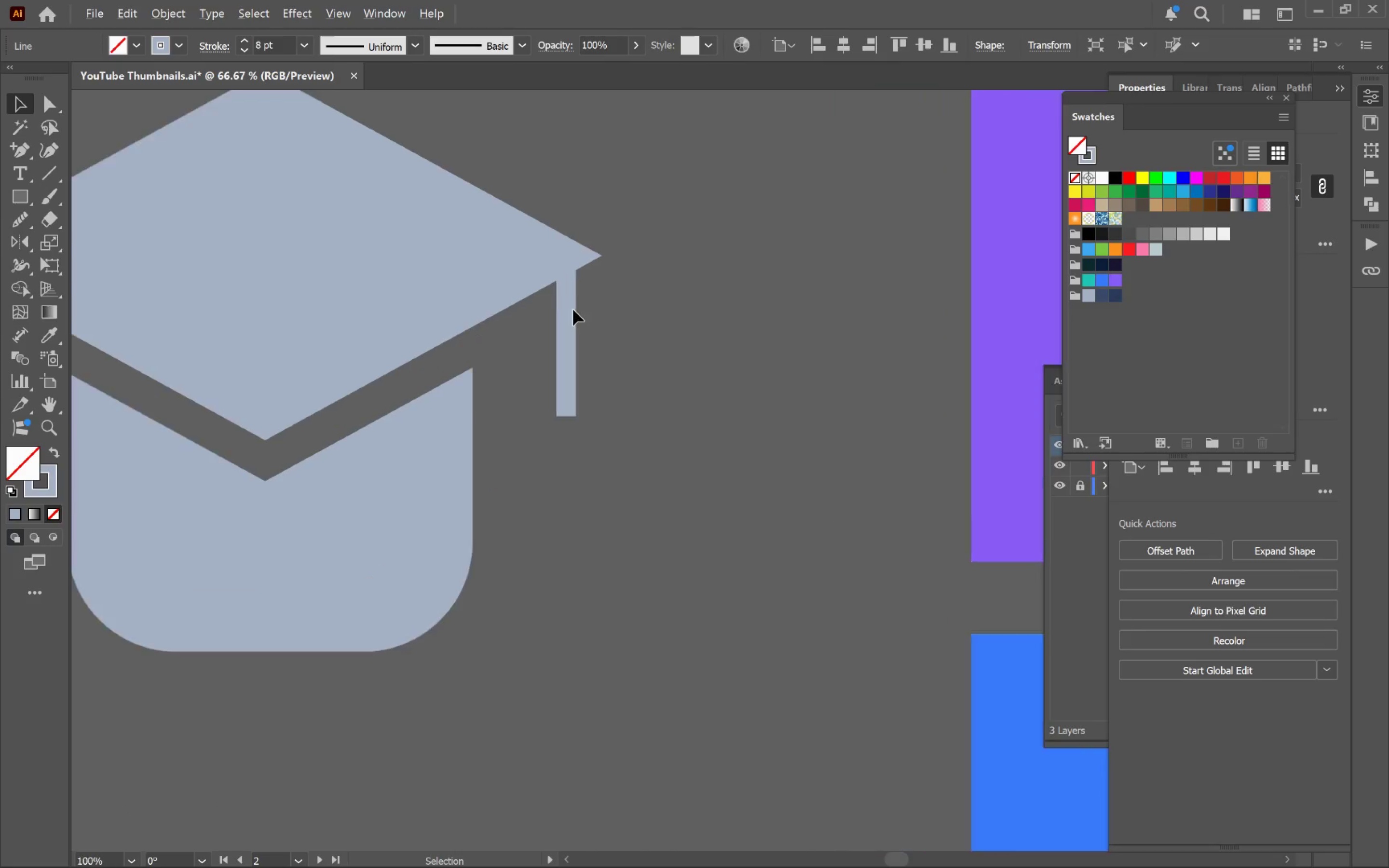 
left_click_drag(start_coordinate=[707, 412], to_coordinate=[619, 344])
 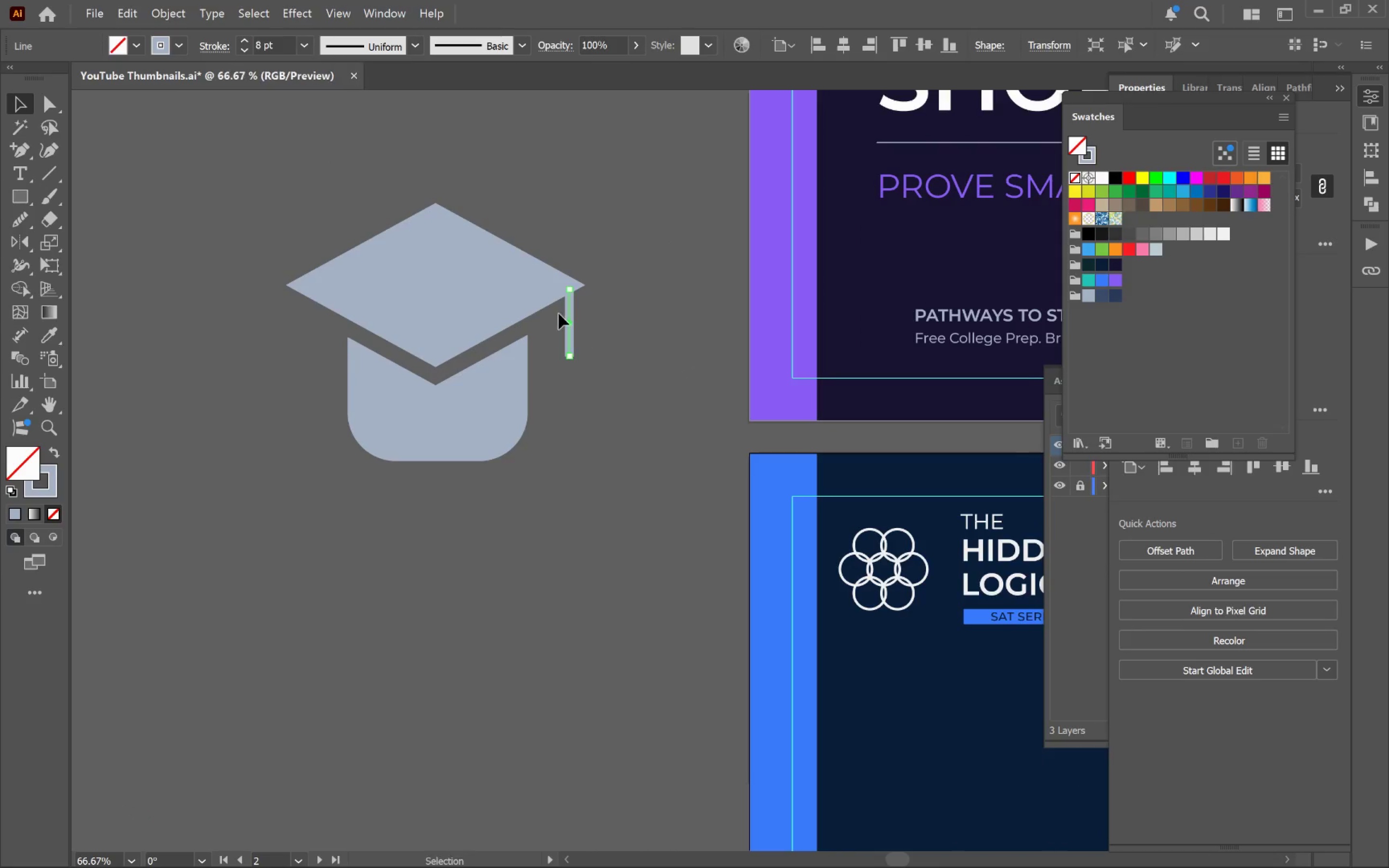 
scroll: coordinate [678, 387], scroll_direction: down, amount: 4.0
 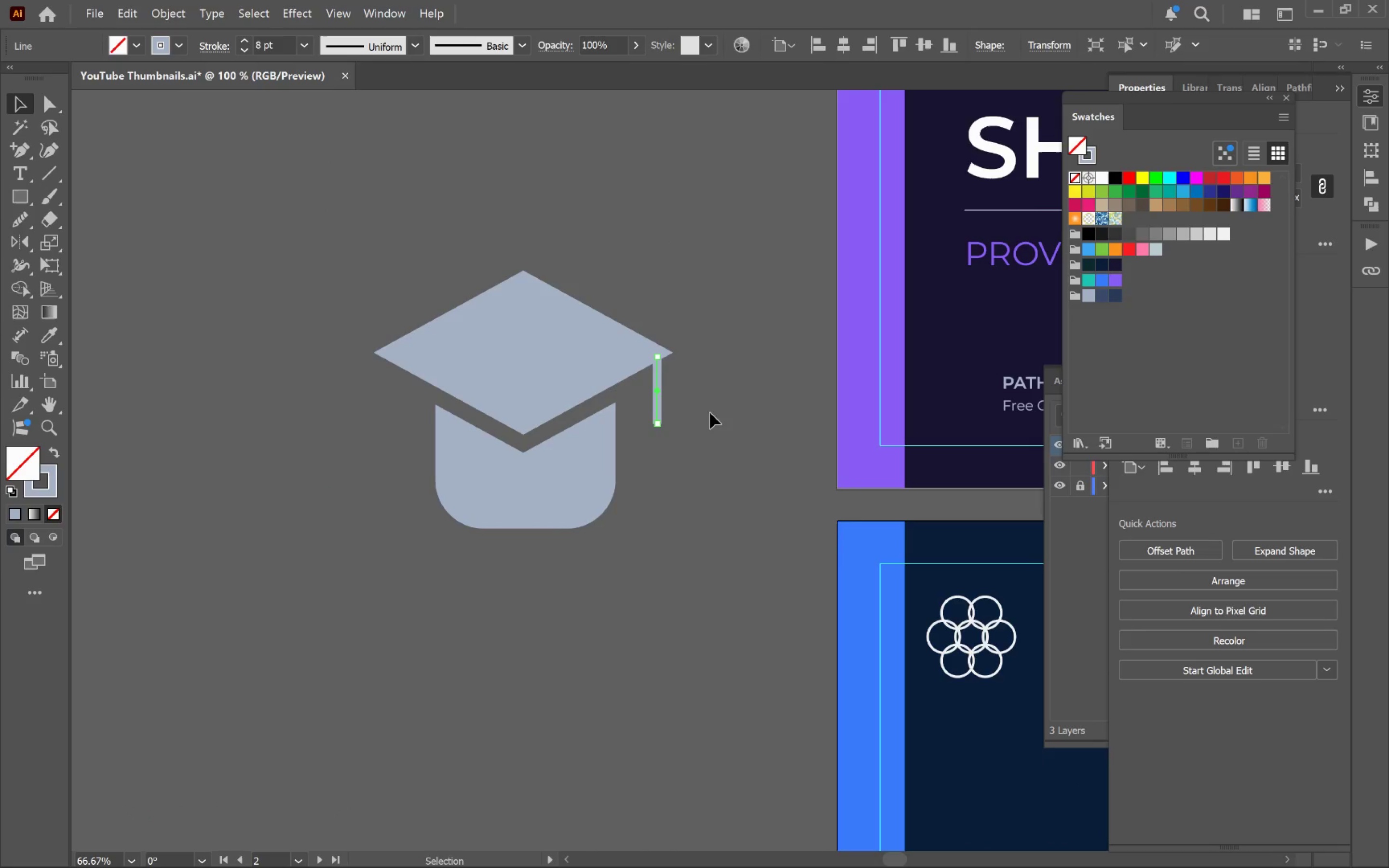 
hold_key(key=AltLeft, duration=0.53)
scroll: coordinate [573, 309], scroll_direction: up, amount: 2.0
 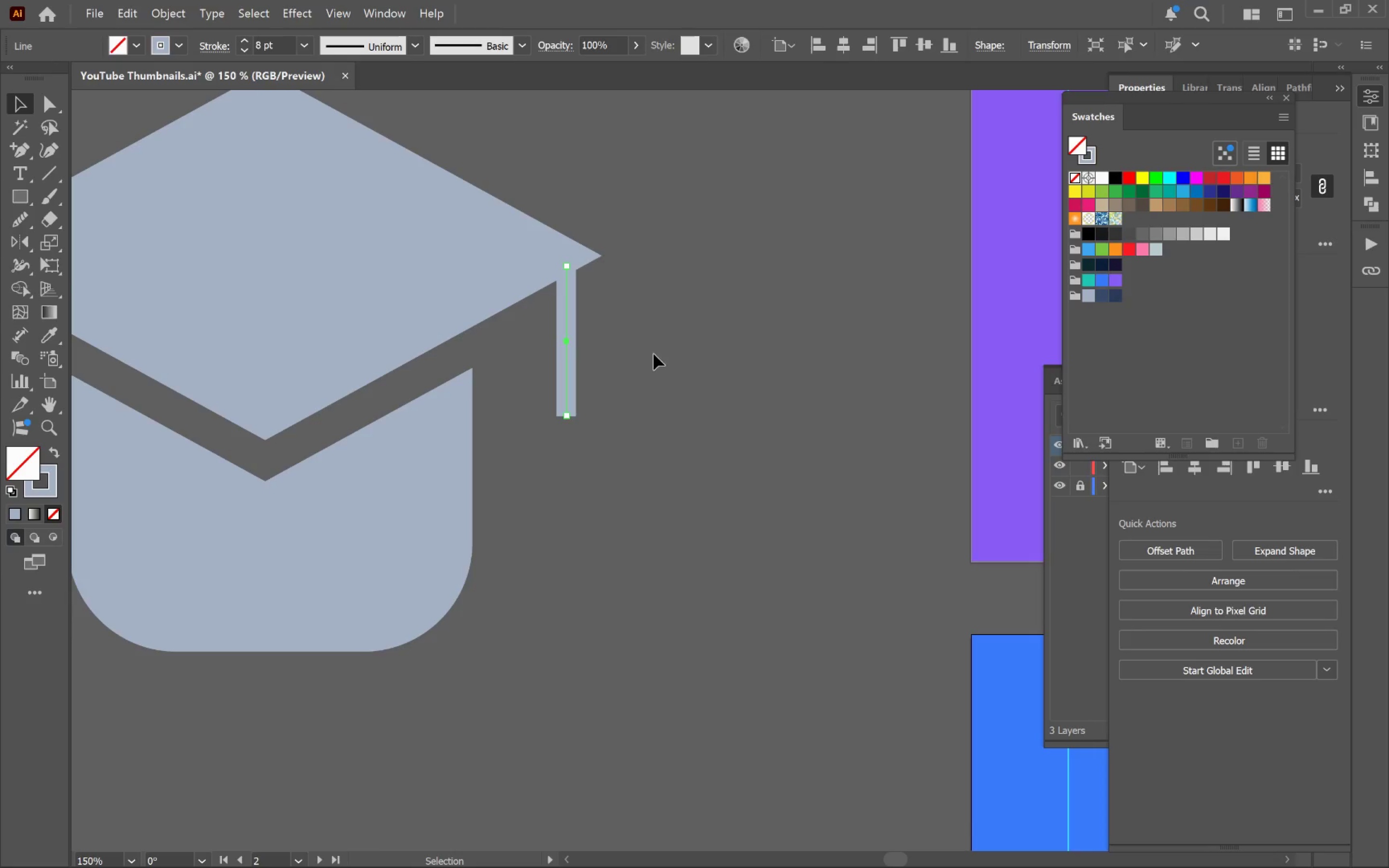 
hold_key(key=Space, duration=0.68)
 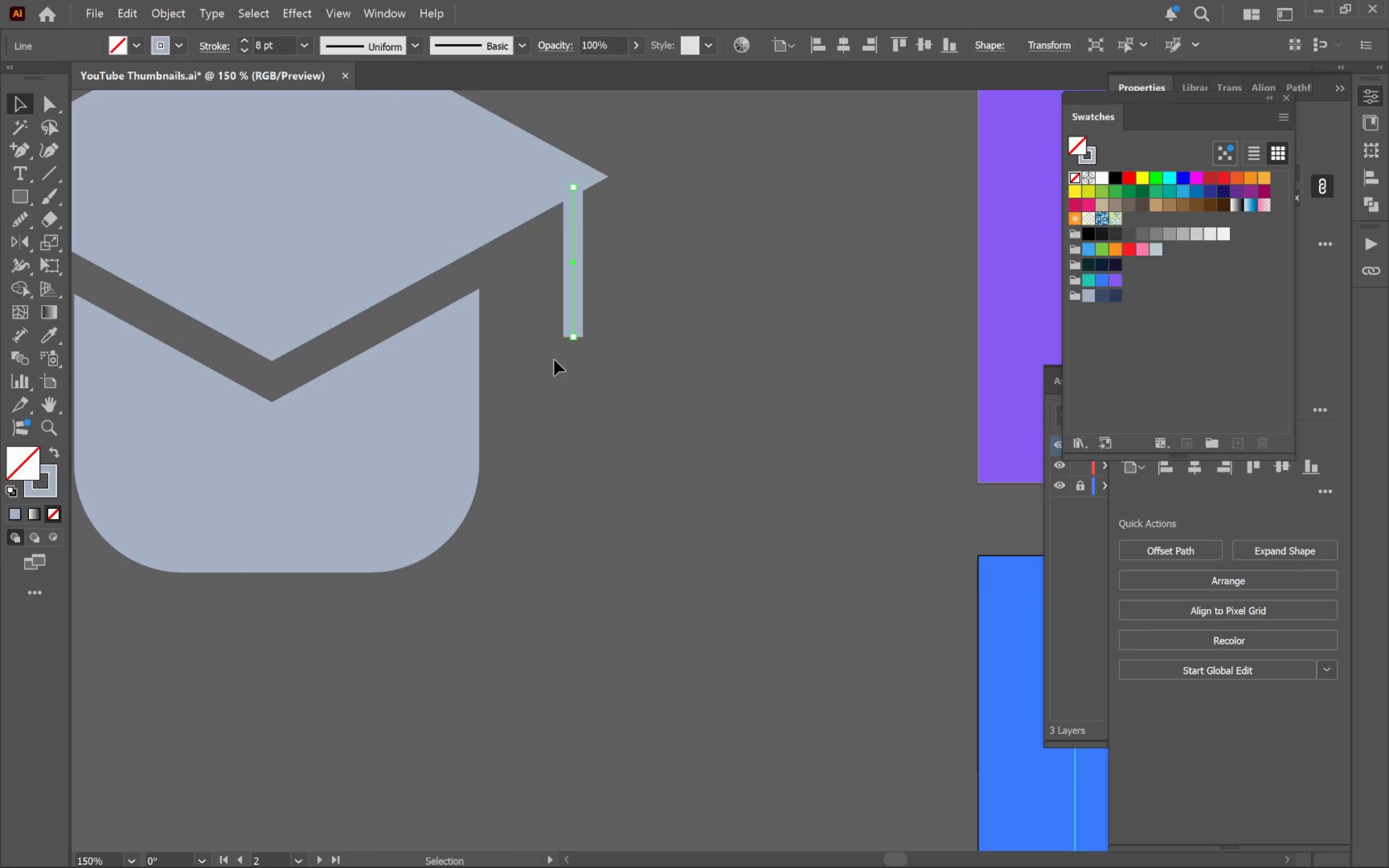 
left_click_drag(start_coordinate=[657, 359], to_coordinate=[664, 279])
 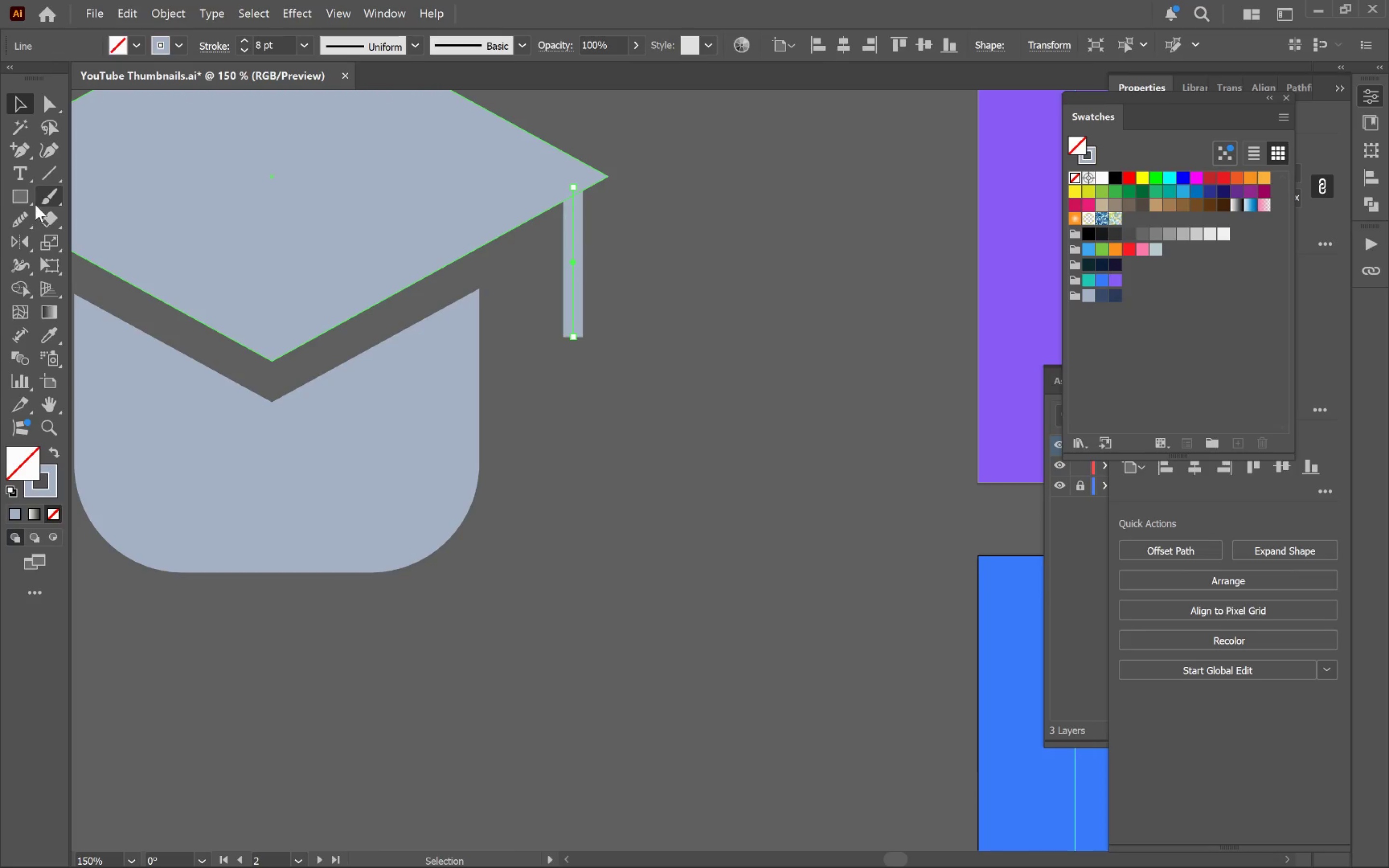 
left_click_drag(start_coordinate=[26, 202], to_coordinate=[20, 203])
 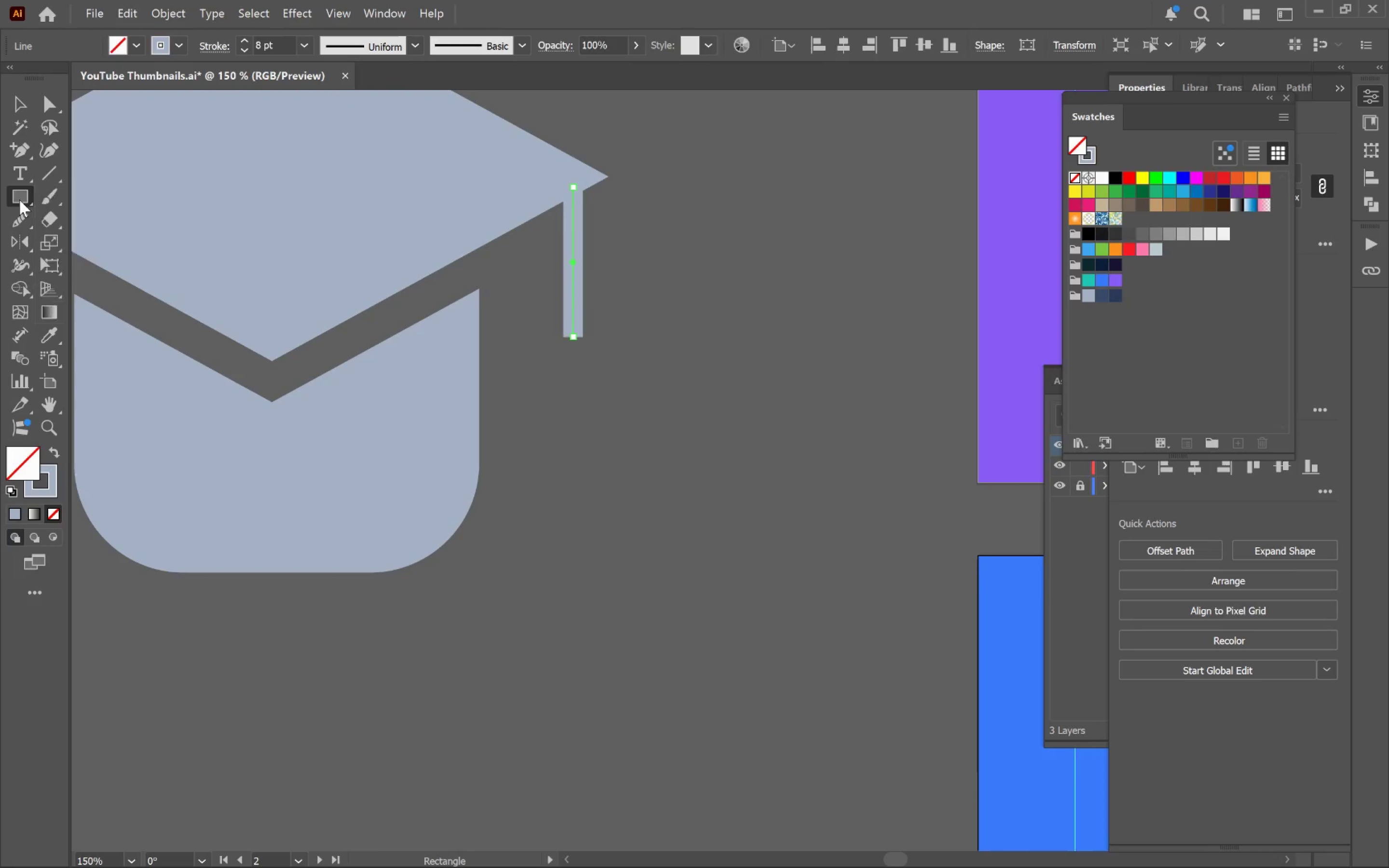 
left_click([19, 200])
 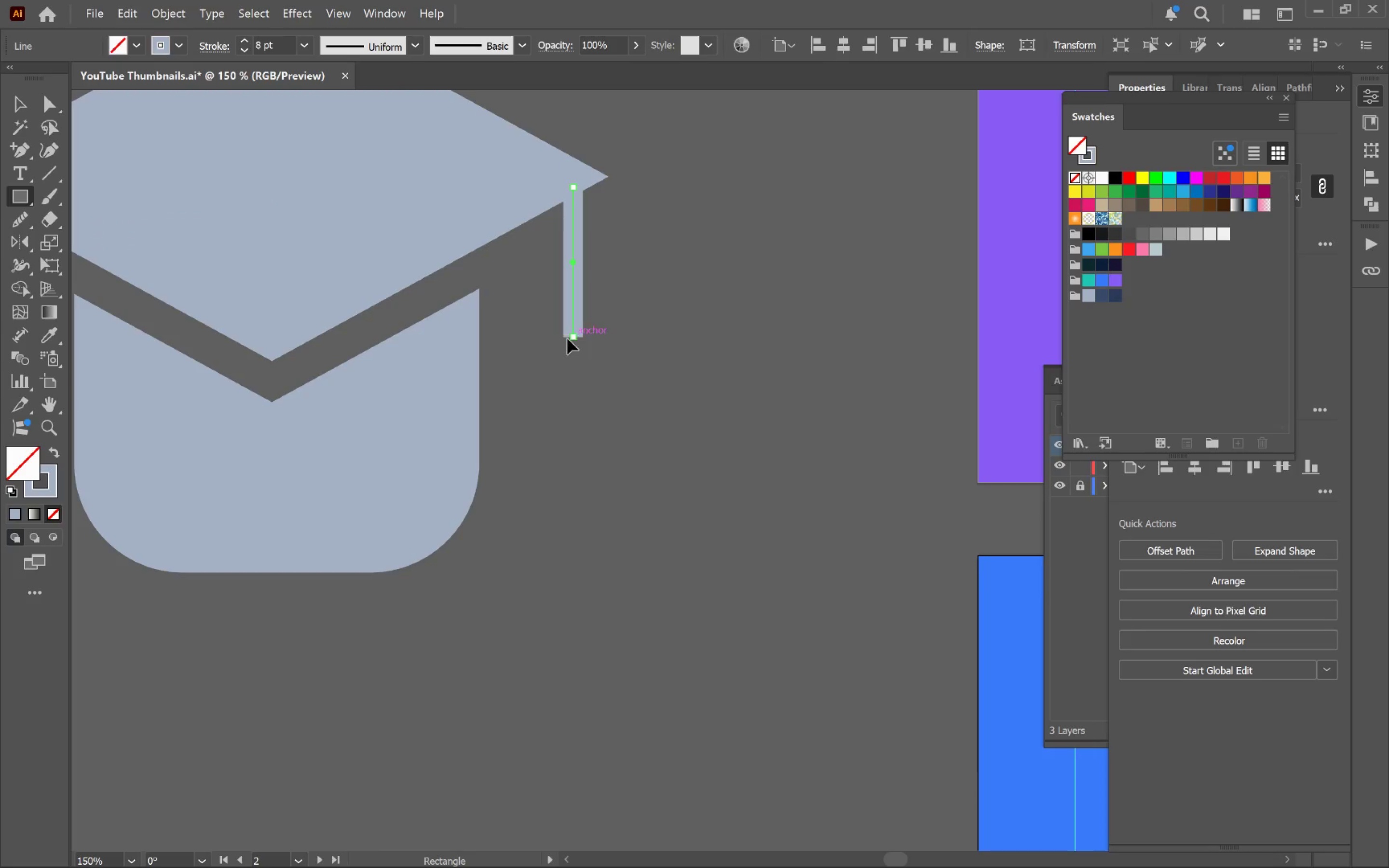 
left_click_drag(start_coordinate=[558, 336], to_coordinate=[585, 349])
 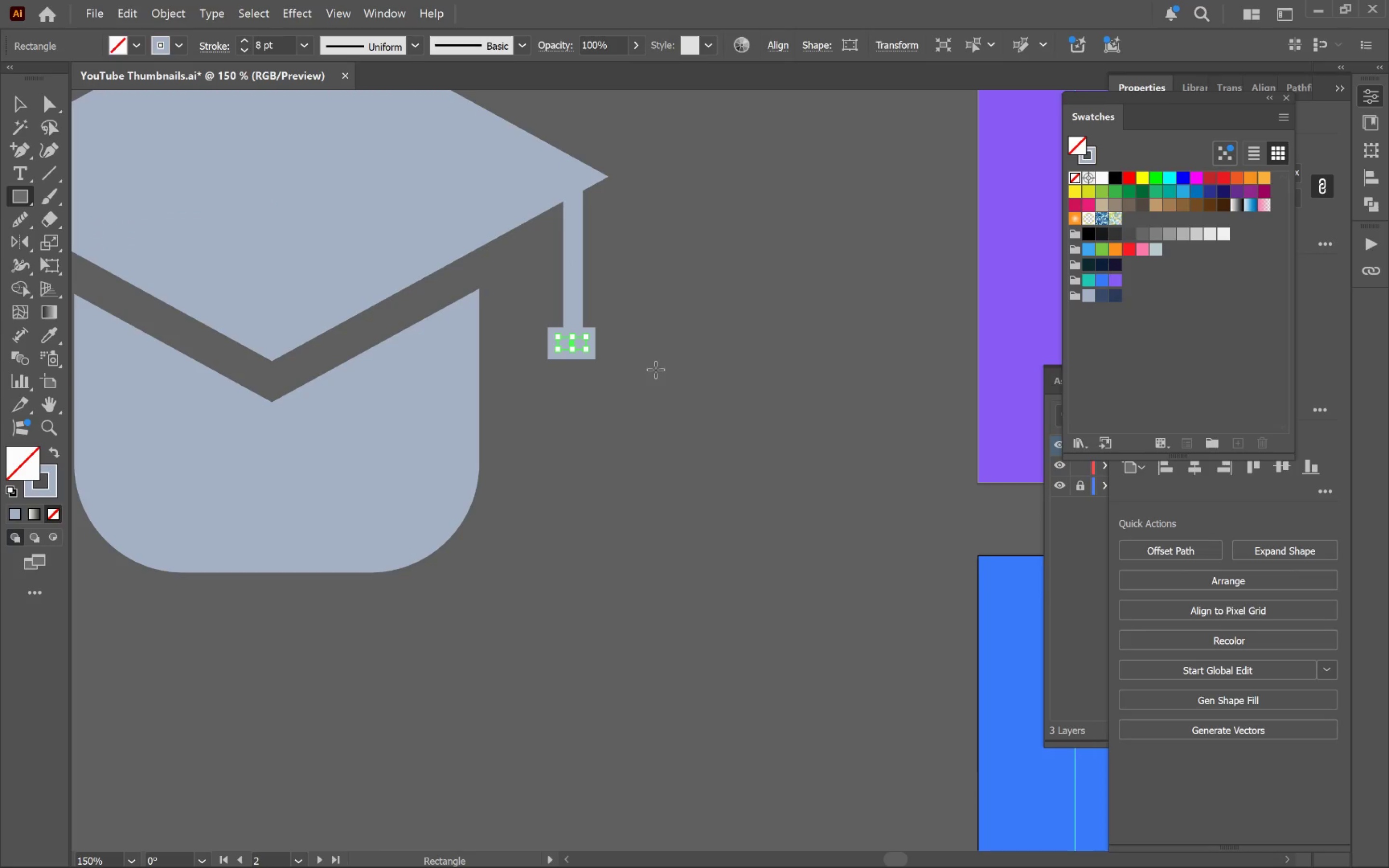 
key(V)
 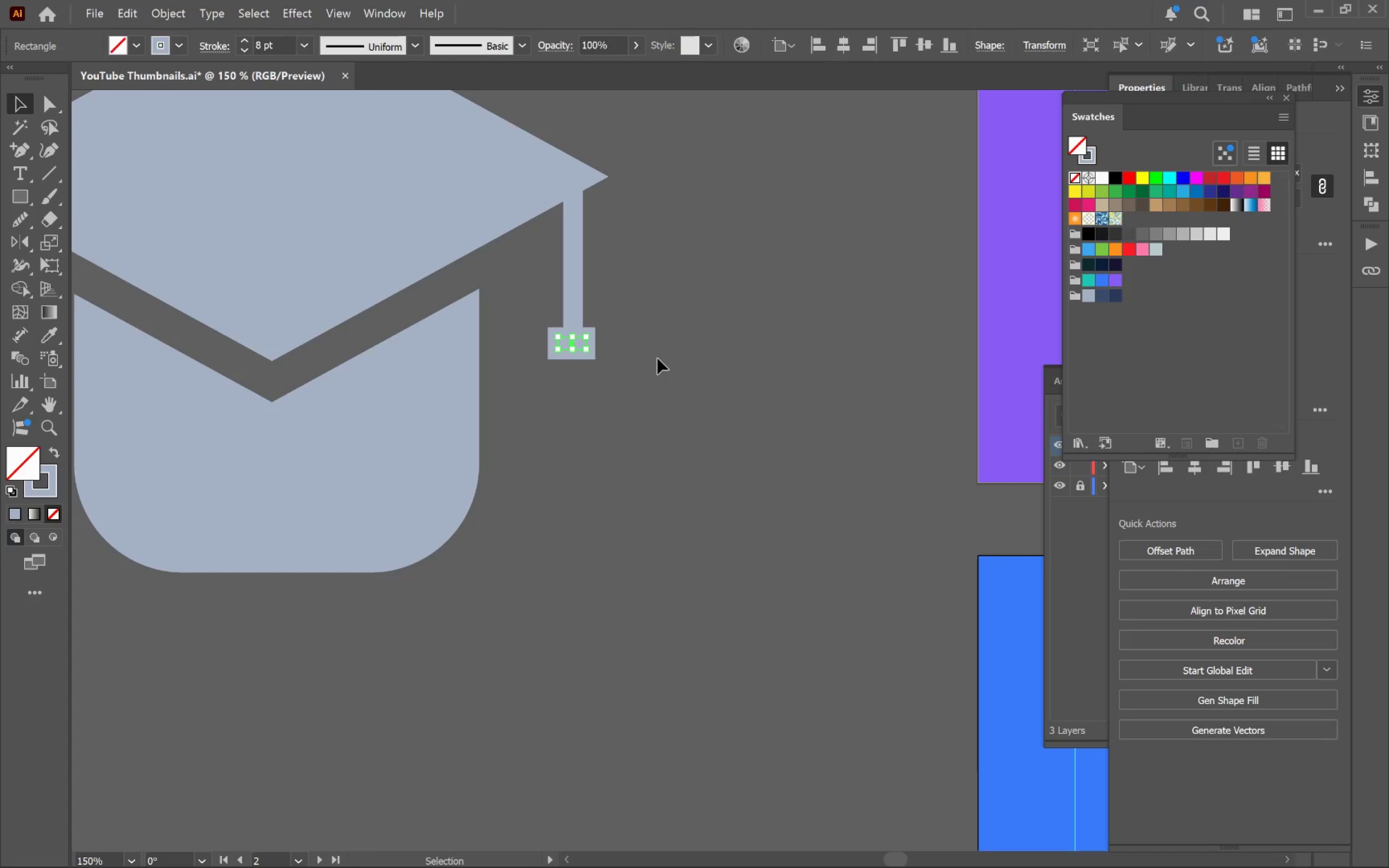 
wait(5.46)
 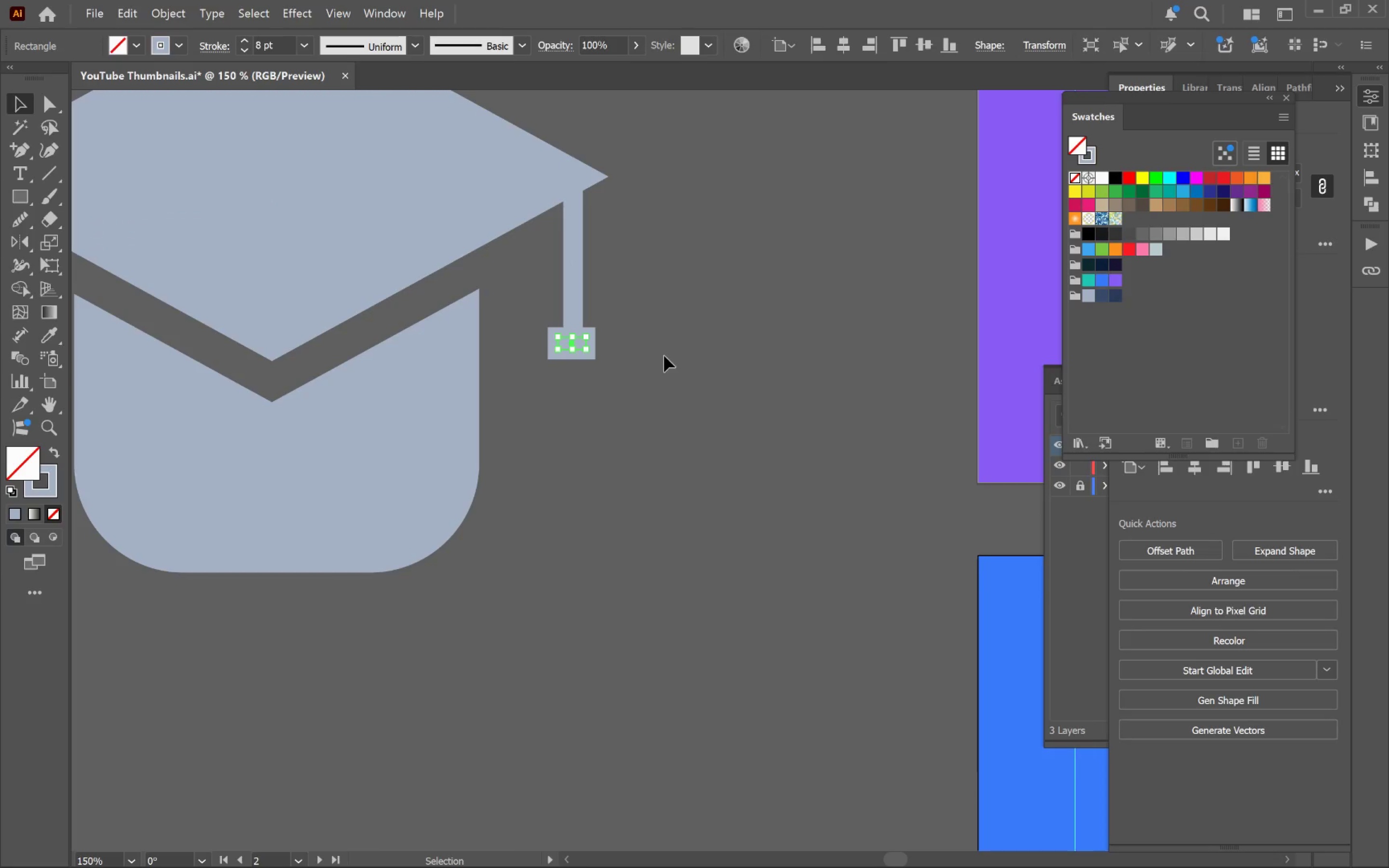 
left_click_drag(start_coordinate=[574, 353], to_coordinate=[590, 488])
 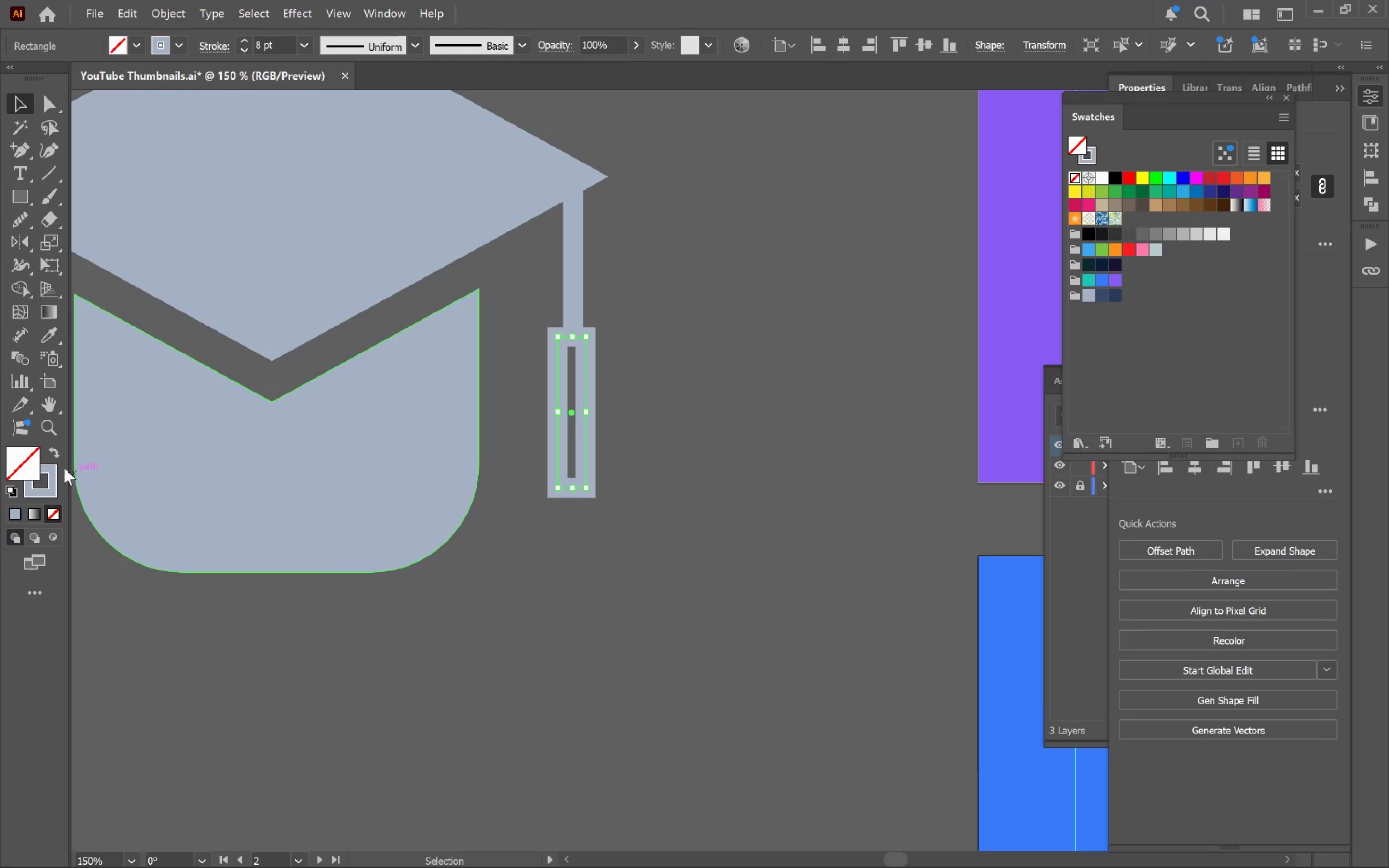 
left_click([55, 455])
 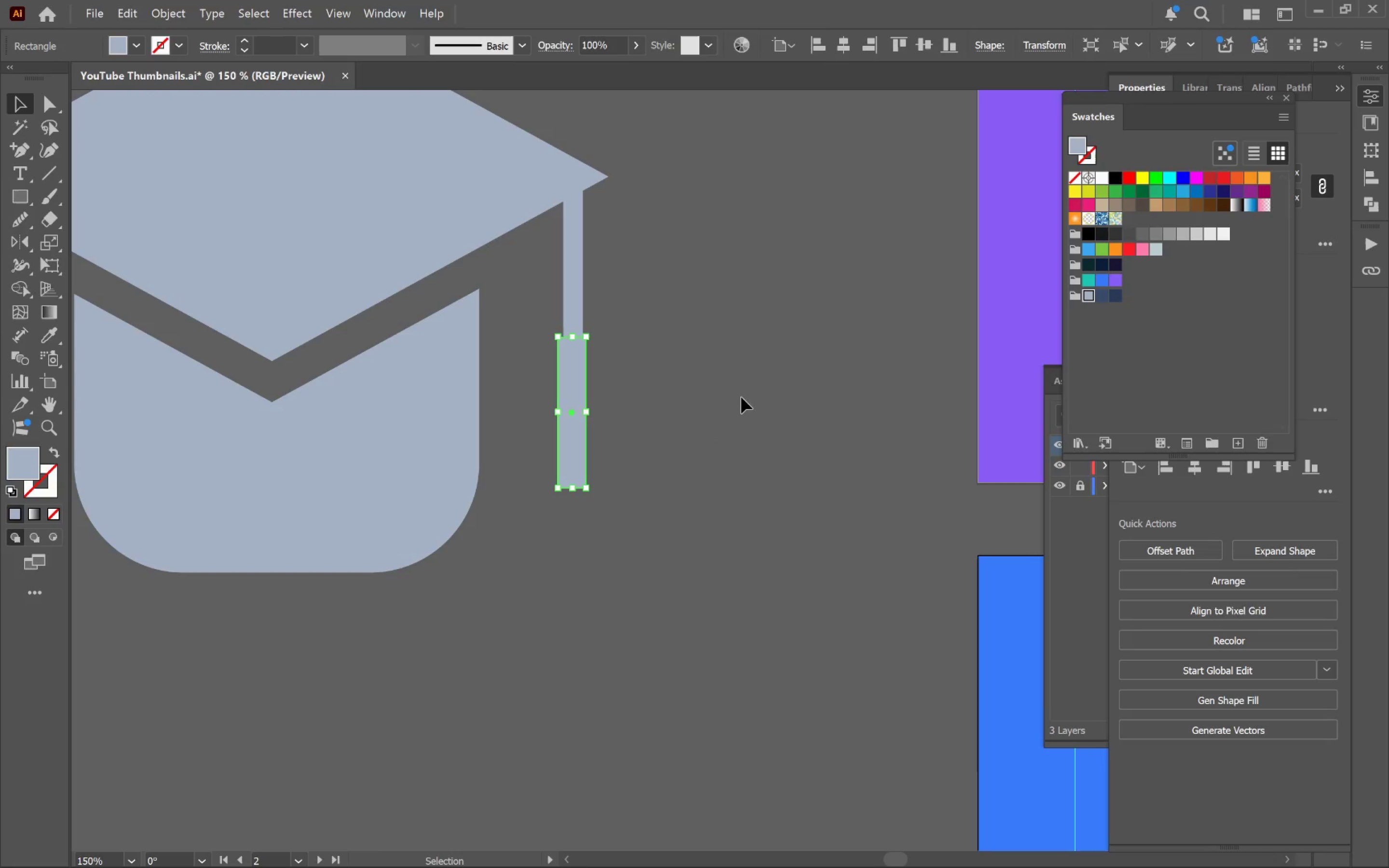 
left_click([737, 381])
 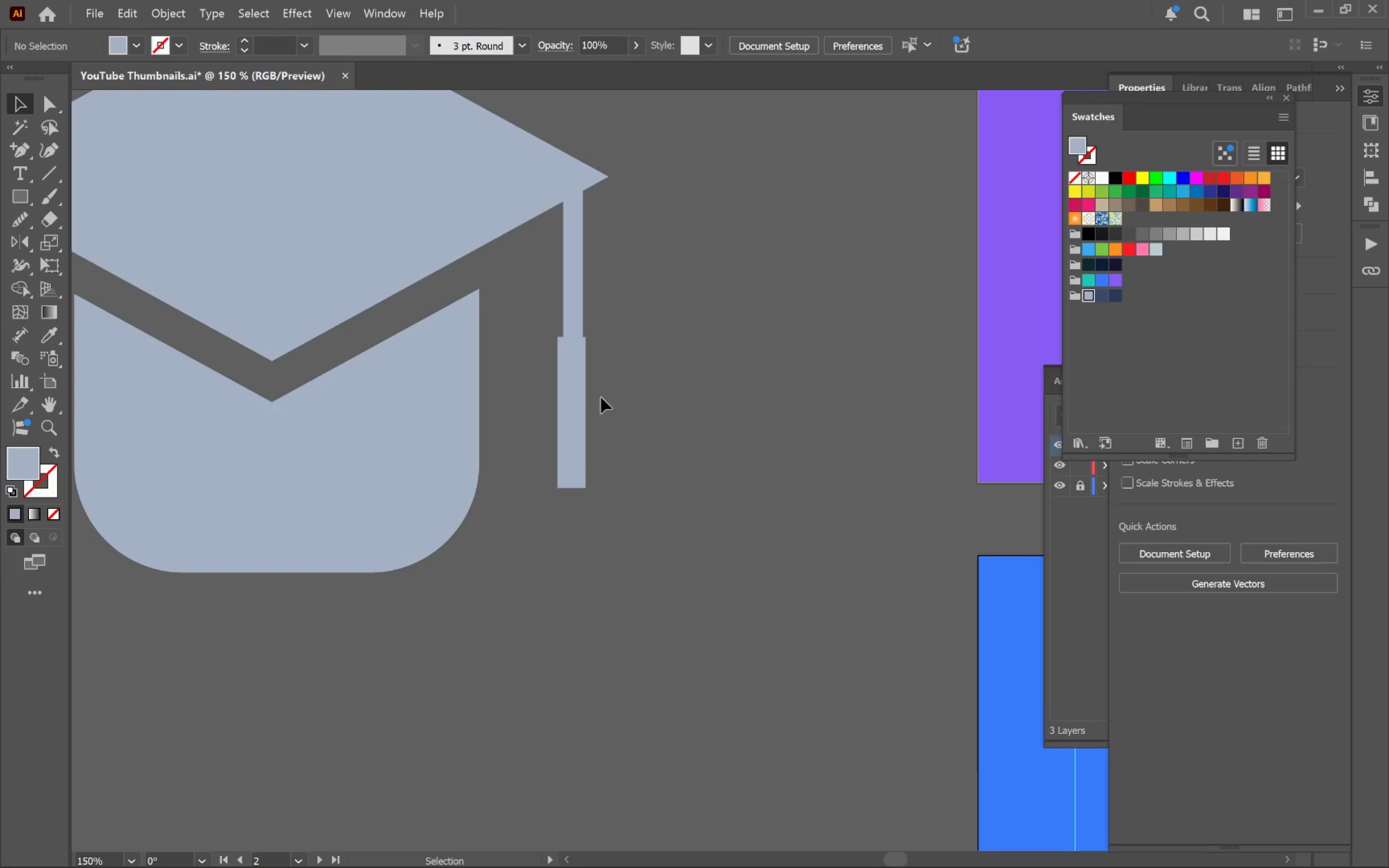 
left_click([559, 402])
 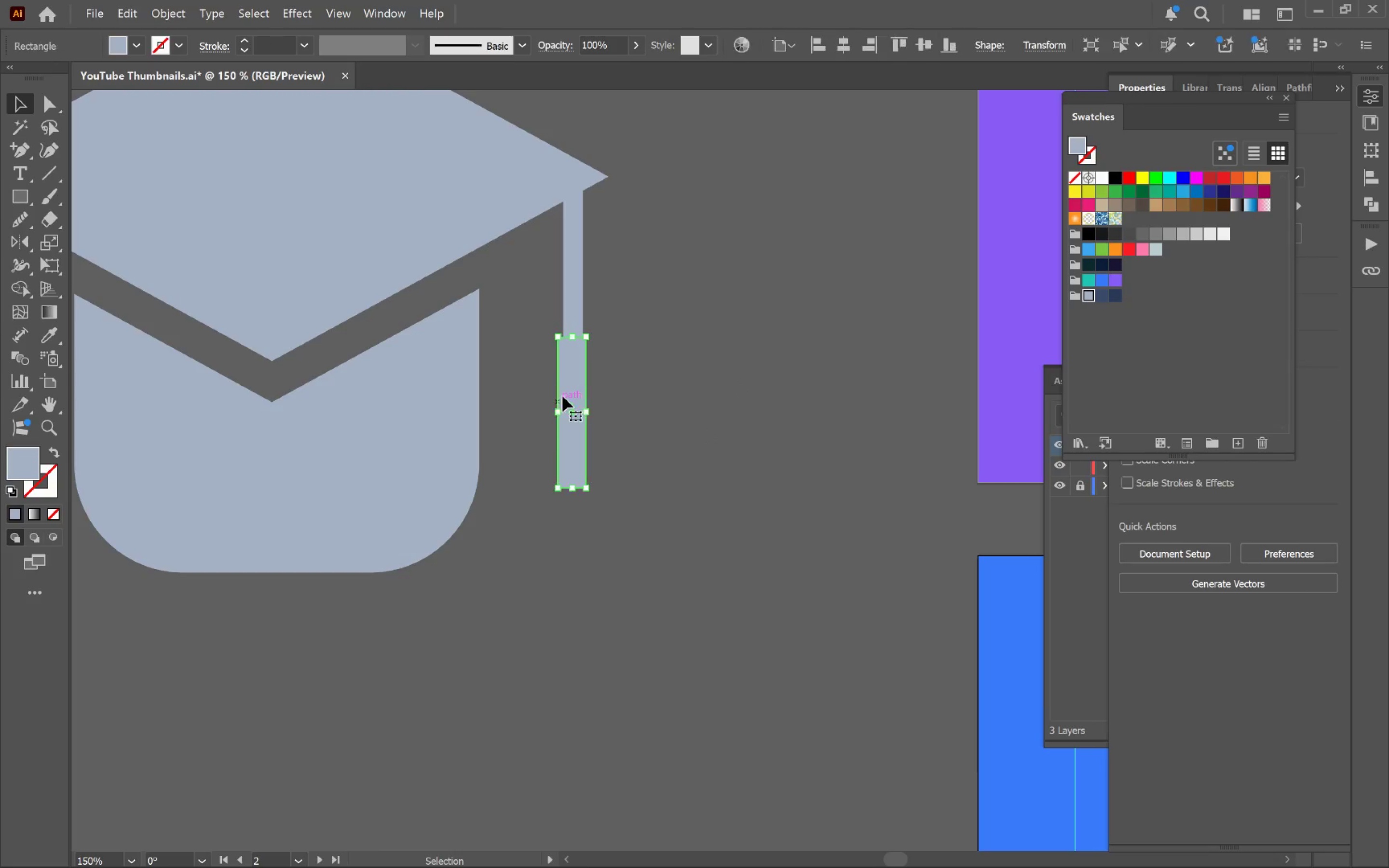 
hold_key(key=AltLeft, duration=0.5)
scroll: coordinate [600, 369], scroll_direction: up, amount: 3.0
 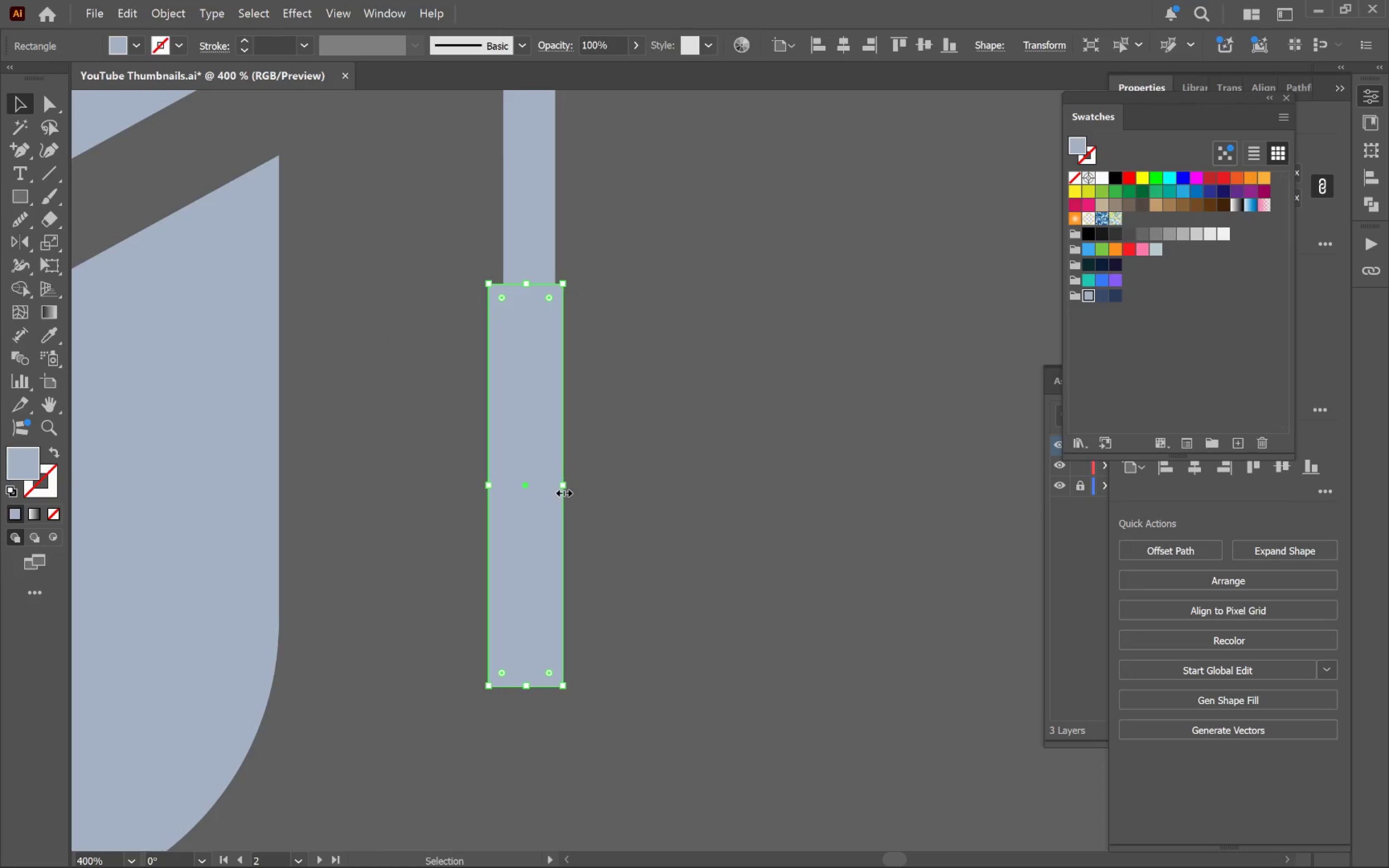 
left_click_drag(start_coordinate=[564, 485], to_coordinate=[591, 487])
 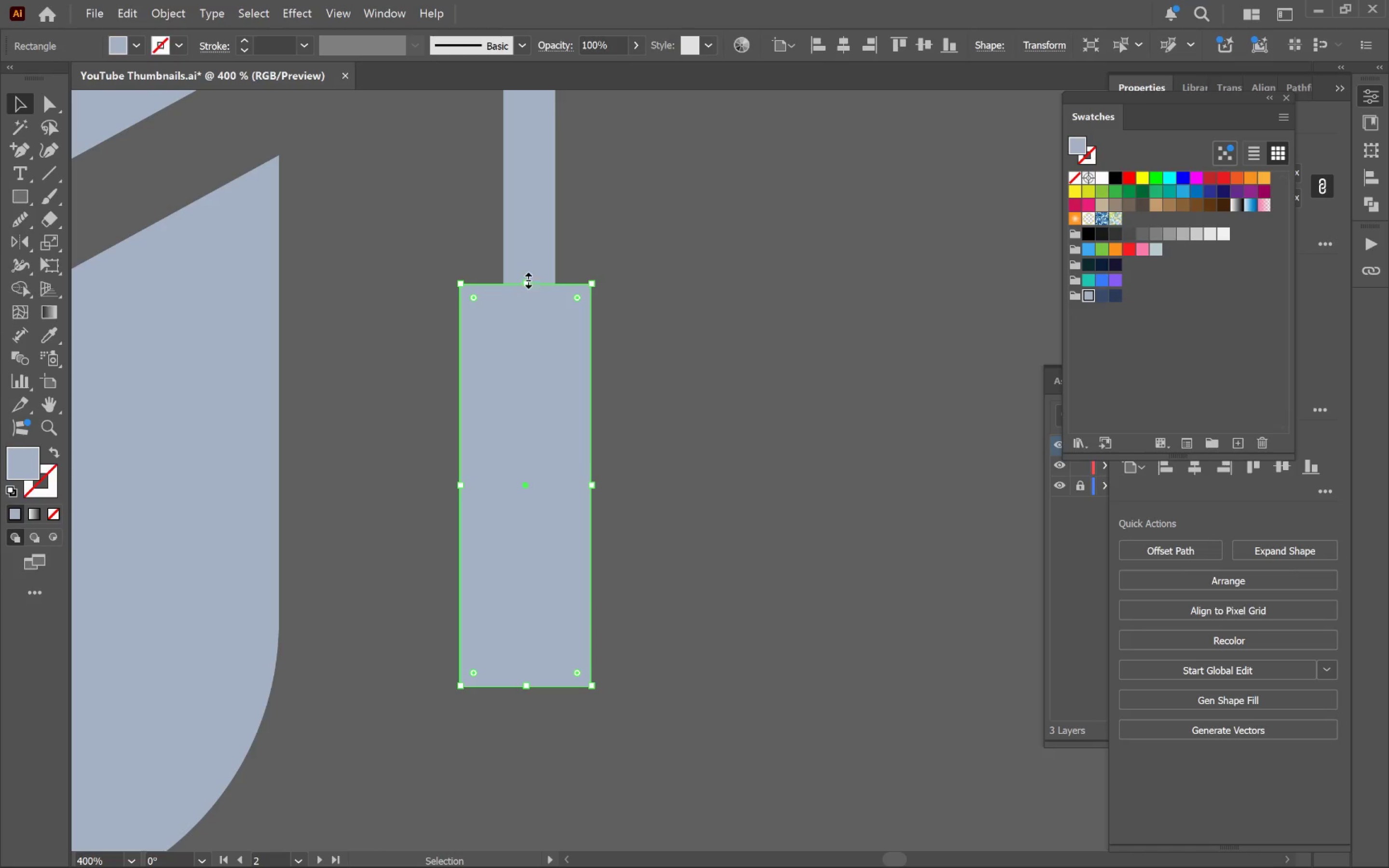 
hold_key(key=AltLeft, duration=1.56)
 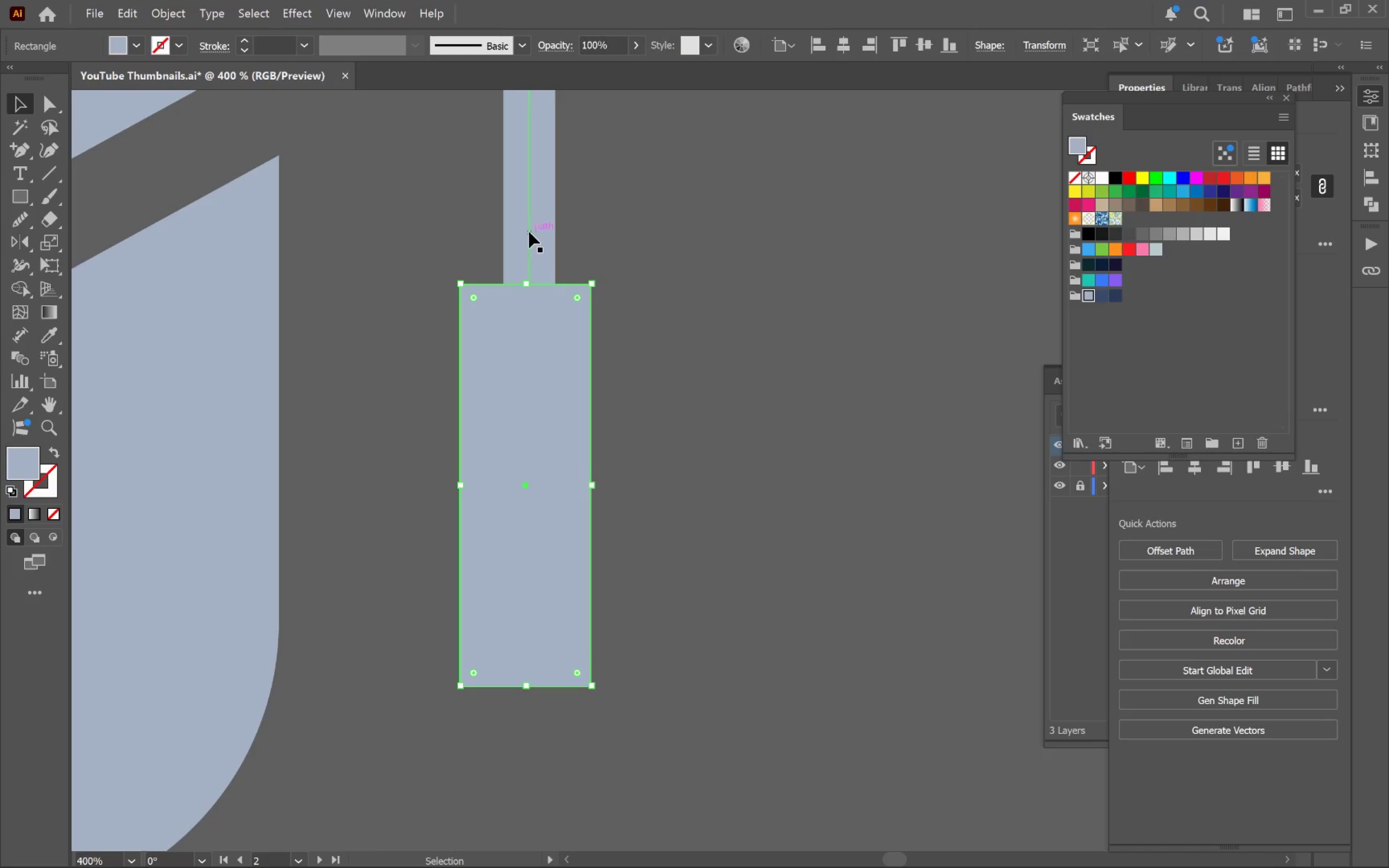 
hold_key(key=ShiftLeft, duration=0.3)
left_click([531, 230])
 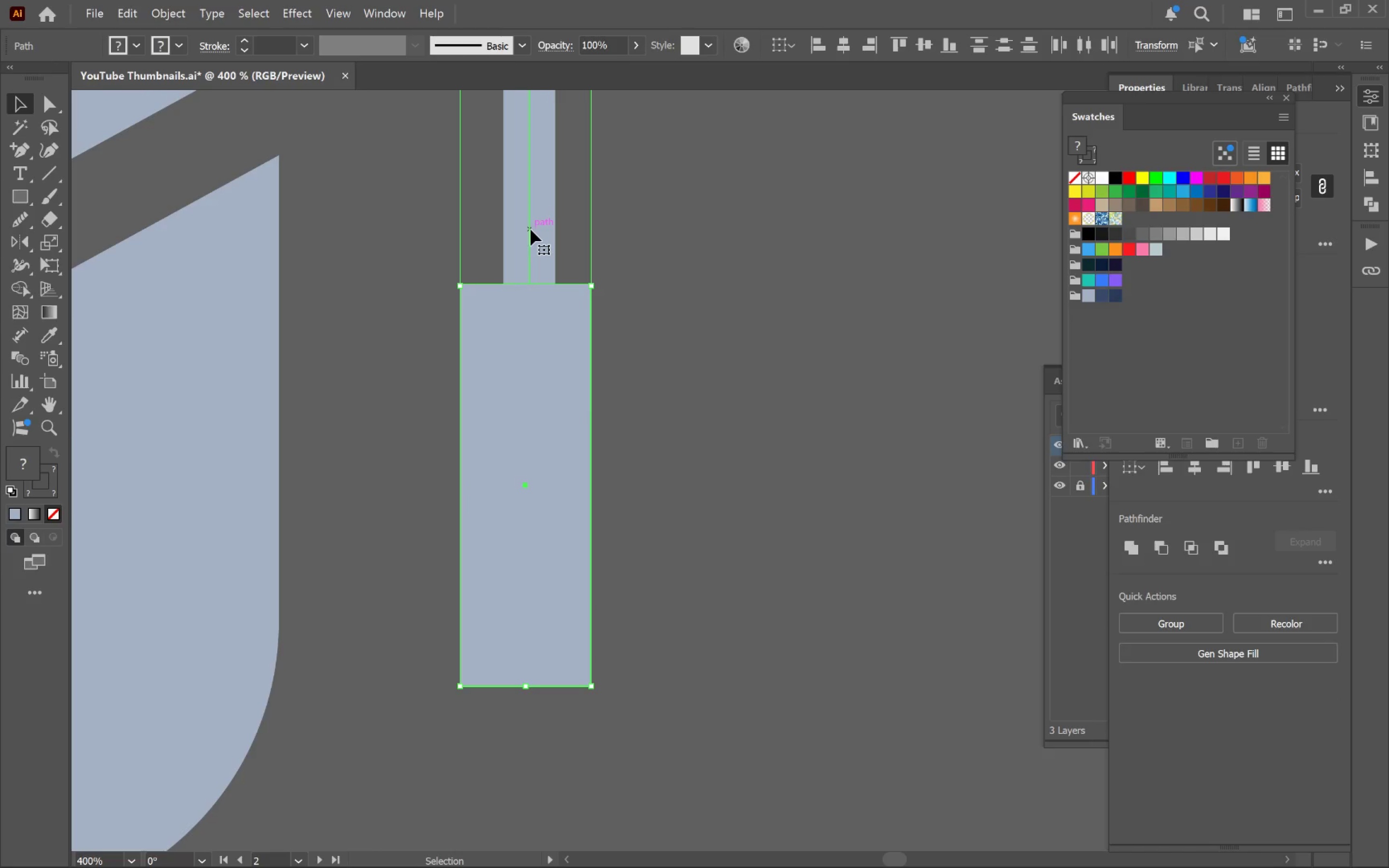 
left_click([531, 230])
 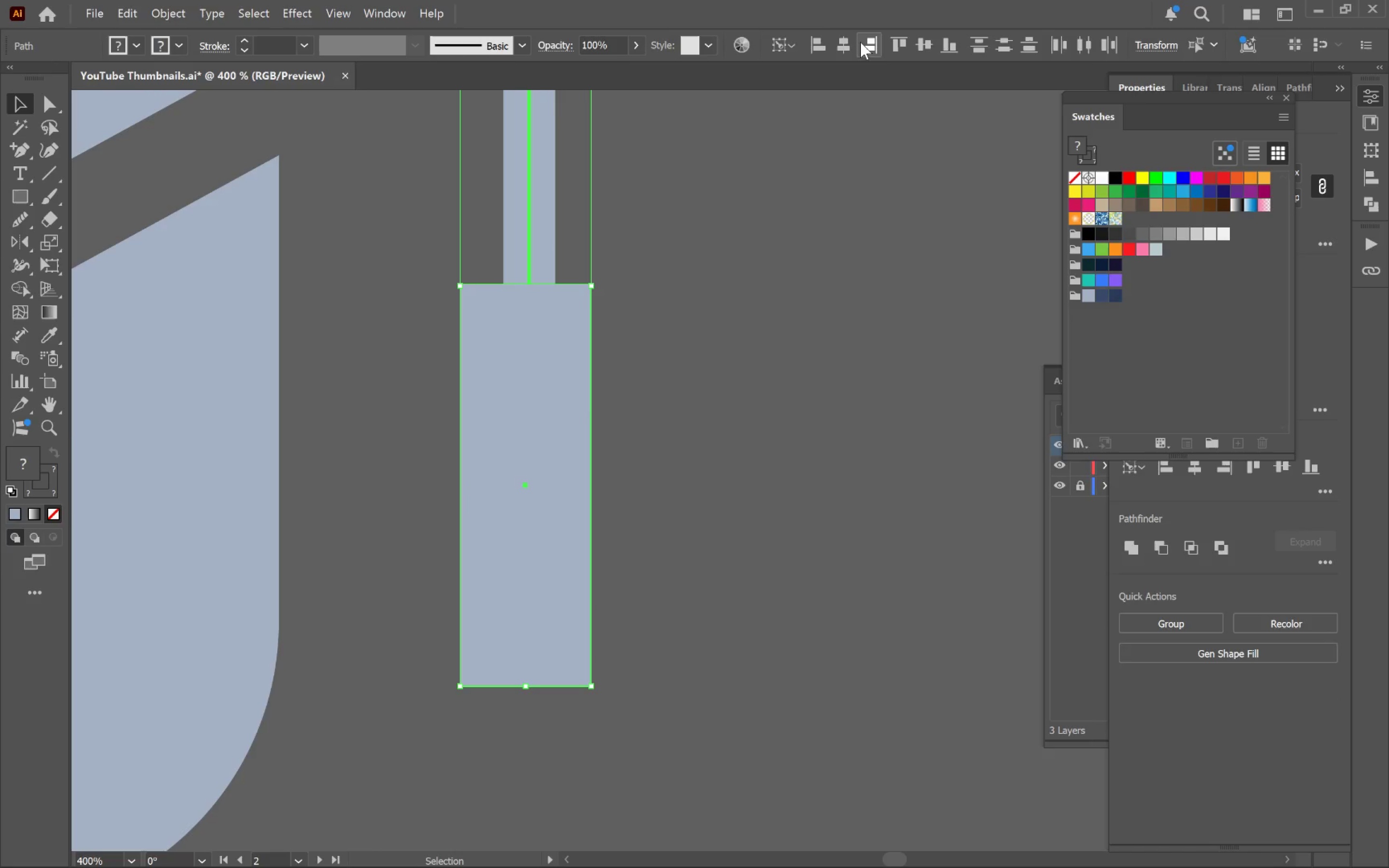 
left_click([850, 42])
 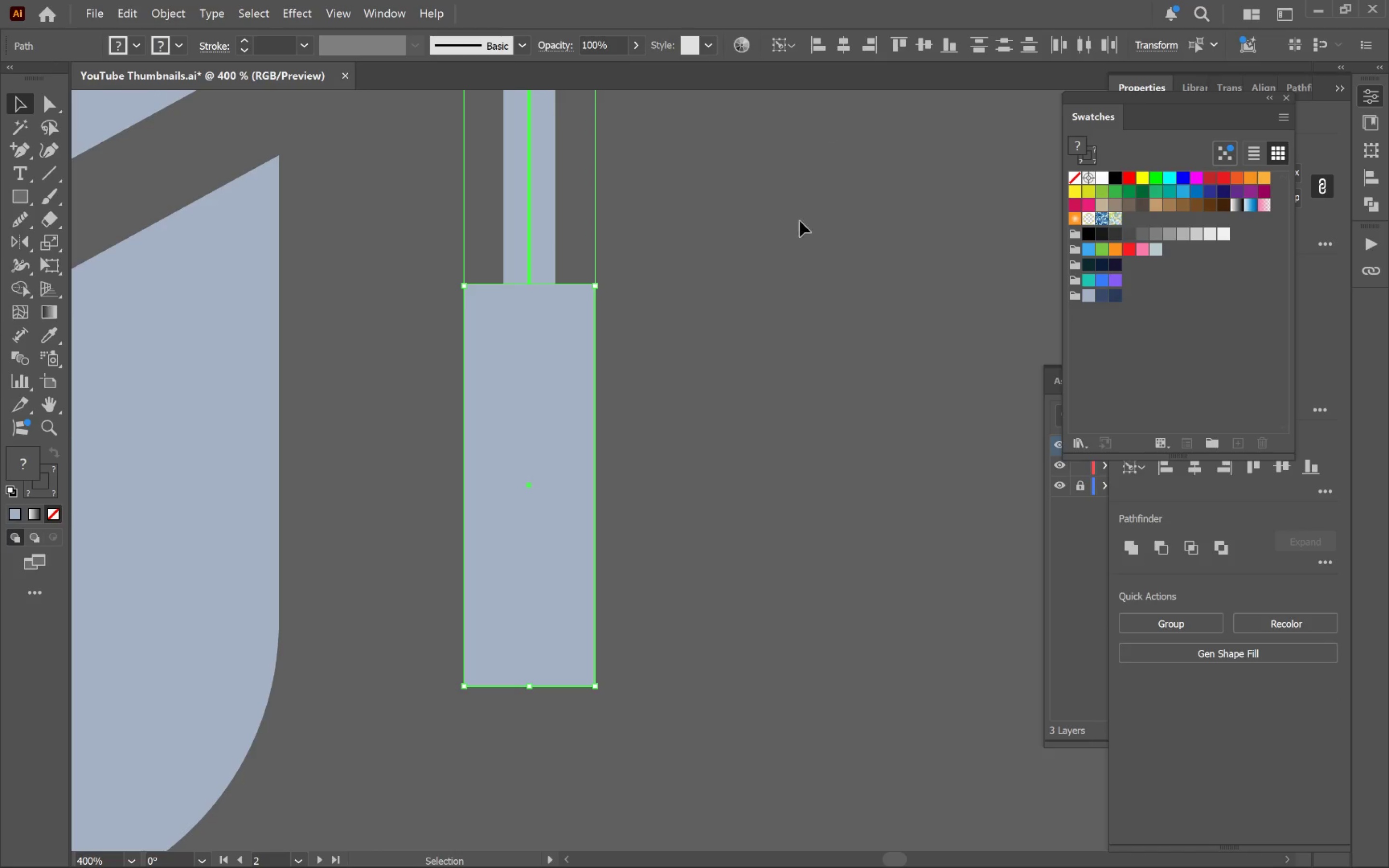 
left_click_drag(start_coordinate=[795, 280], to_coordinate=[795, 282])
 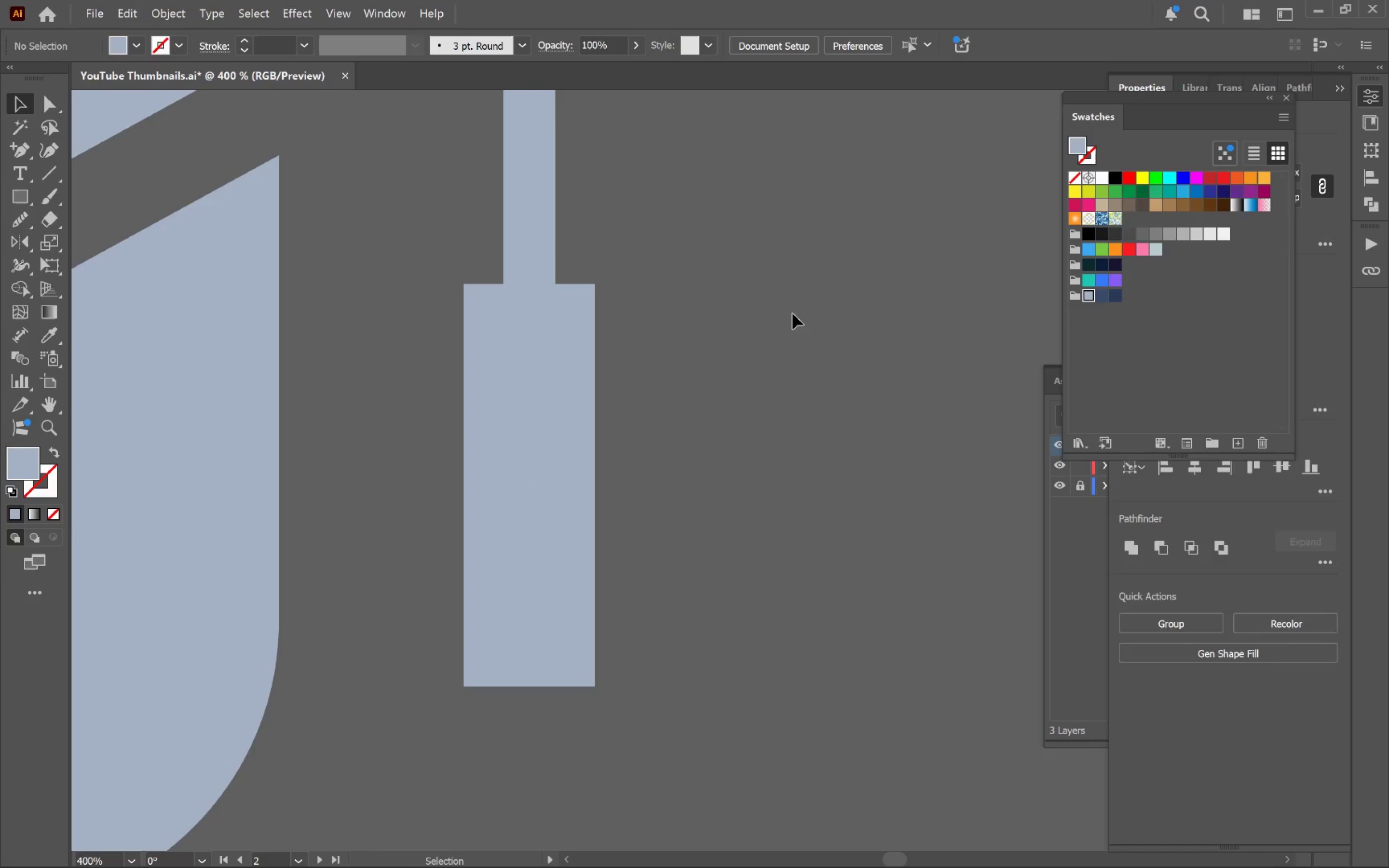 
hold_key(key=AltLeft, duration=0.71)
 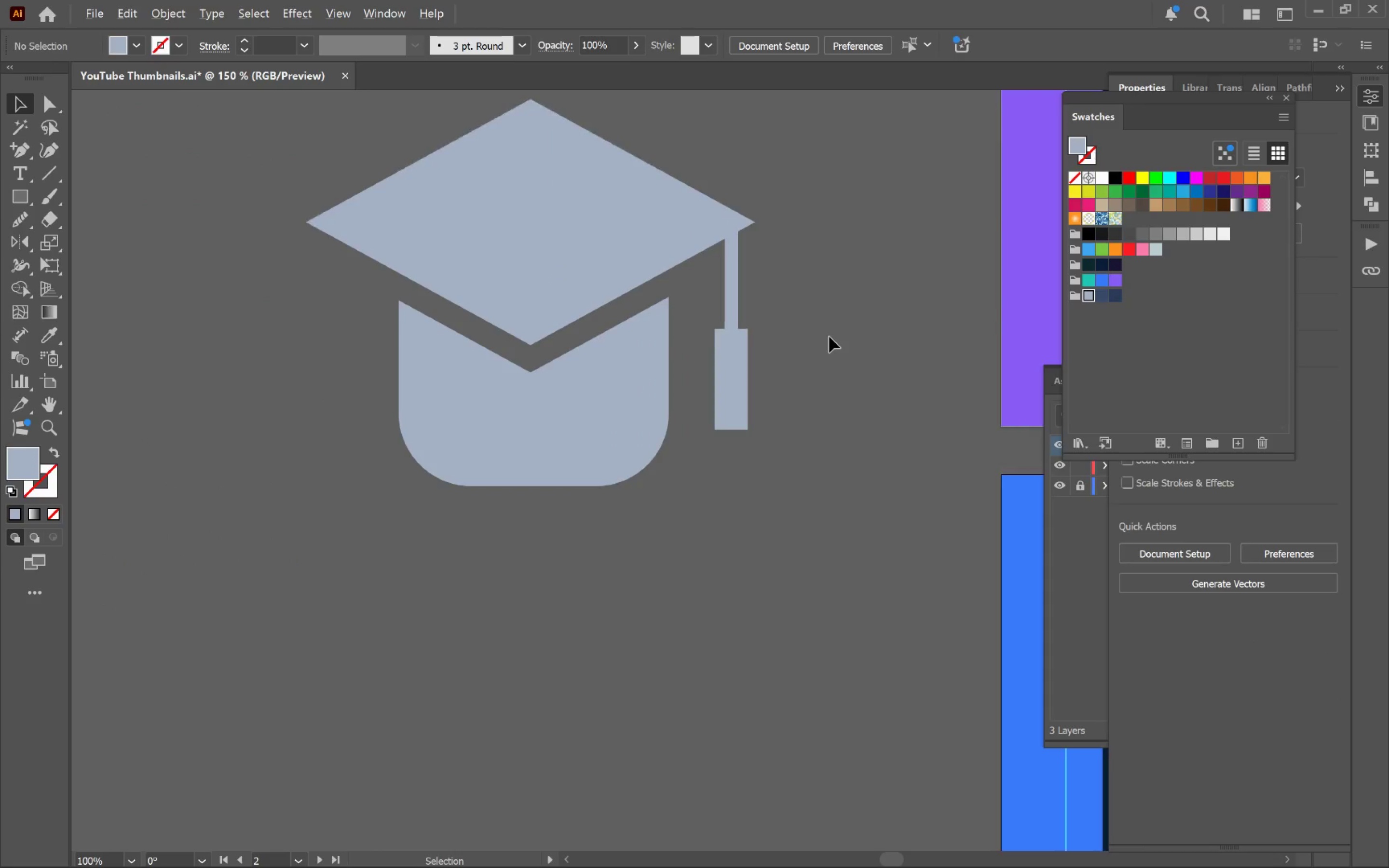 
hold_key(key=AltLeft, duration=0.3)
 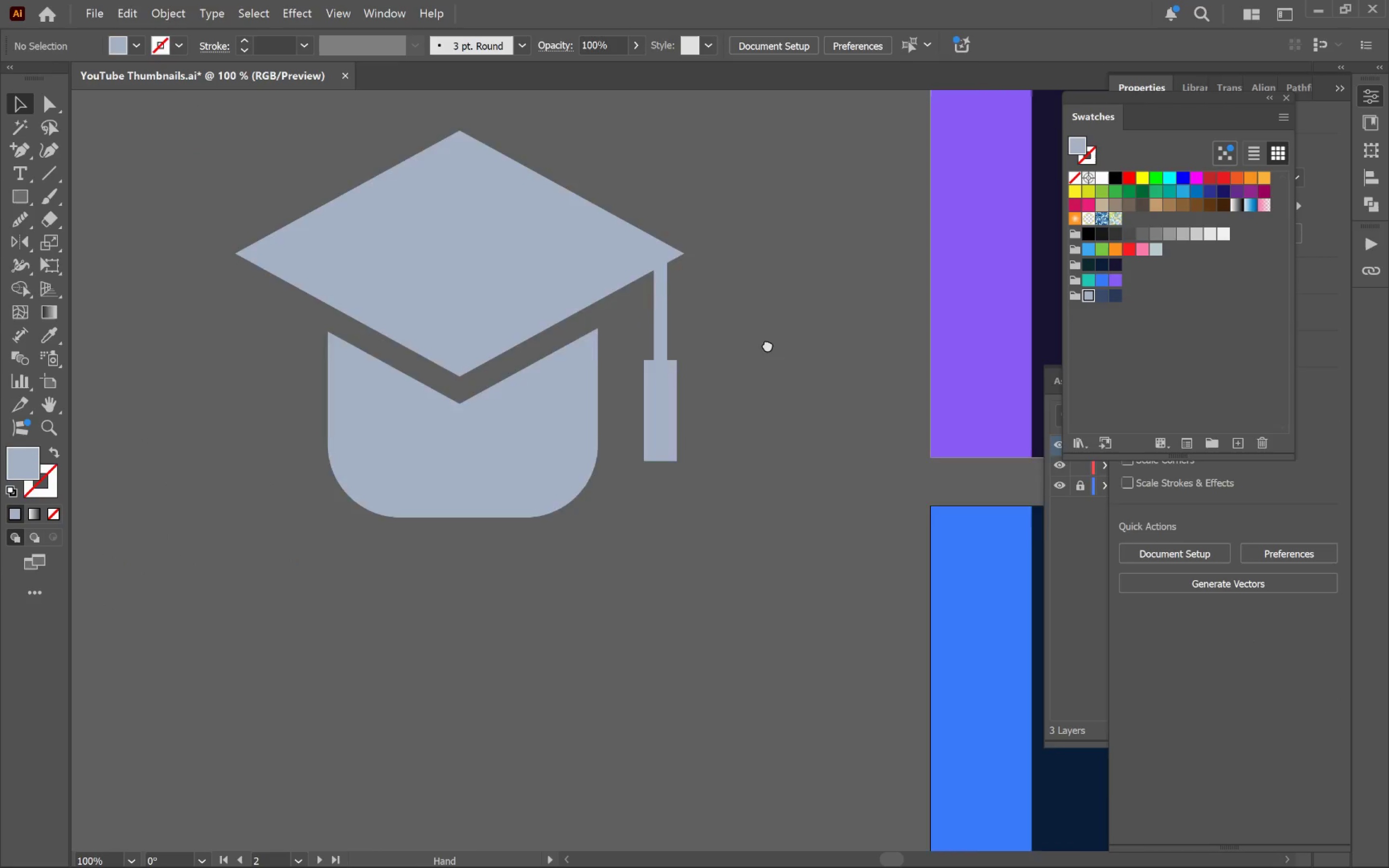 
scroll: coordinate [775, 351], scroll_direction: down, amount: 3.0
 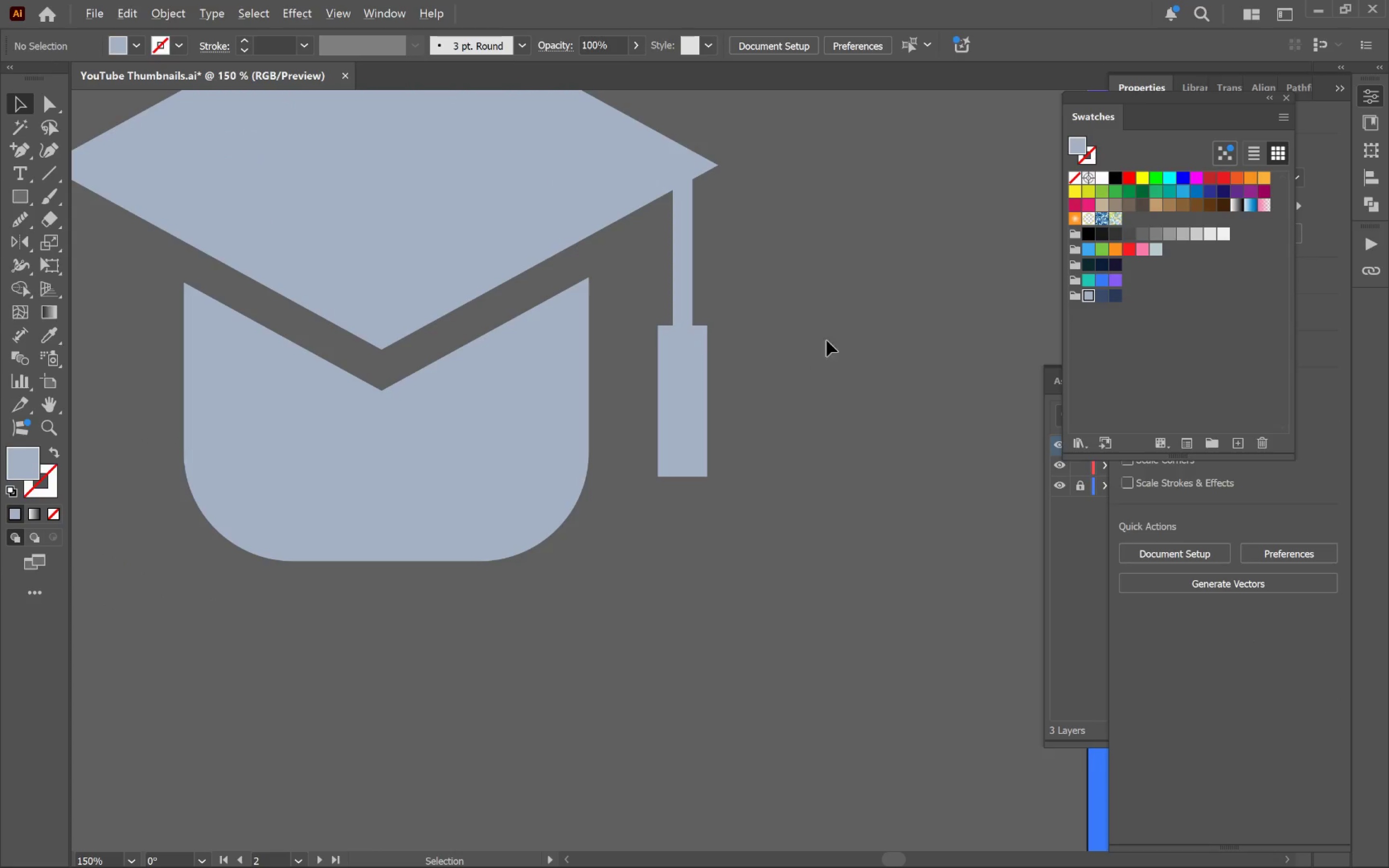 
hold_key(key=Space, duration=0.72)
 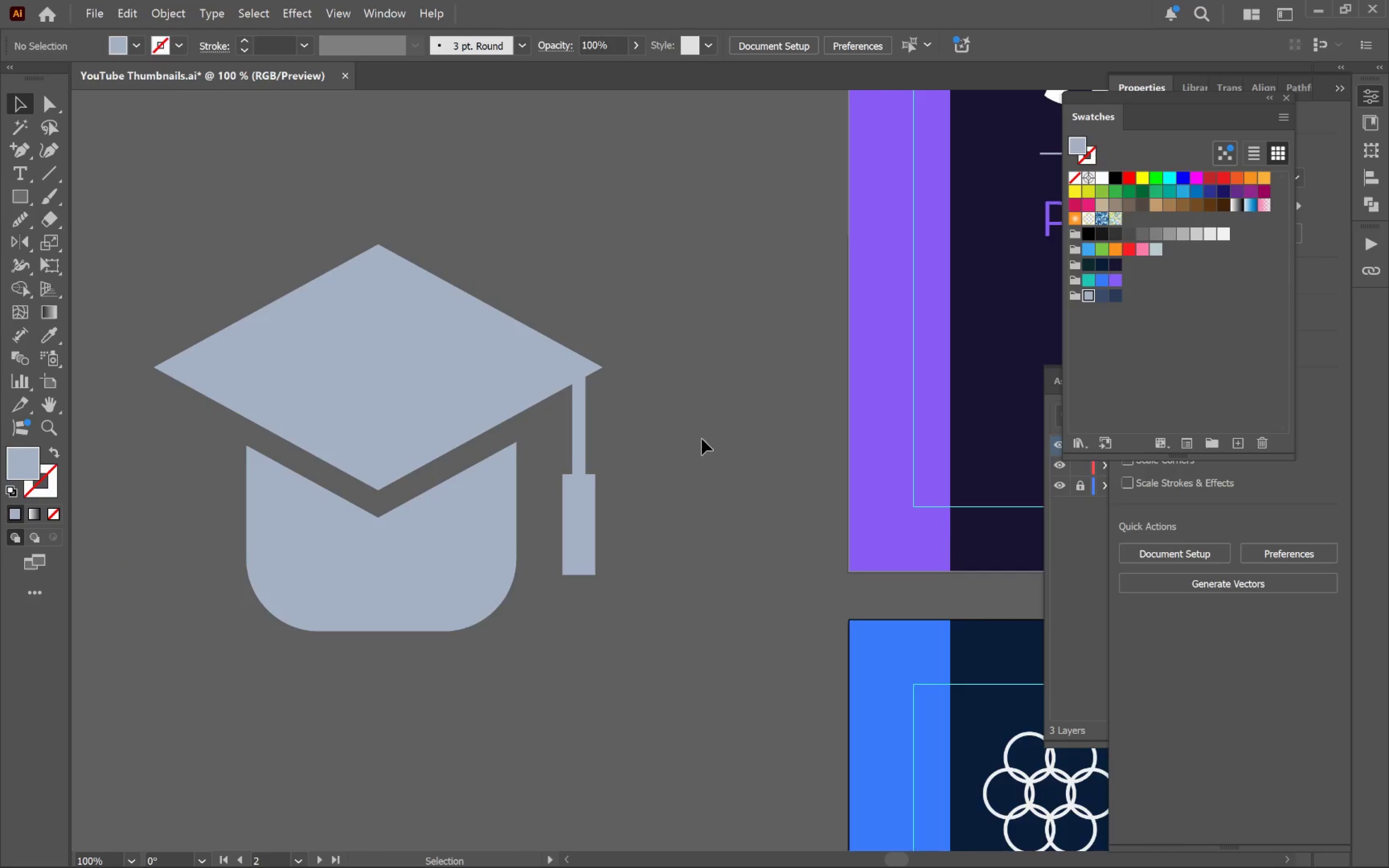 
left_click_drag(start_coordinate=[854, 306], to_coordinate=[700, 452])
 